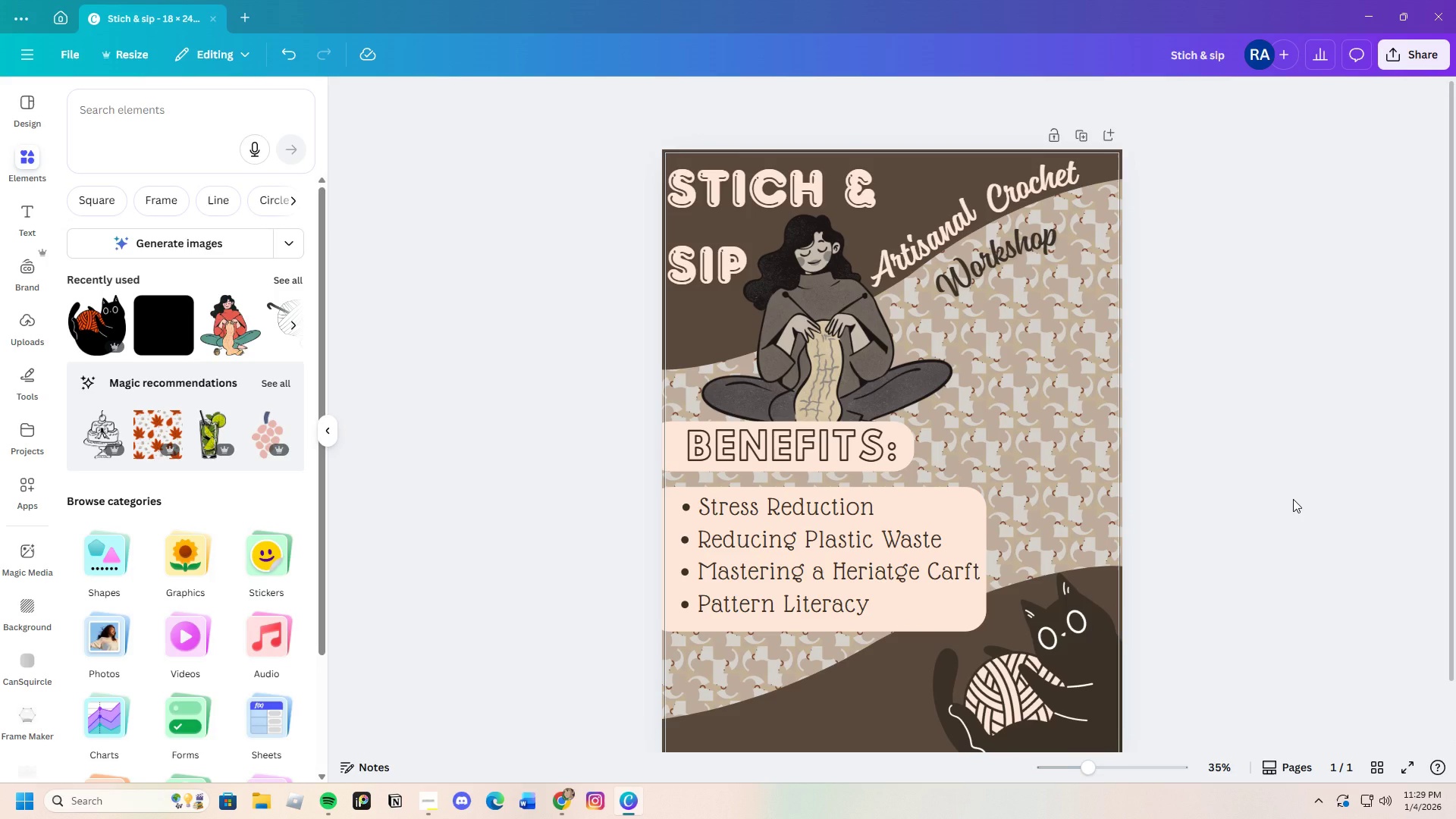 
left_click([827, 503])
 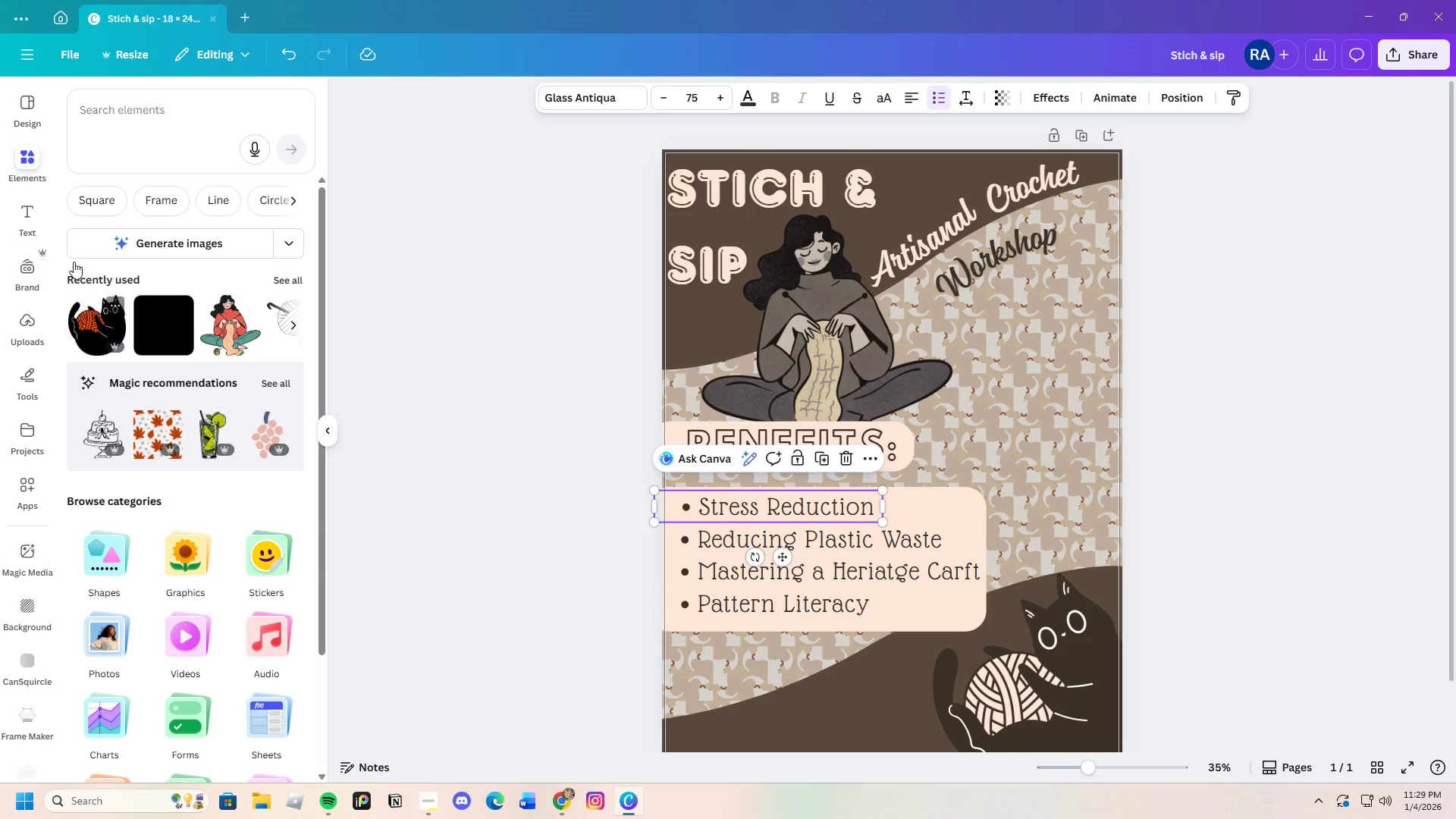 
left_click([14, 210])
 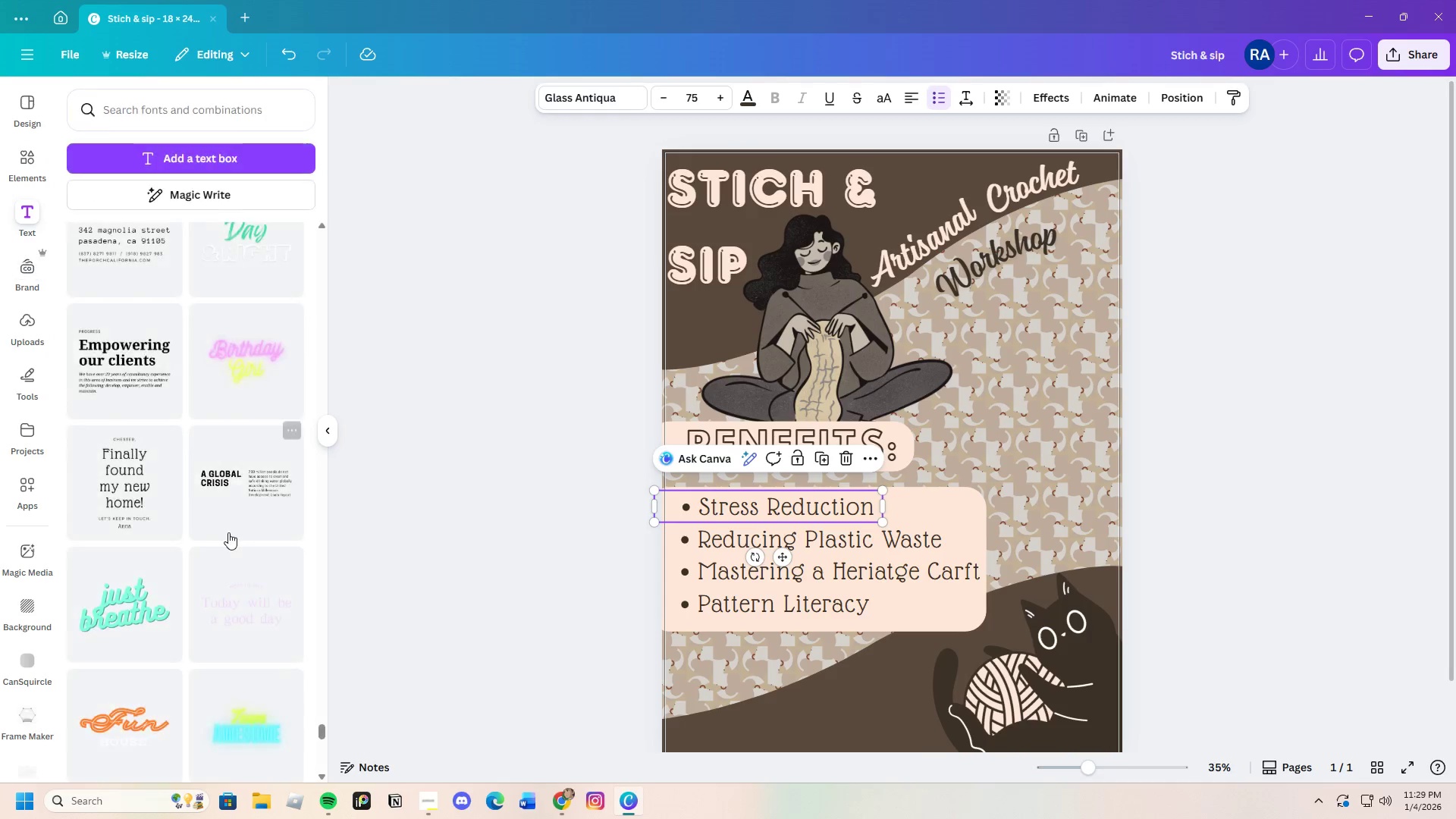 
scroll: coordinate [228, 529], scroll_direction: down, amount: 8.0
 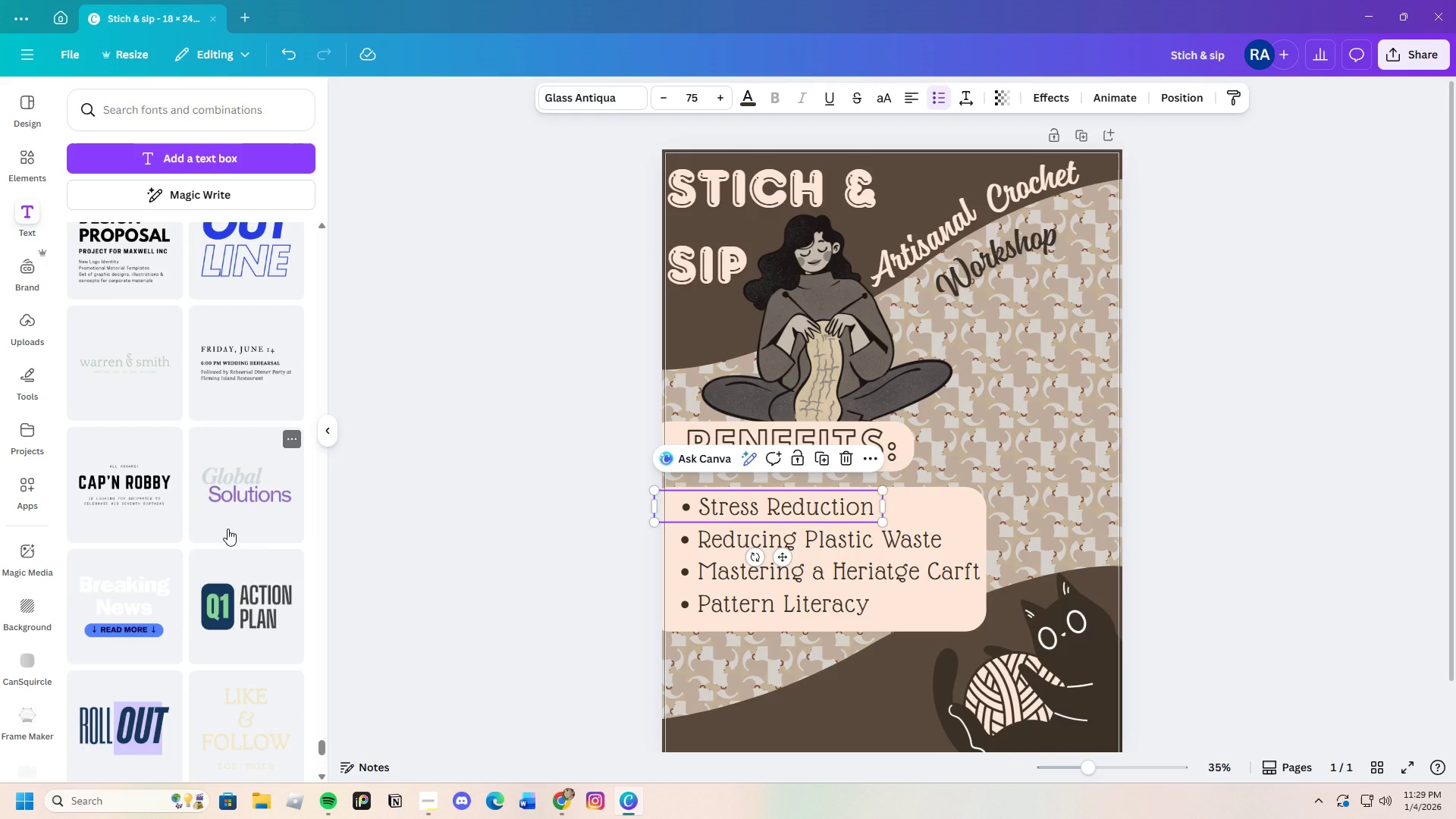 
wait(5.08)
 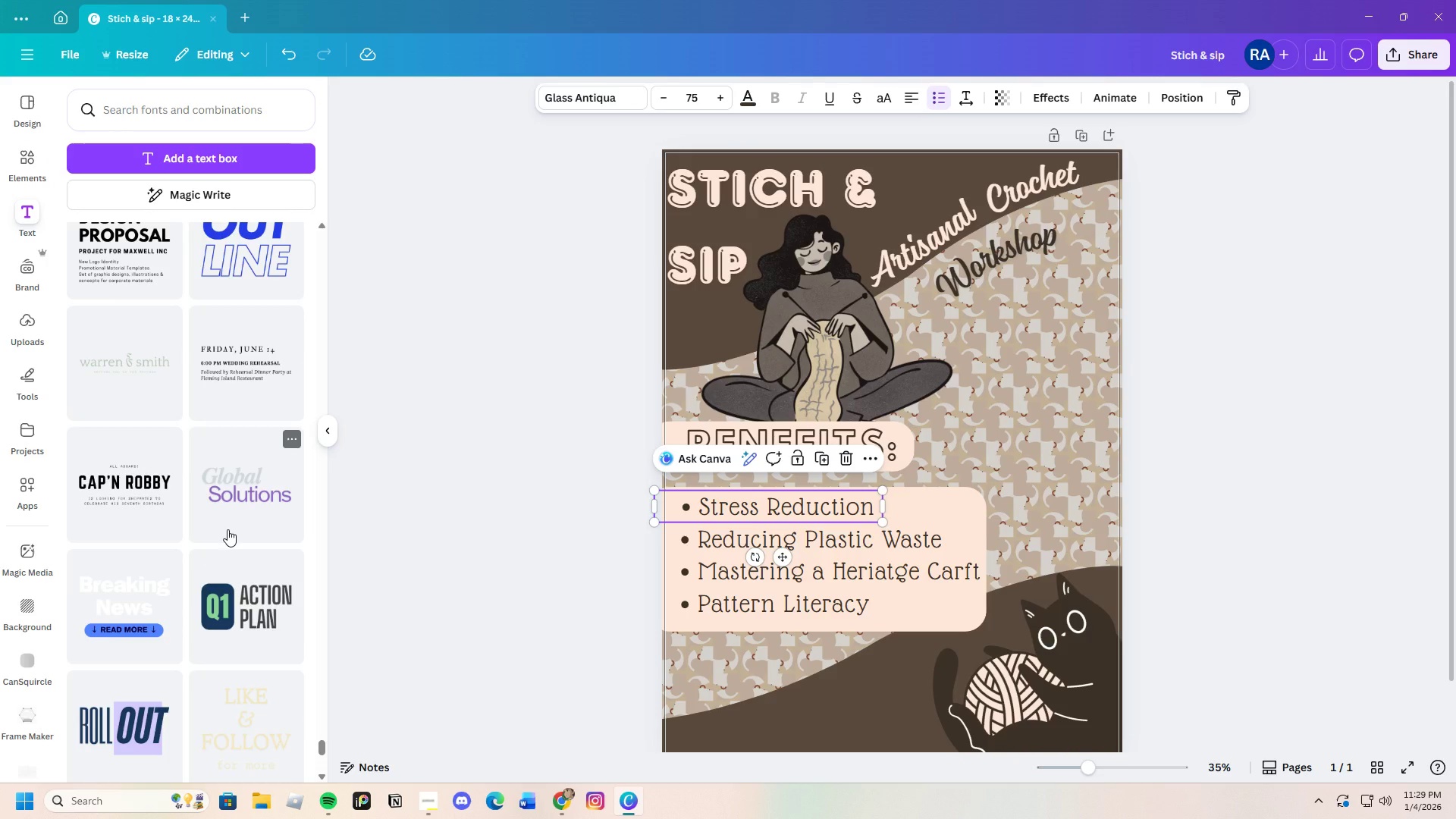 
scroll: coordinate [228, 529], scroll_direction: up, amount: 1.0
 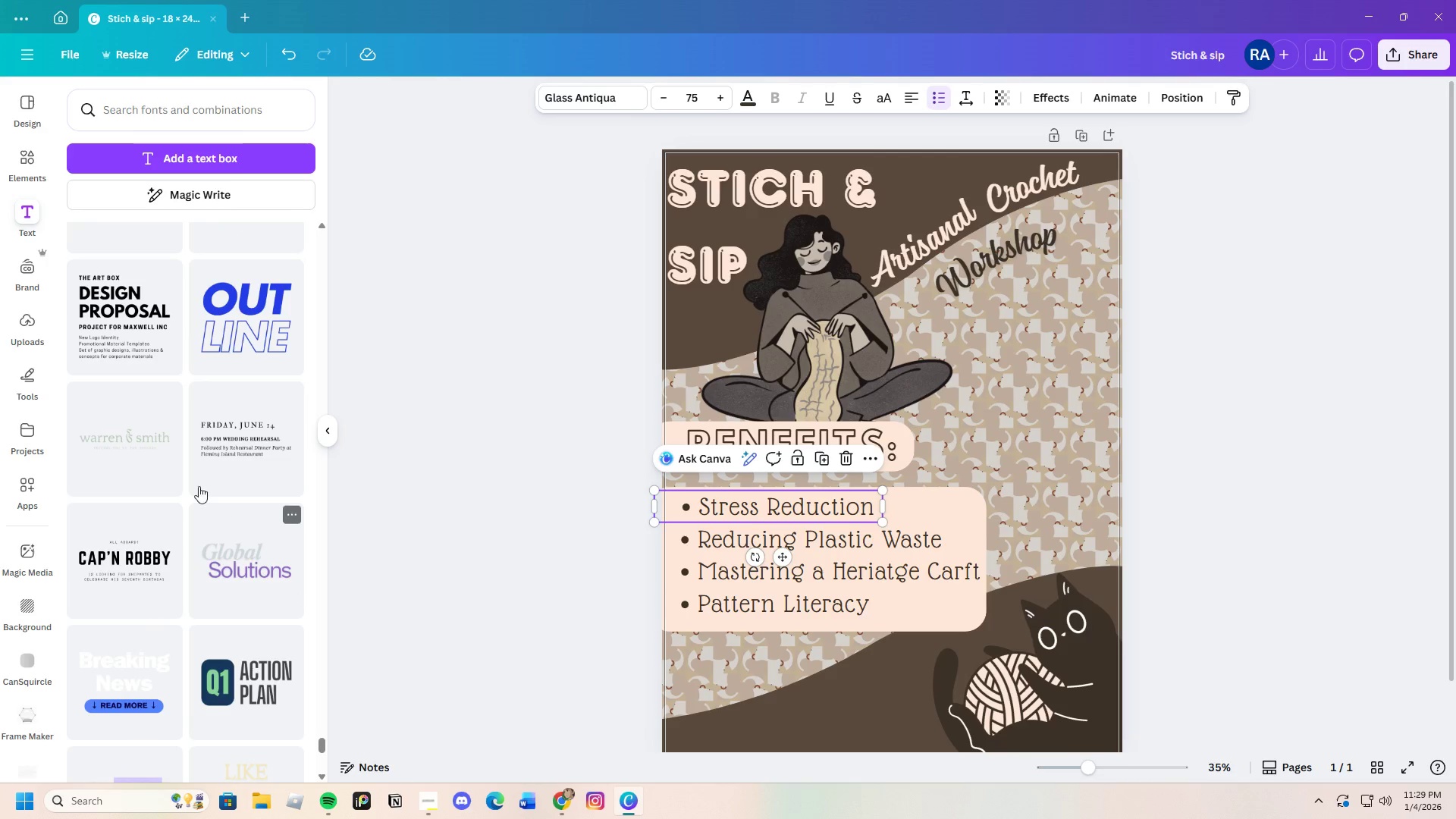 
left_click([123, 346])
 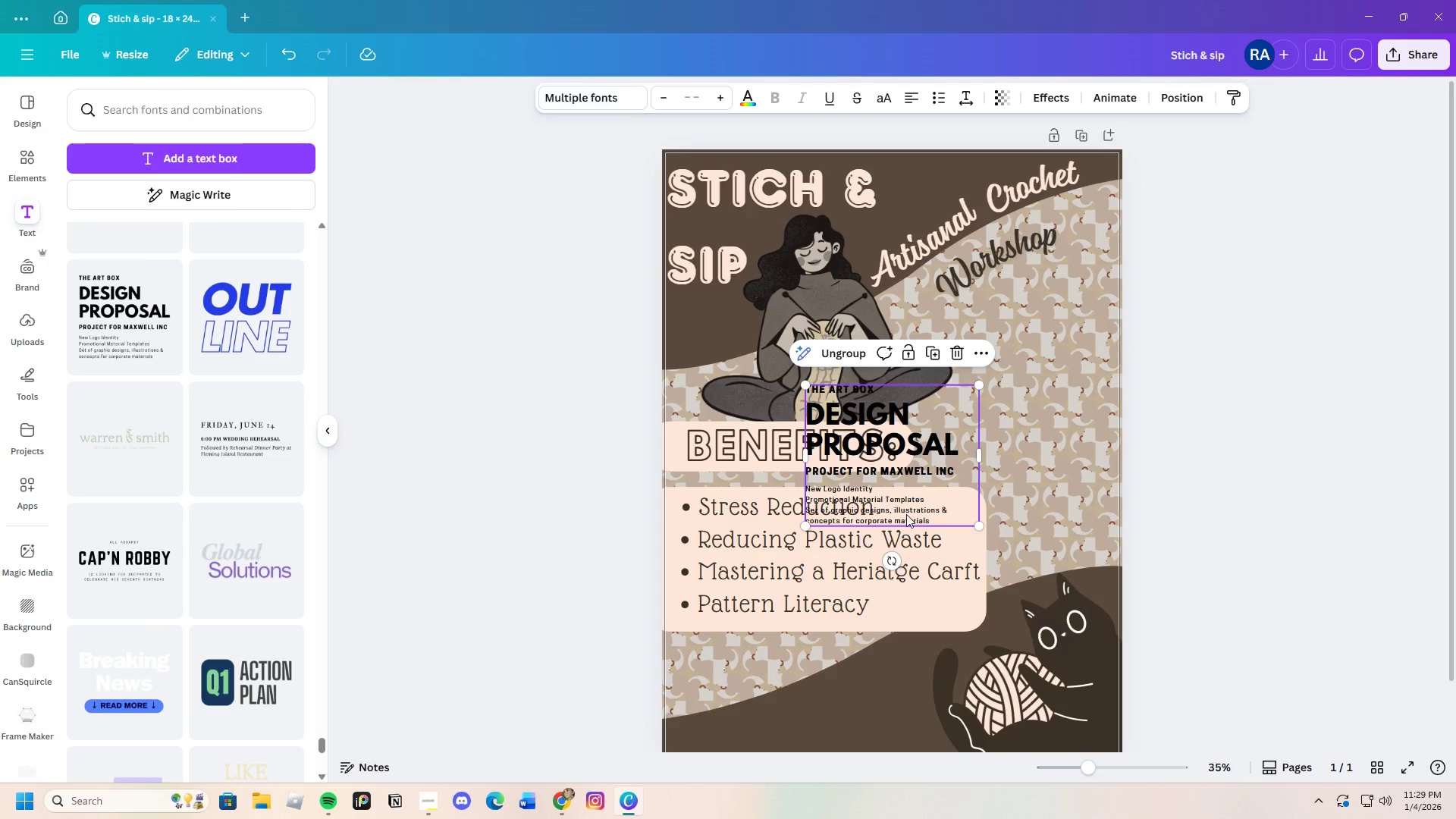 
left_click([898, 498])
 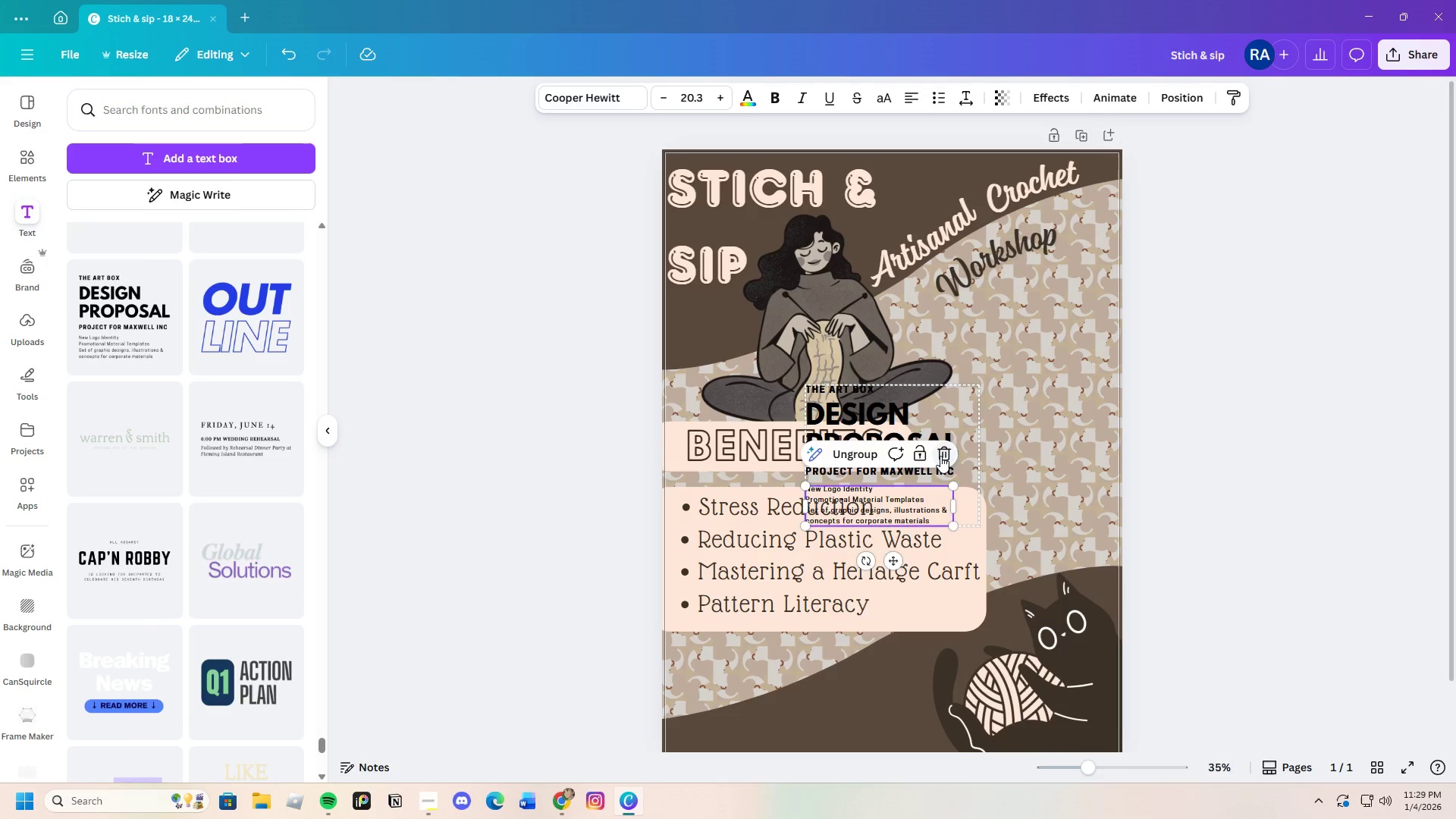 
double_click([880, 417])
 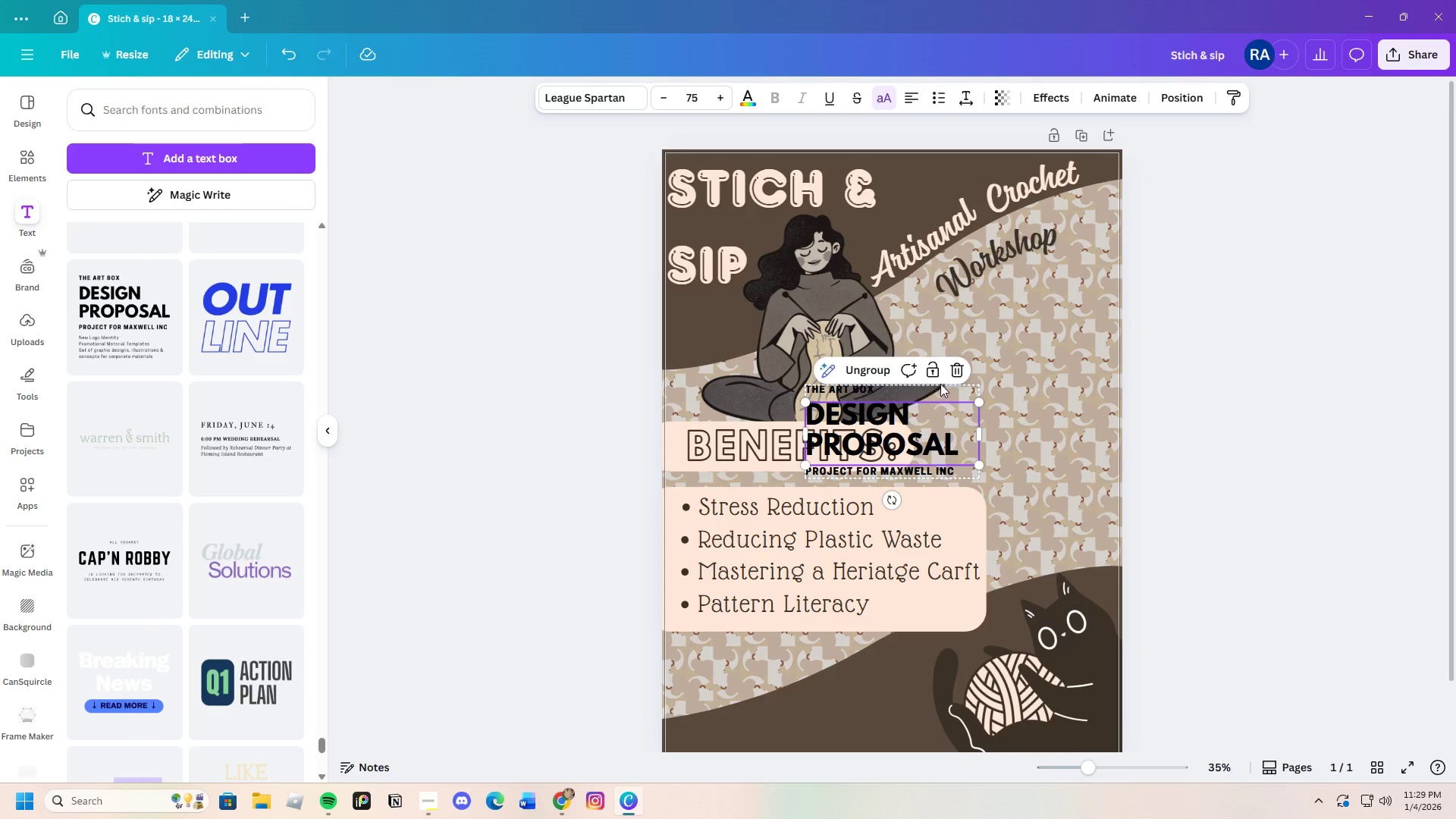 
left_click([956, 363])
 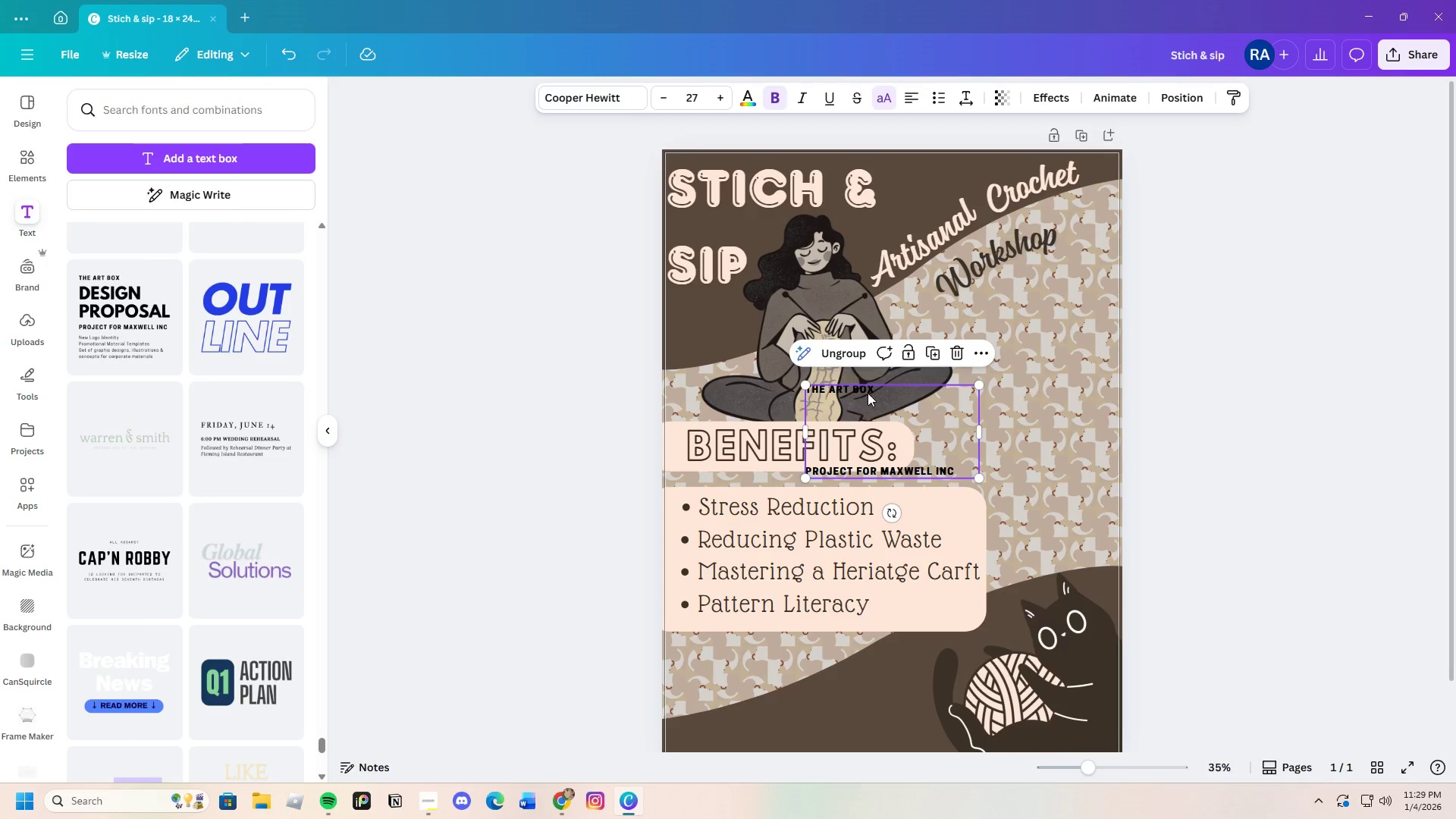 
left_click([868, 388])
 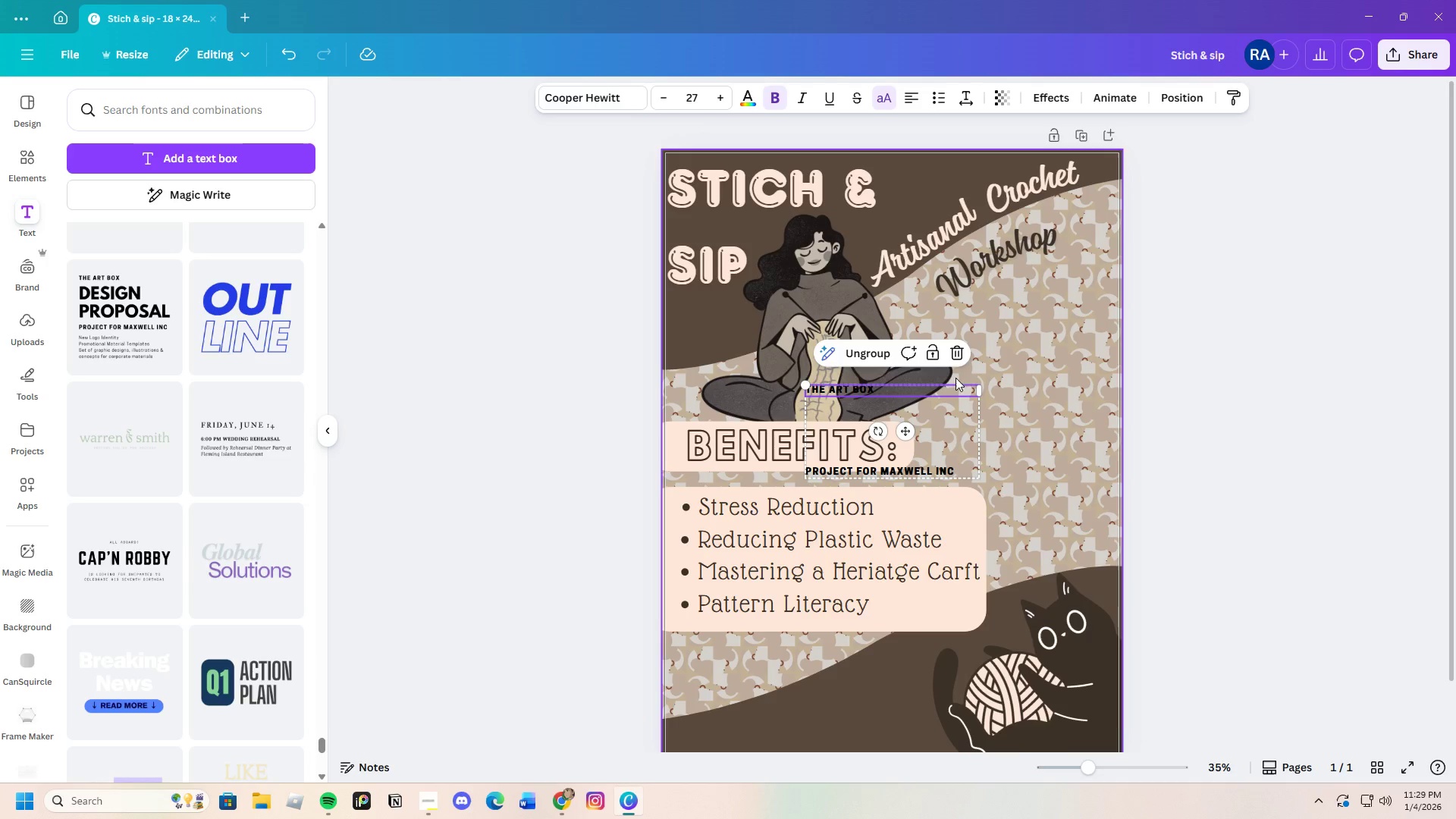 
left_click([958, 353])
 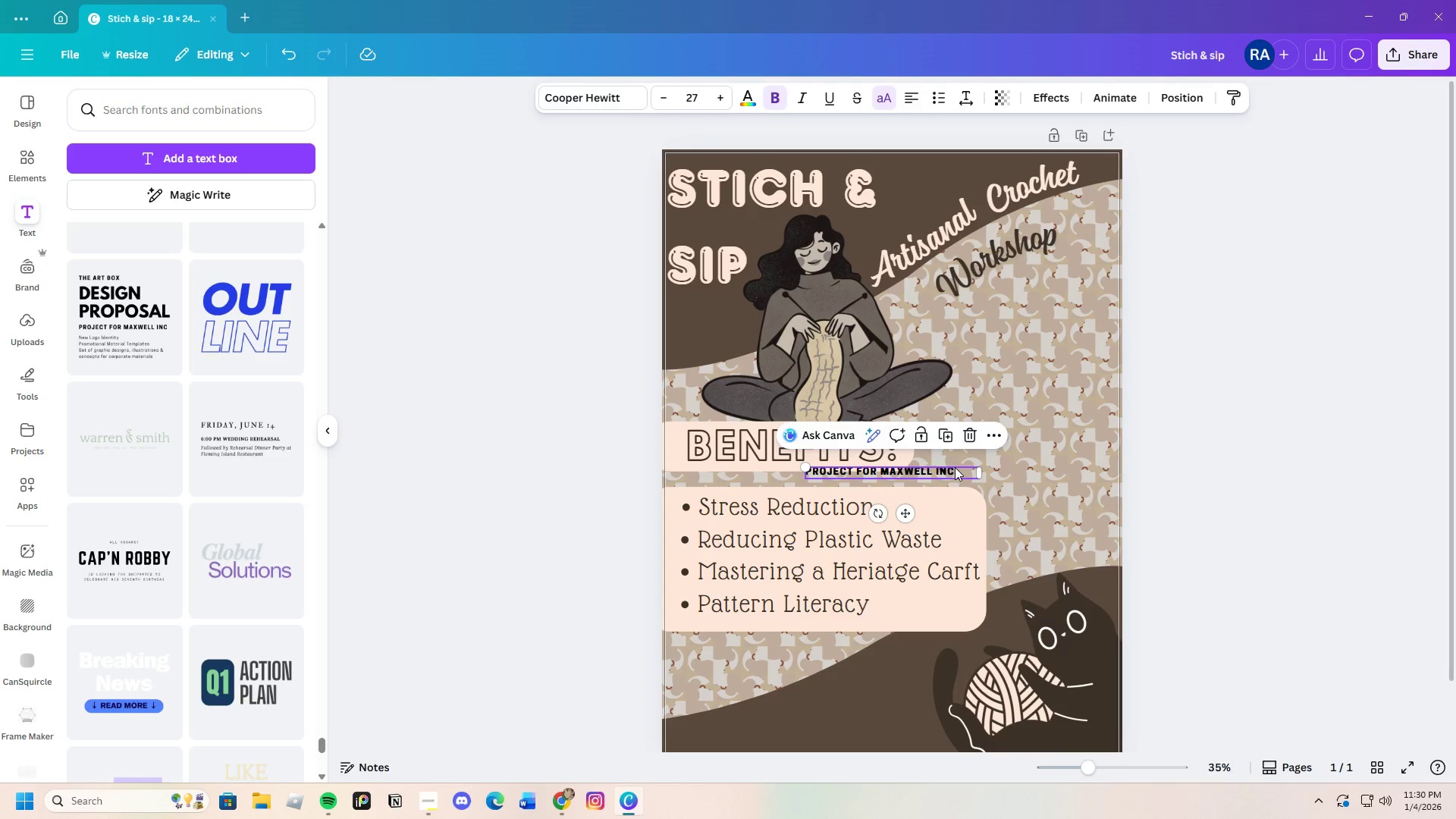 
left_click([956, 470])
 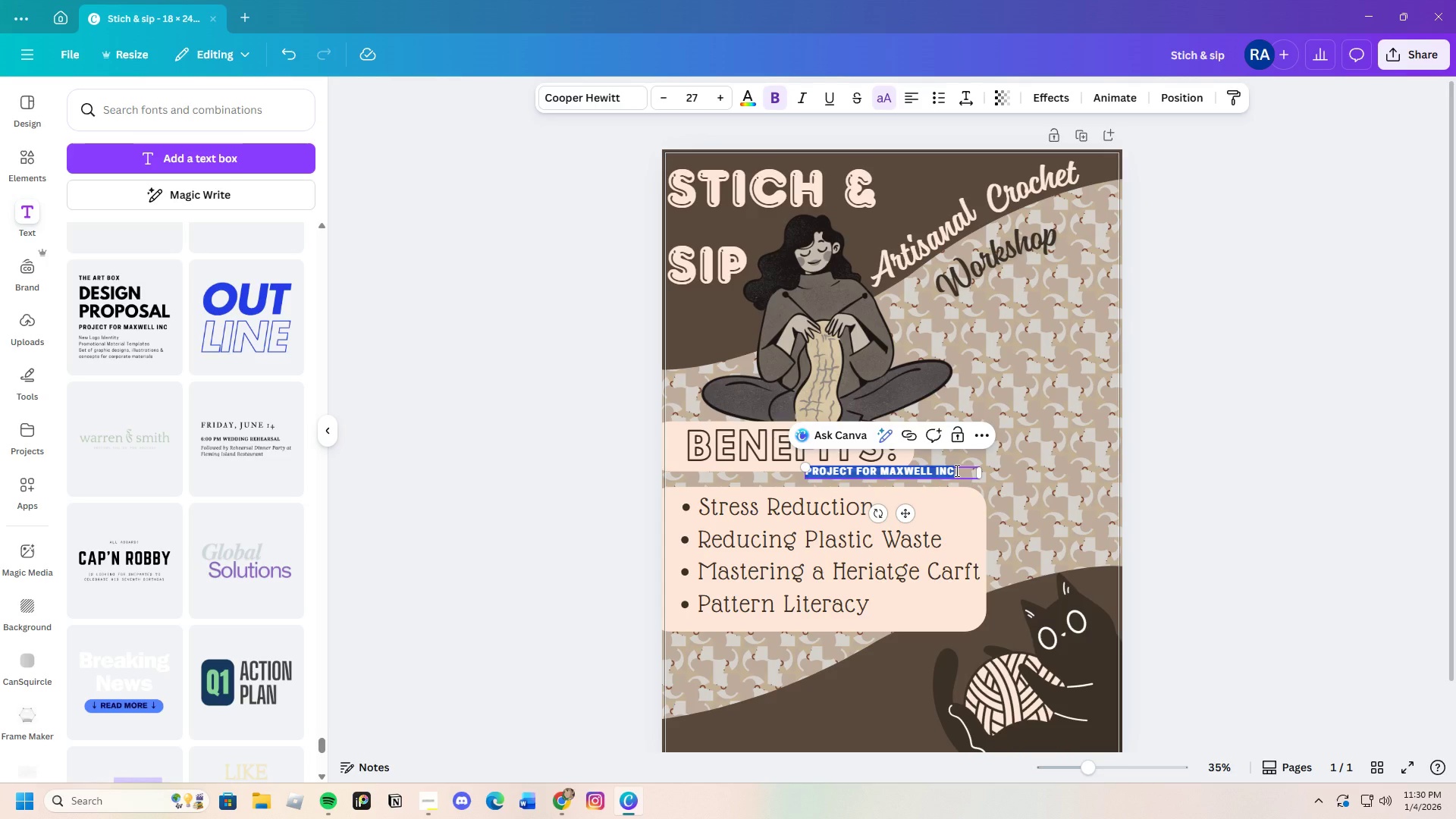 
left_click([956, 470])
 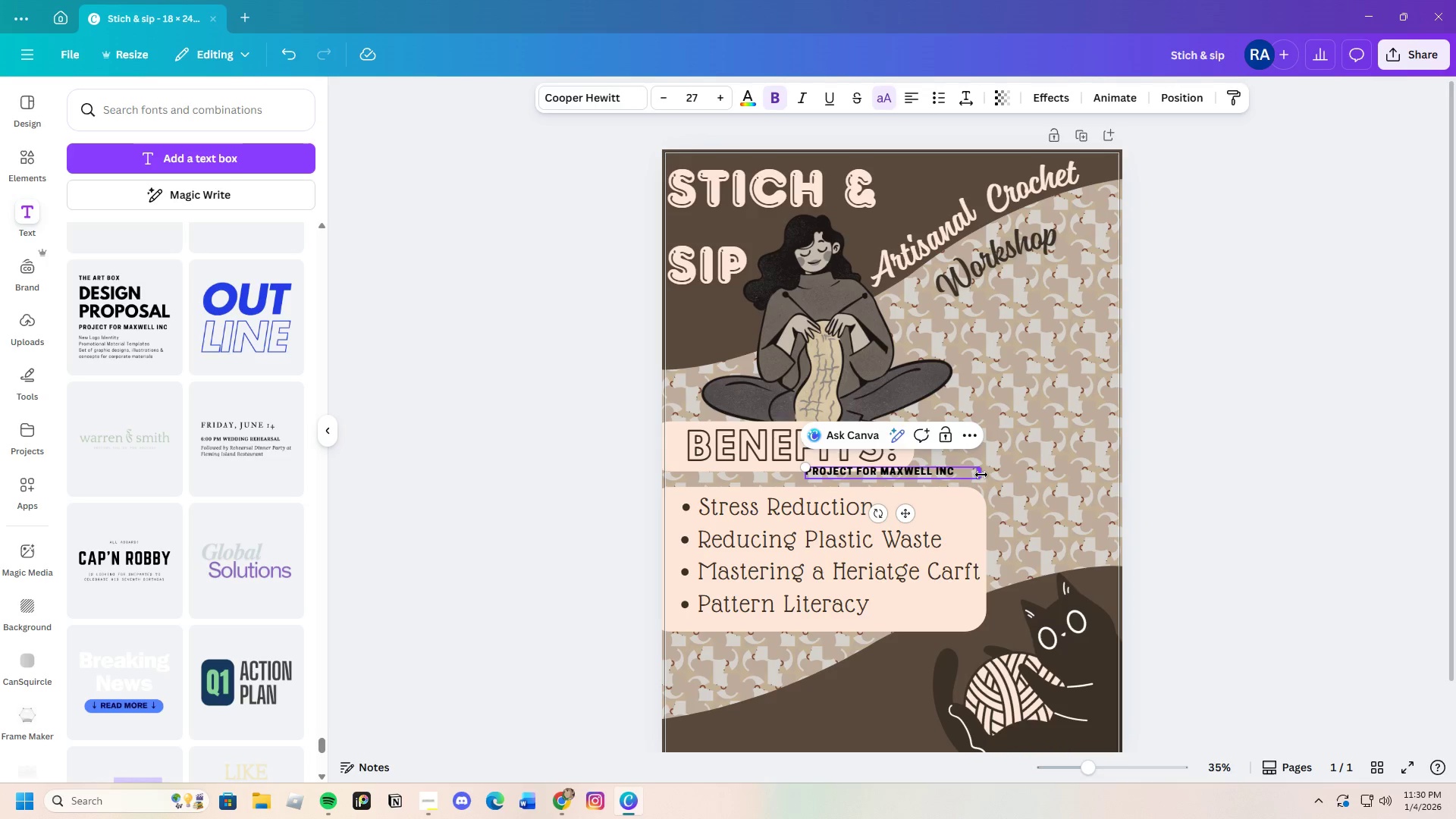 
left_click_drag(start_coordinate=[981, 475], to_coordinate=[1040, 473])
 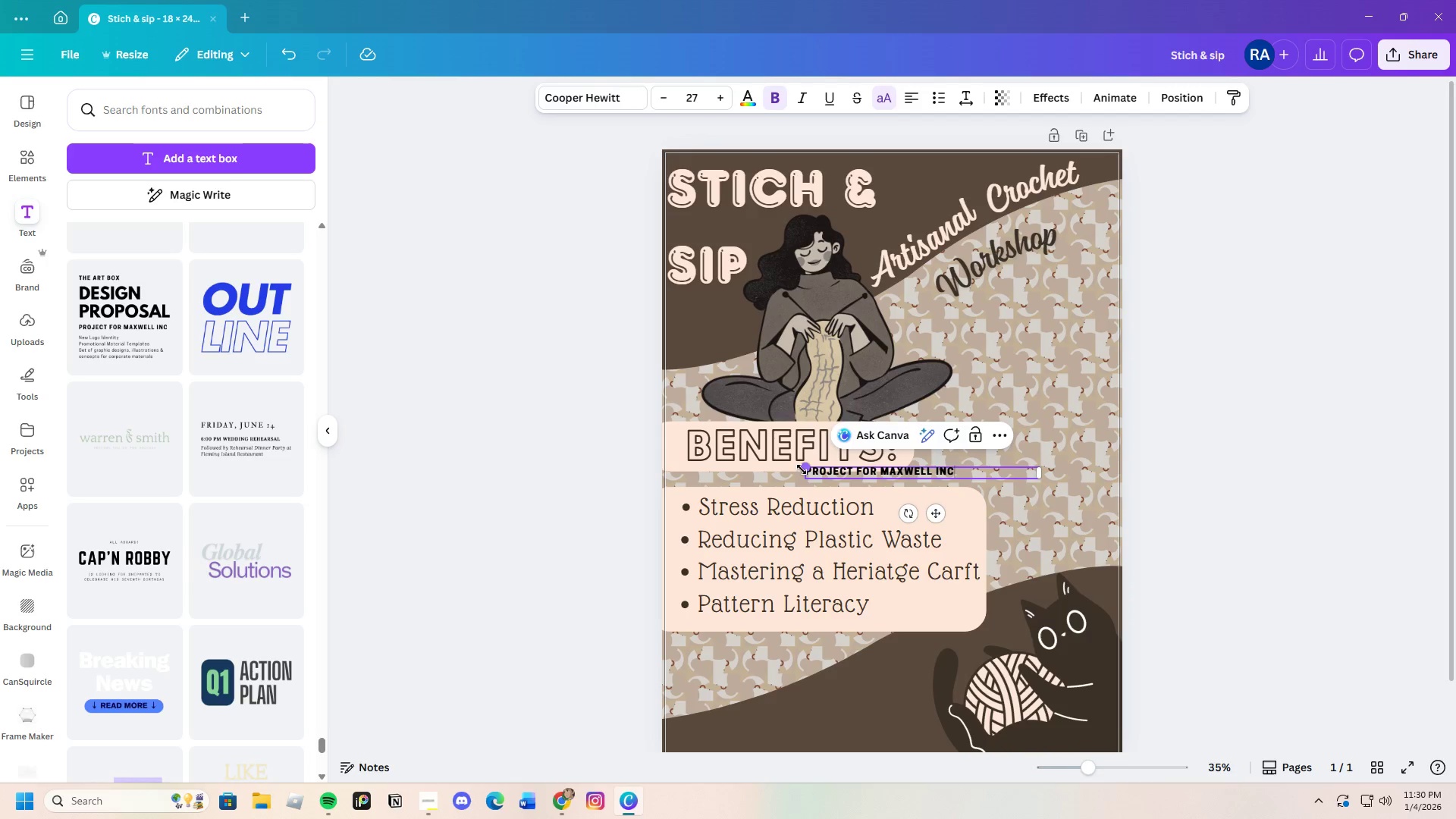 
left_click_drag(start_coordinate=[804, 466], to_coordinate=[739, 433])
 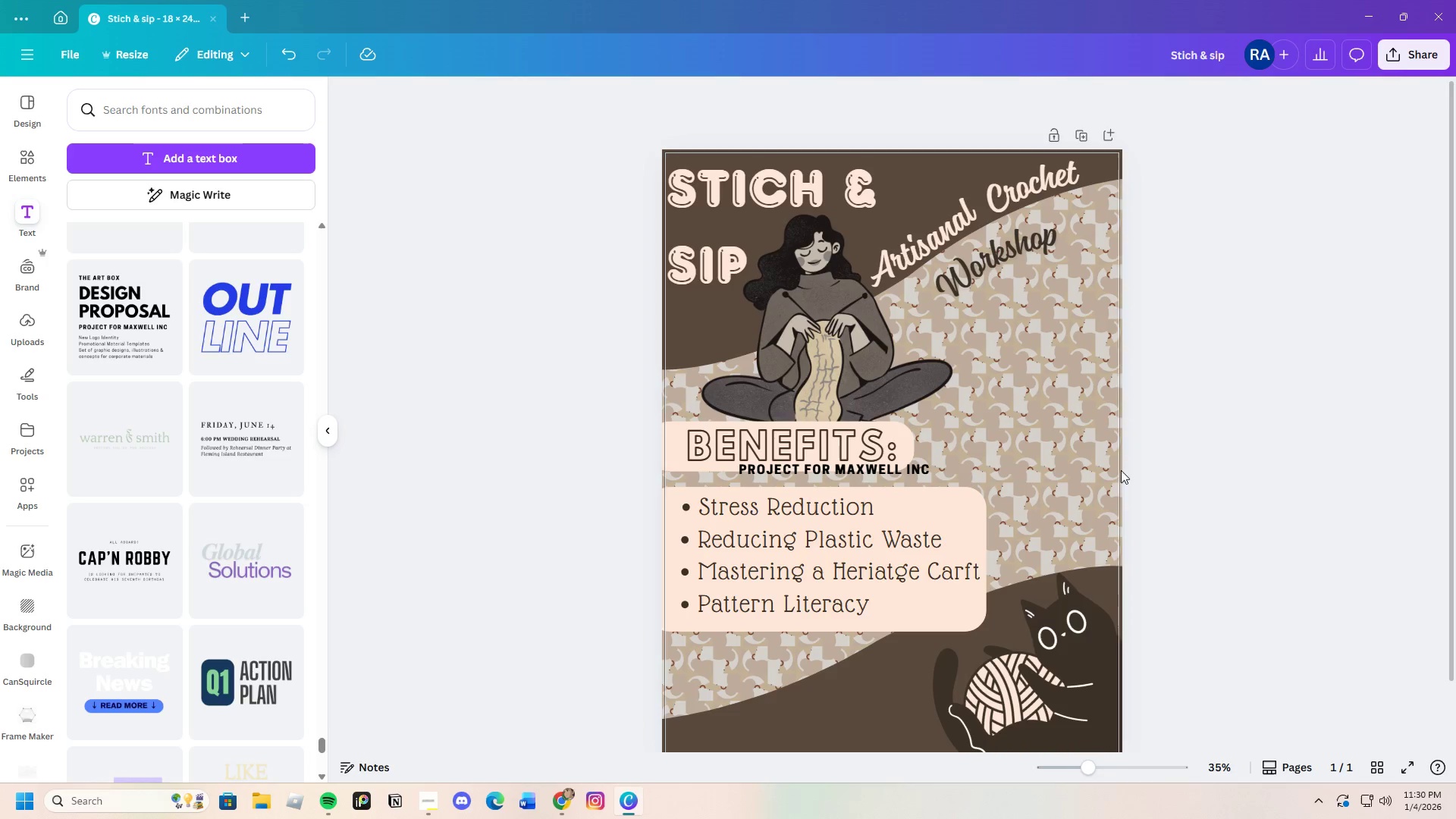 
left_click([1011, 472])
 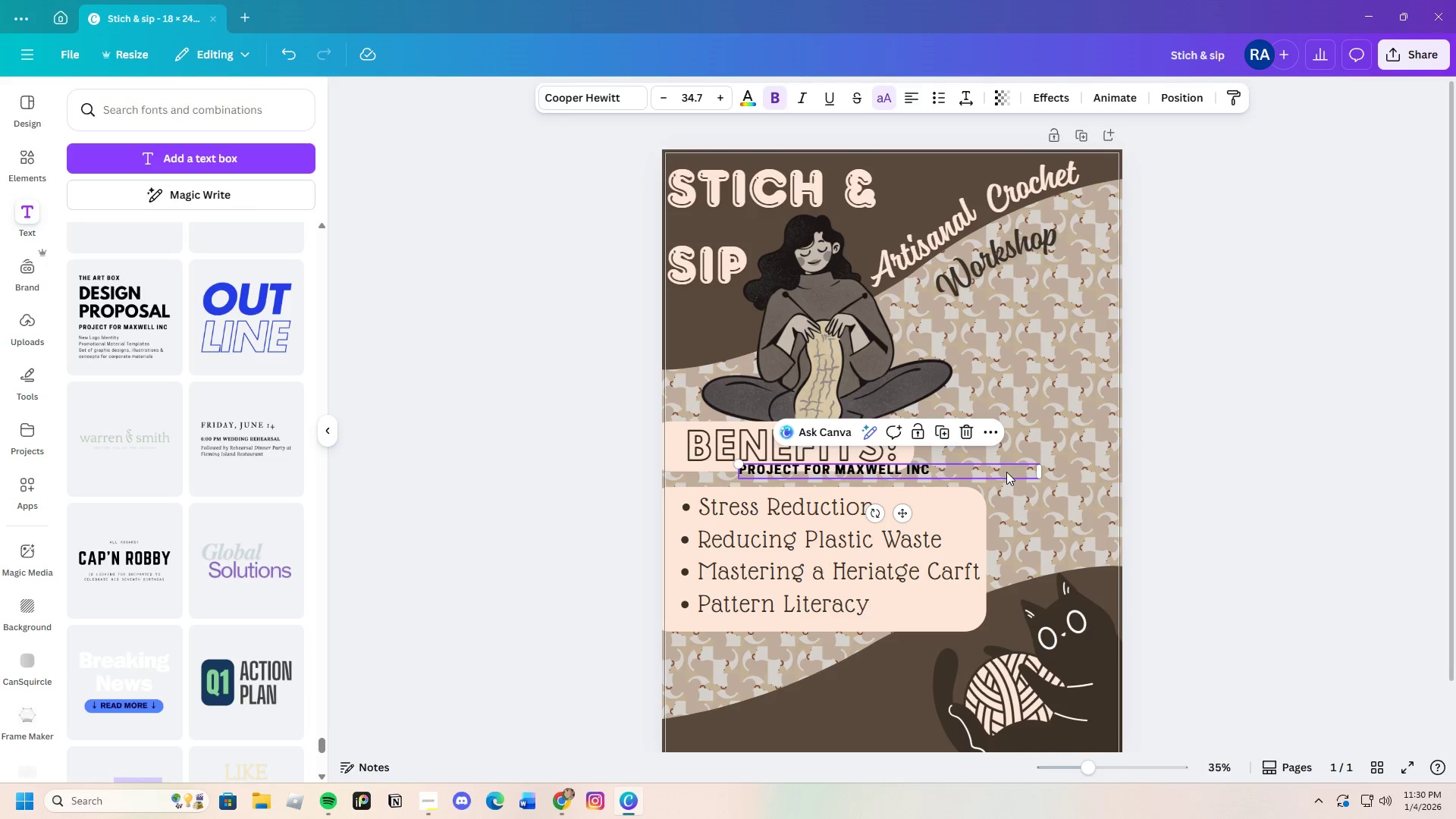 
left_click_drag(start_coordinate=[1006, 472], to_coordinate=[1070, 466])
 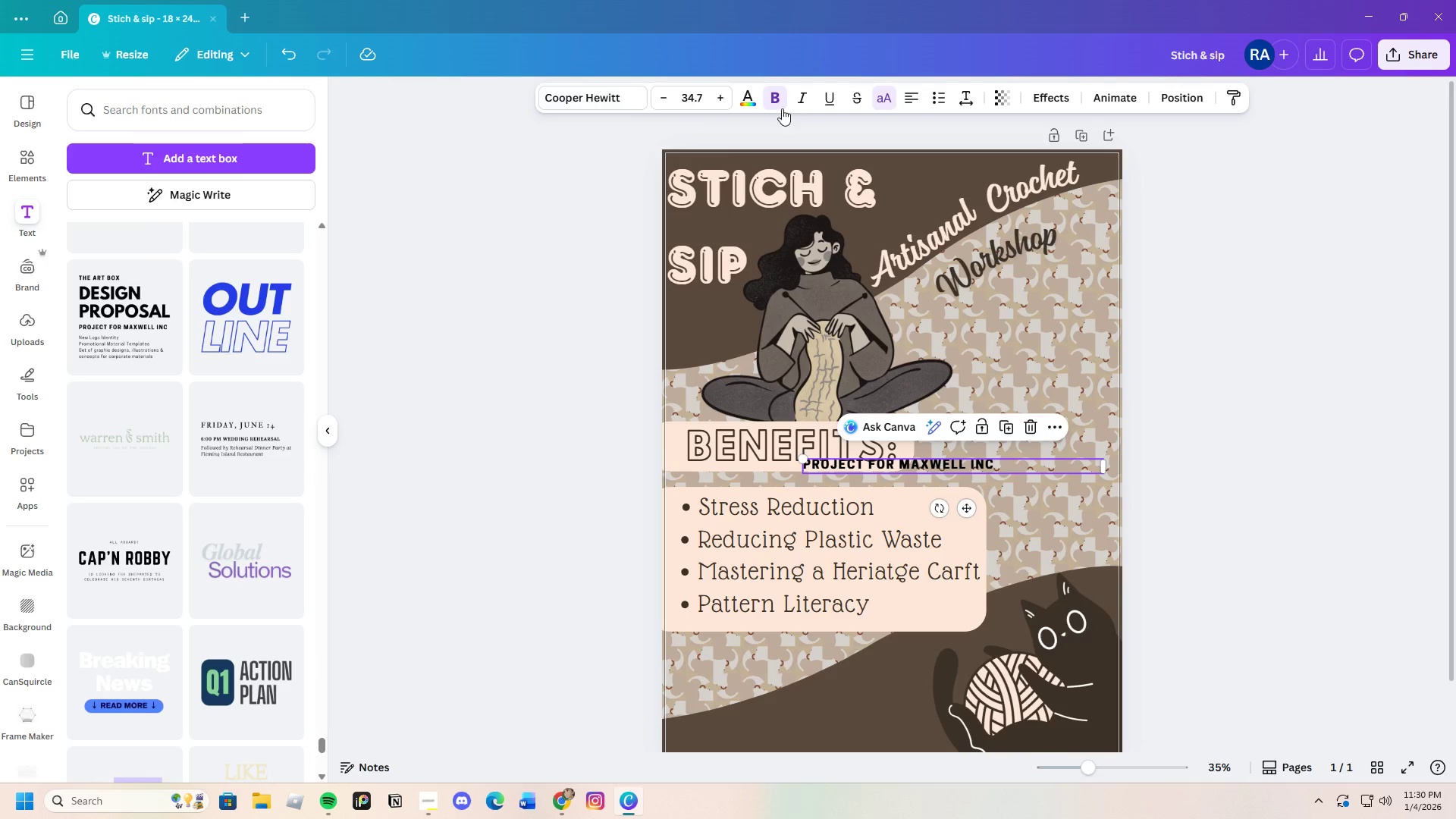 
left_click([782, 106])
 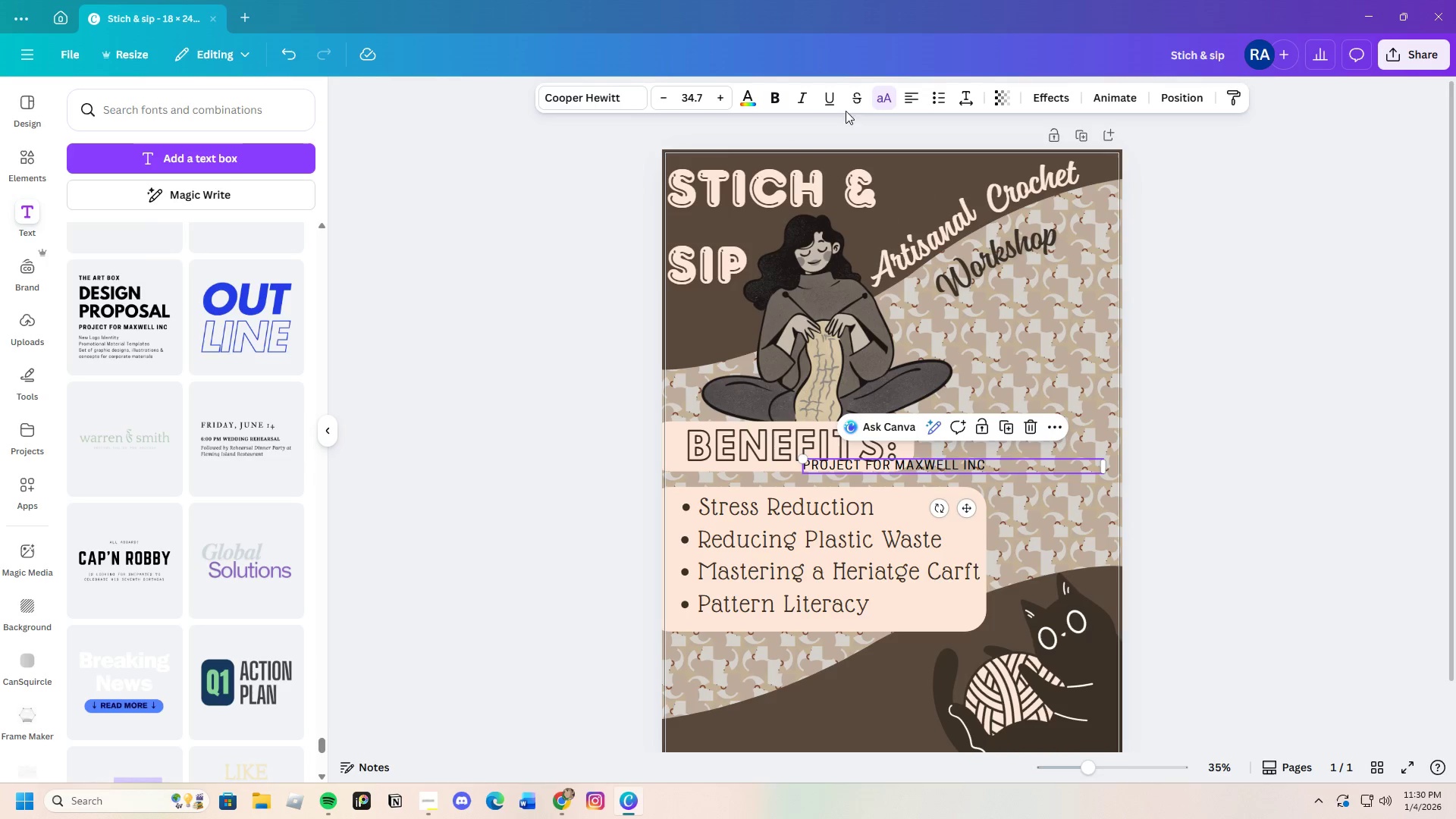 
left_click([880, 97])
 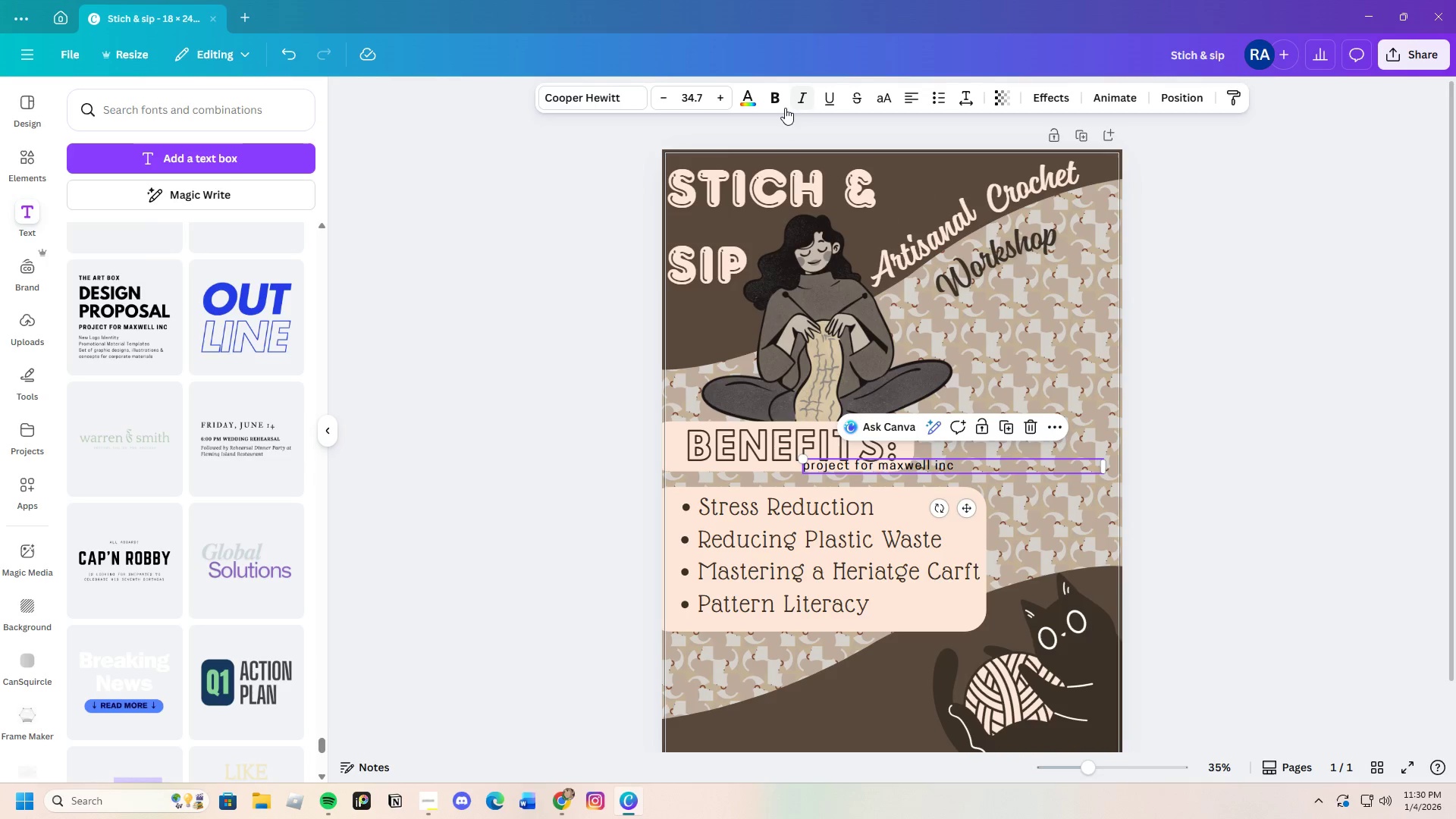 
left_click([773, 100])
 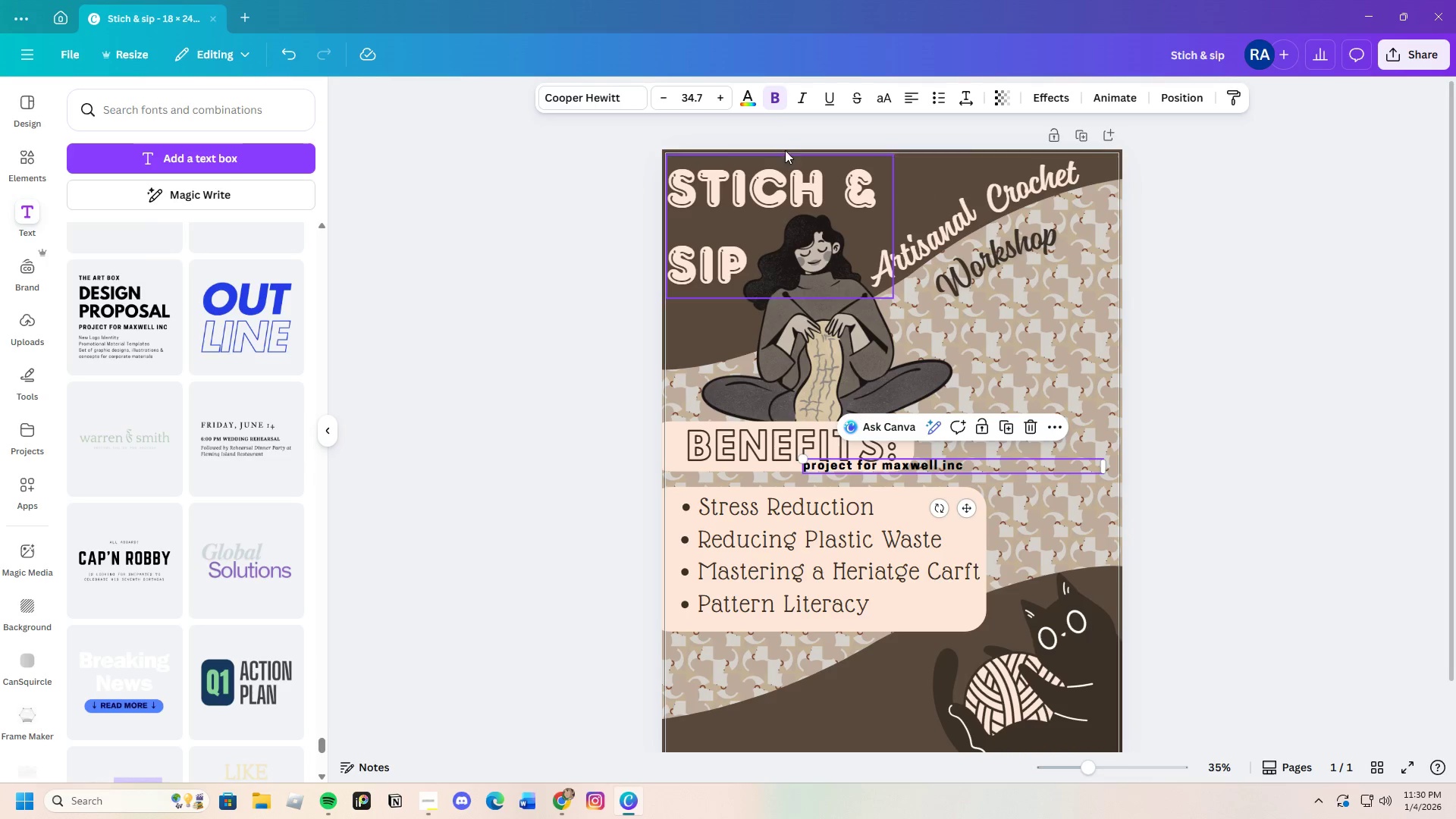 
left_click([775, 93])
 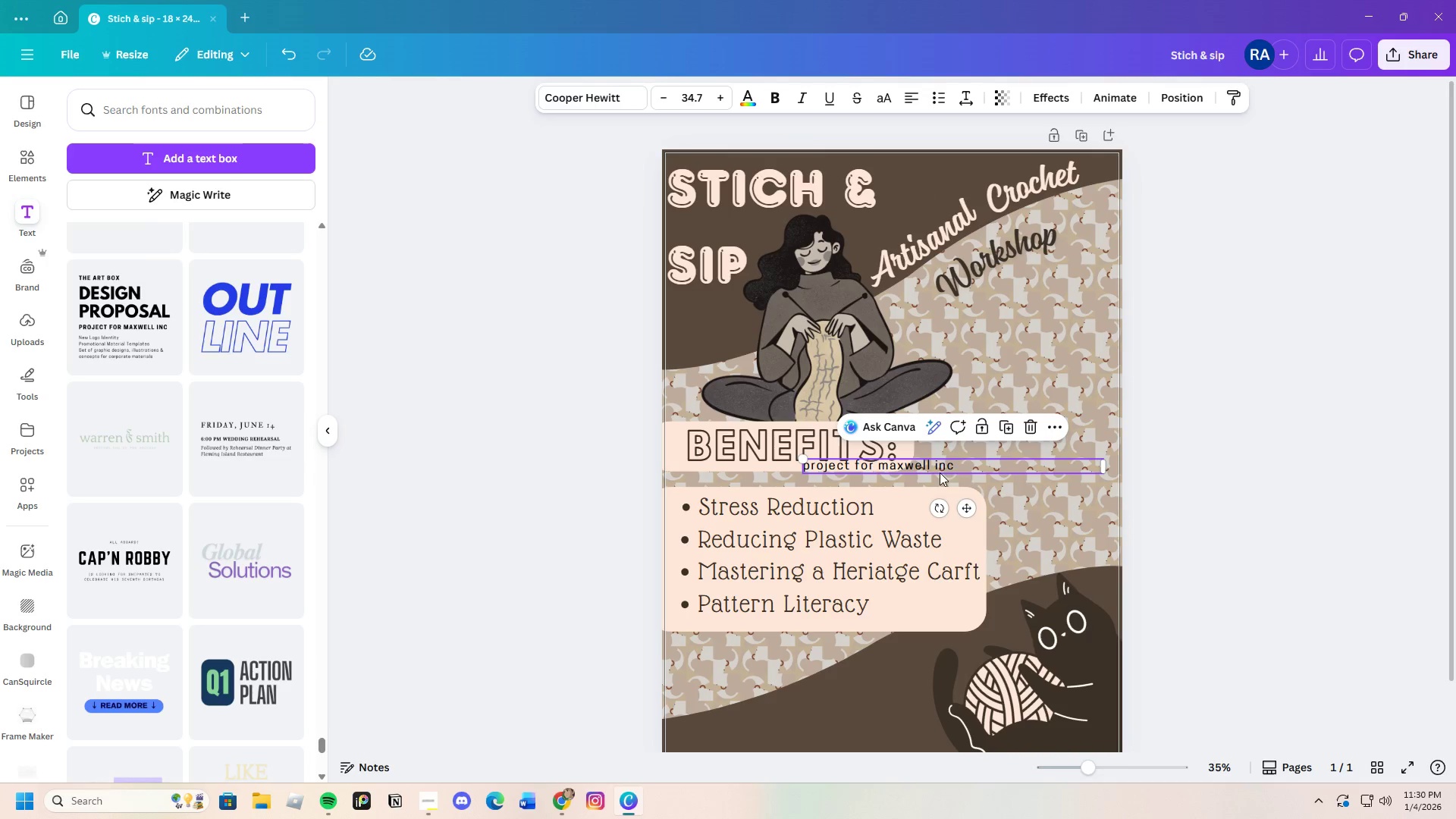 
left_click([967, 466])
 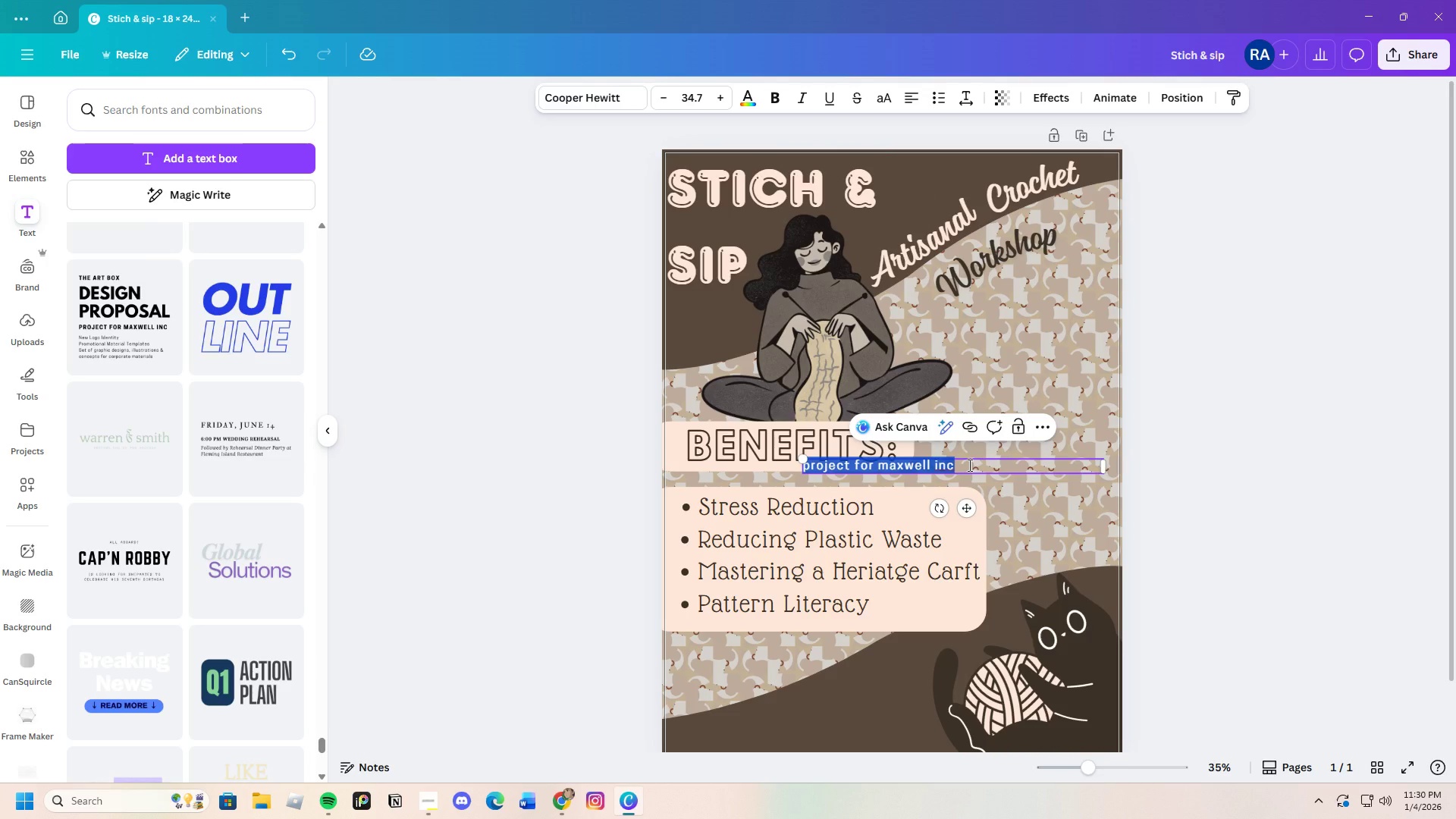 
left_click([968, 465])
 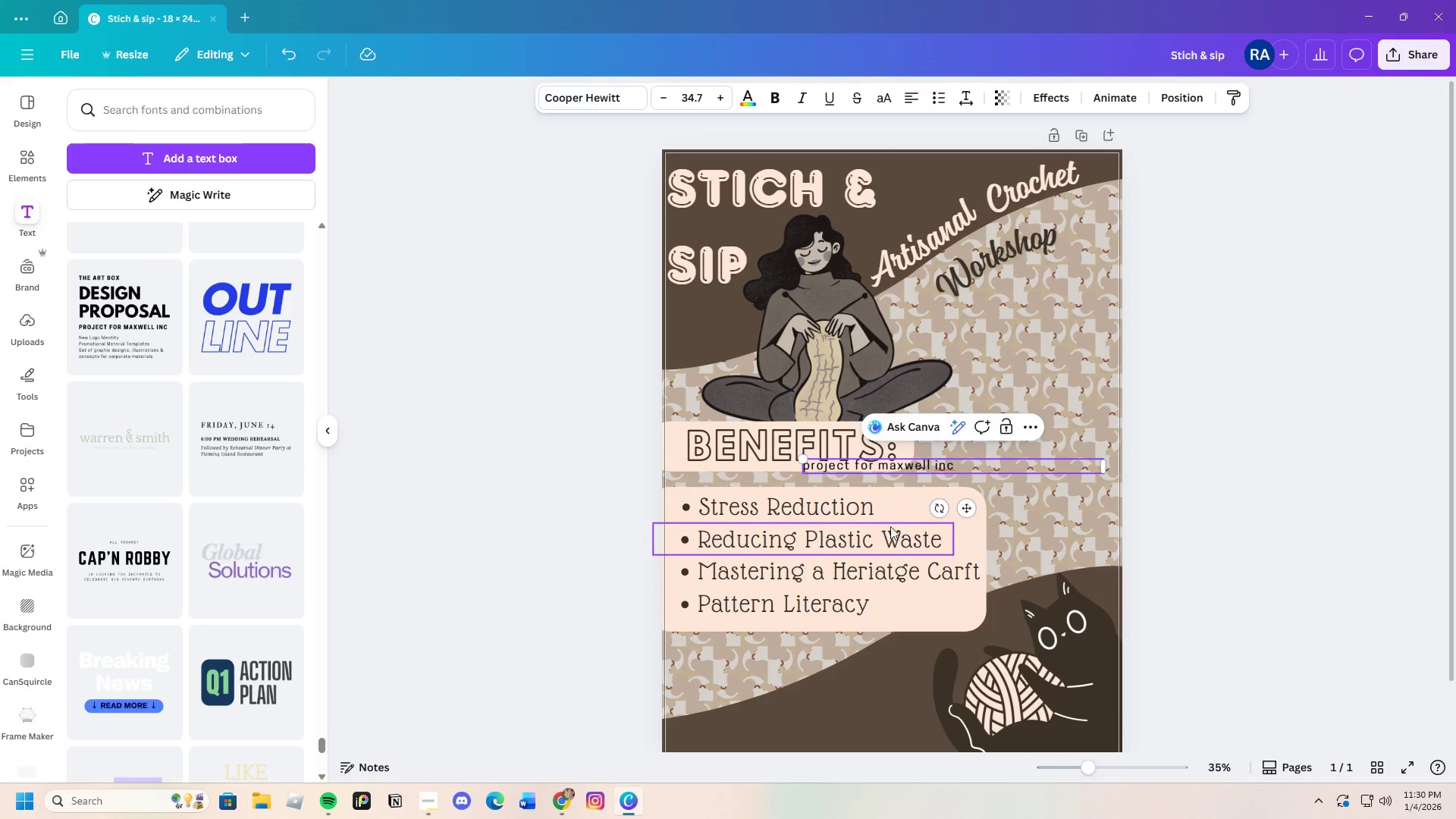 
left_click([890, 514])
 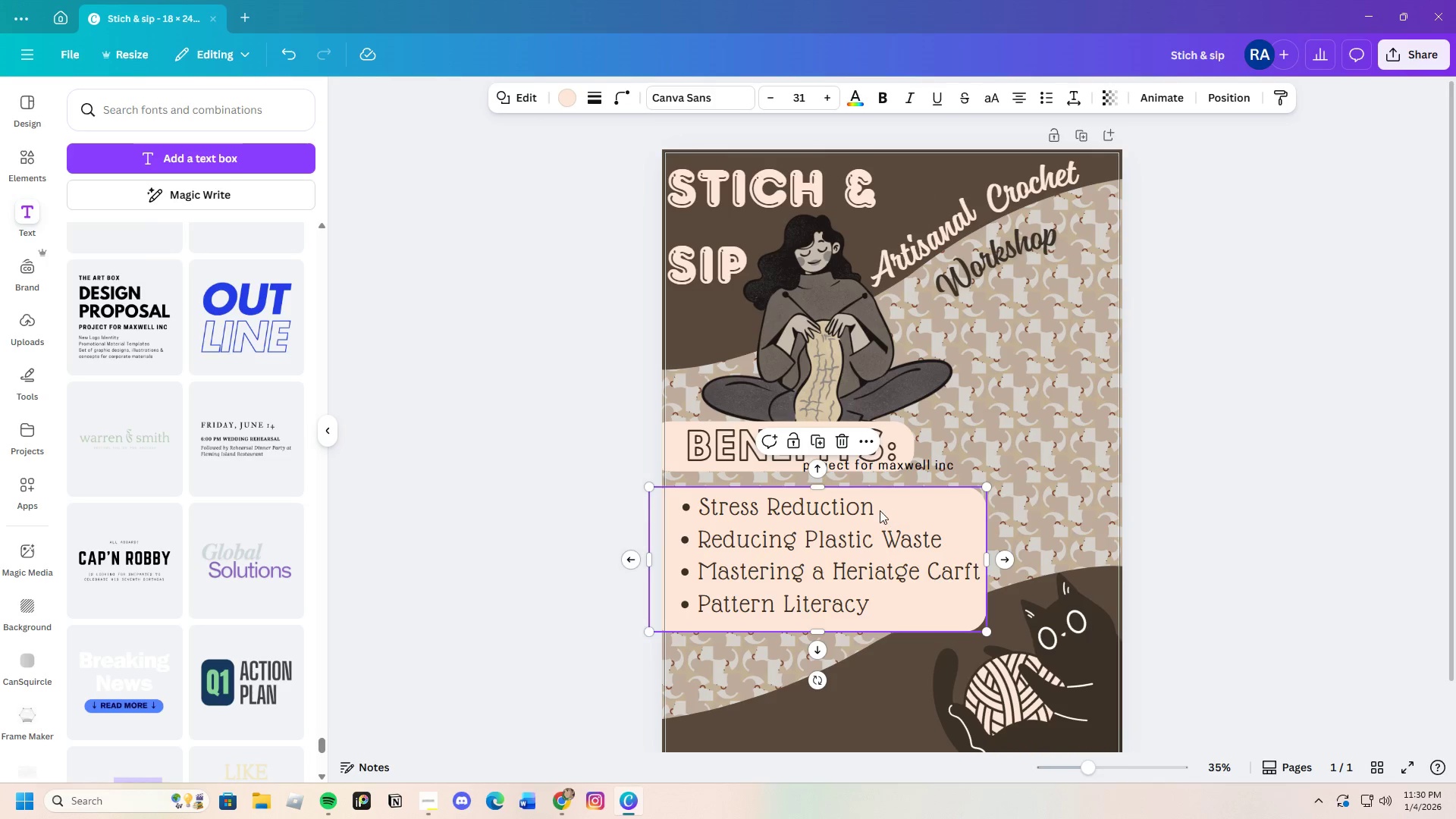 
left_click([855, 510])
 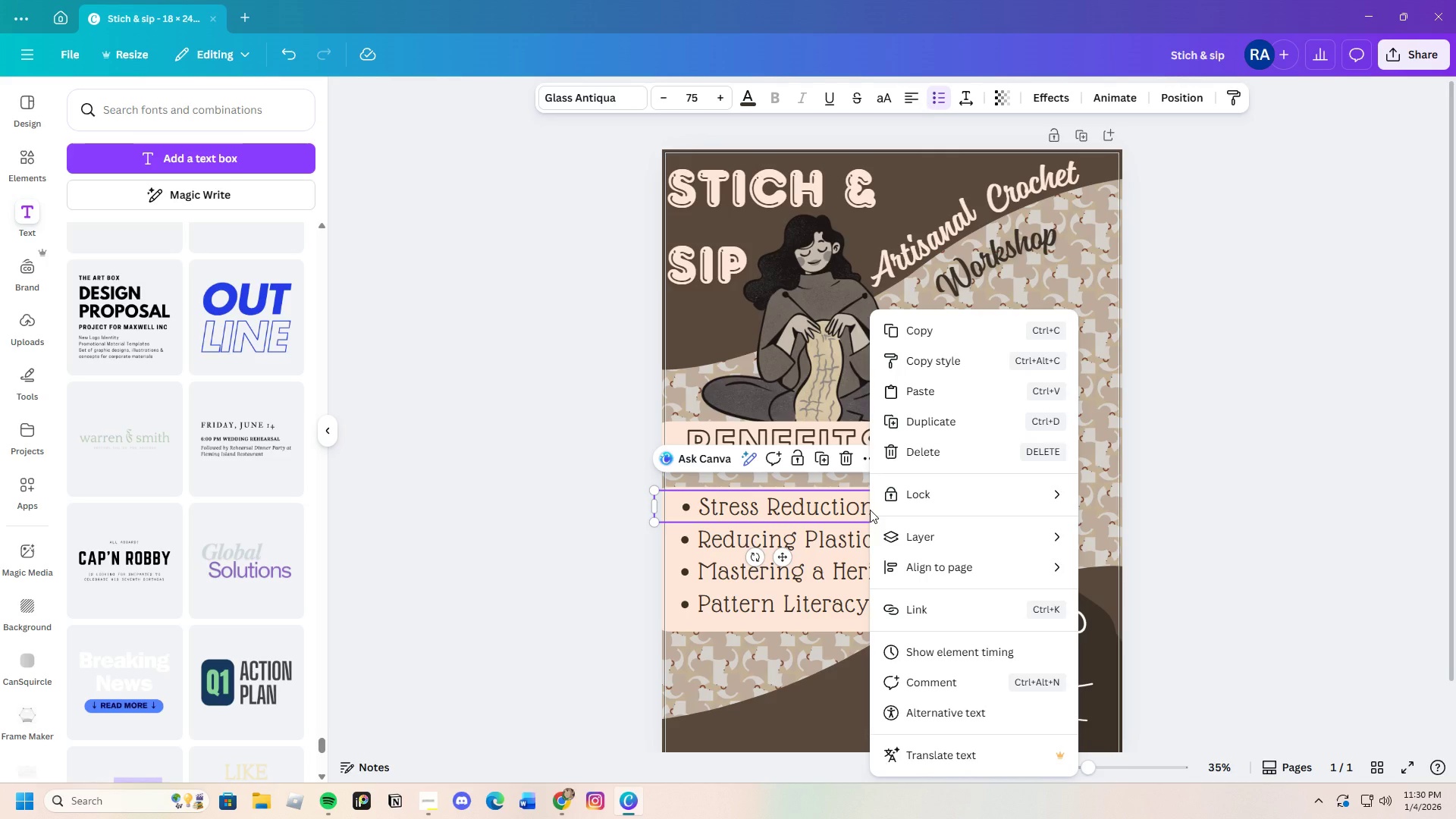 
left_click([867, 510])
 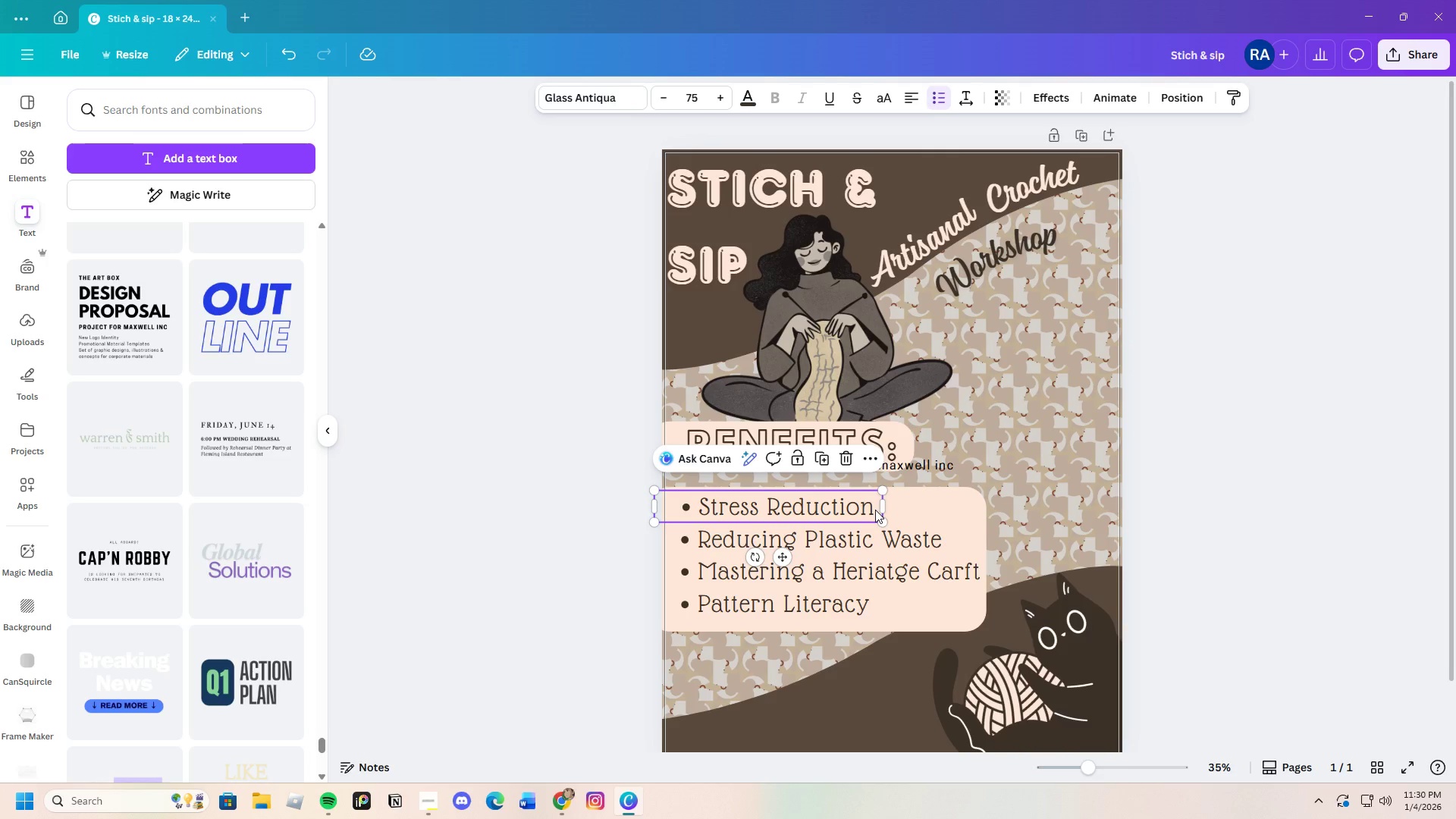 
left_click([875, 510])
 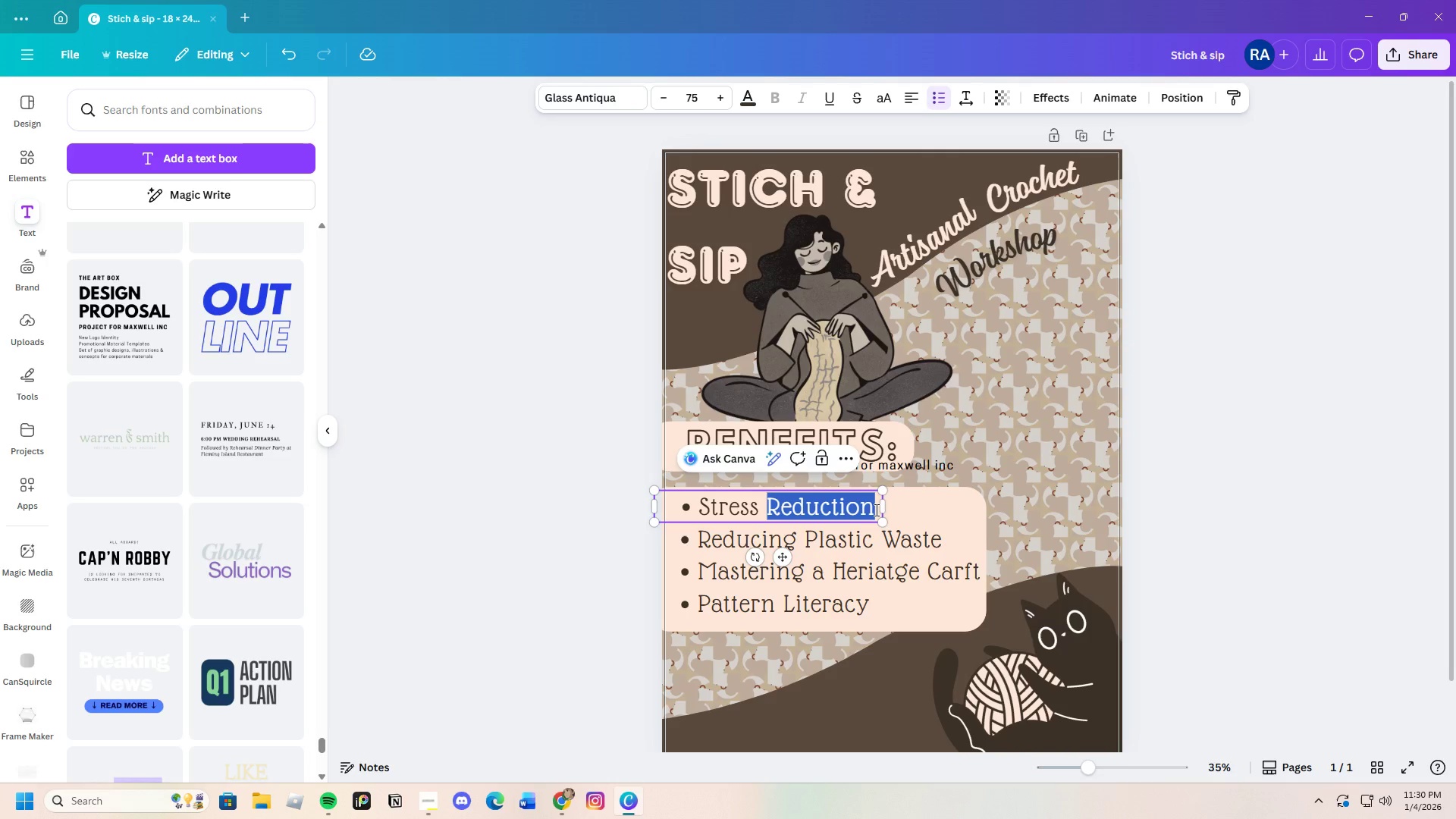 
left_click_drag(start_coordinate=[875, 510], to_coordinate=[702, 510])
 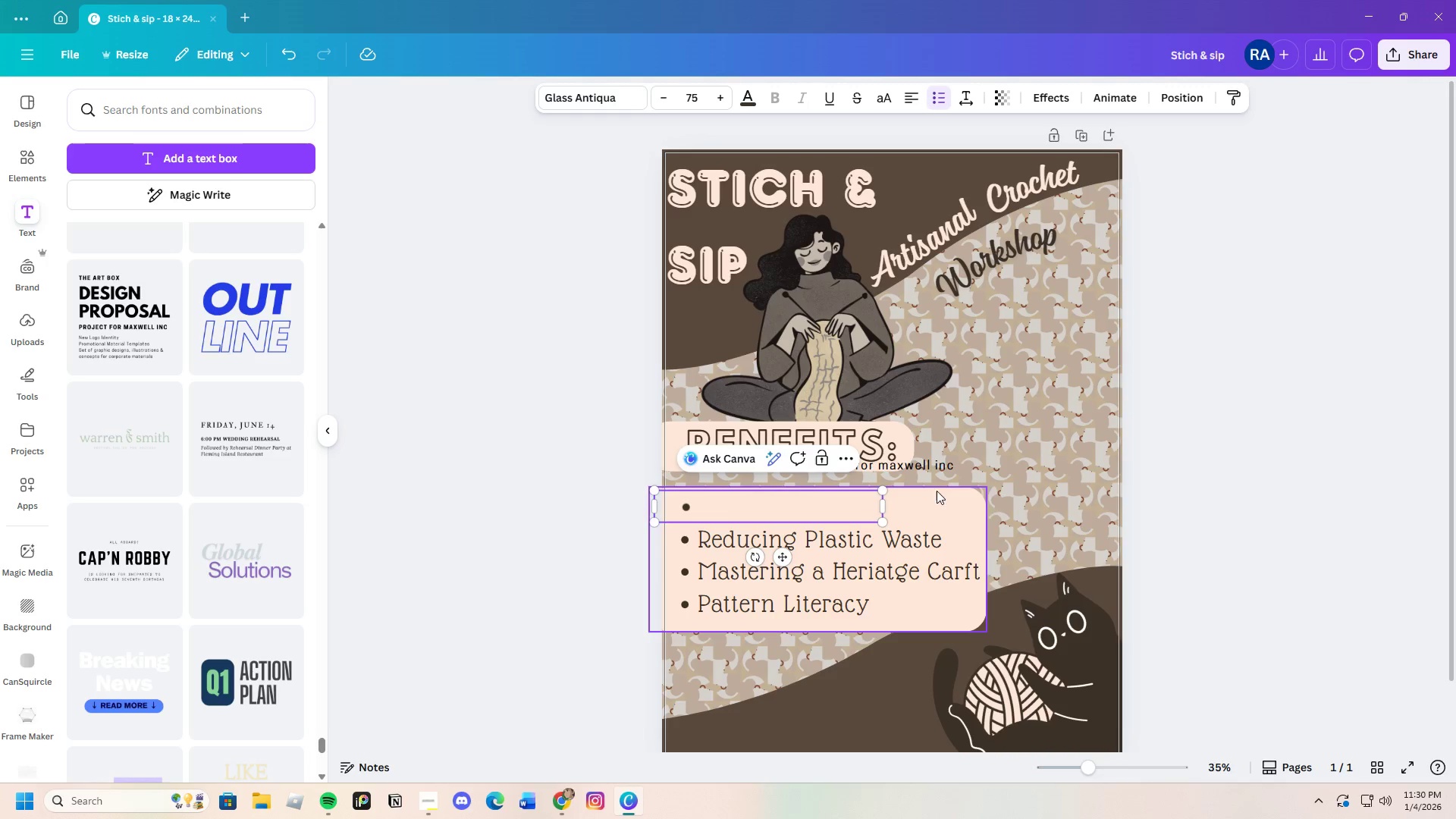 
double_click([936, 469])
 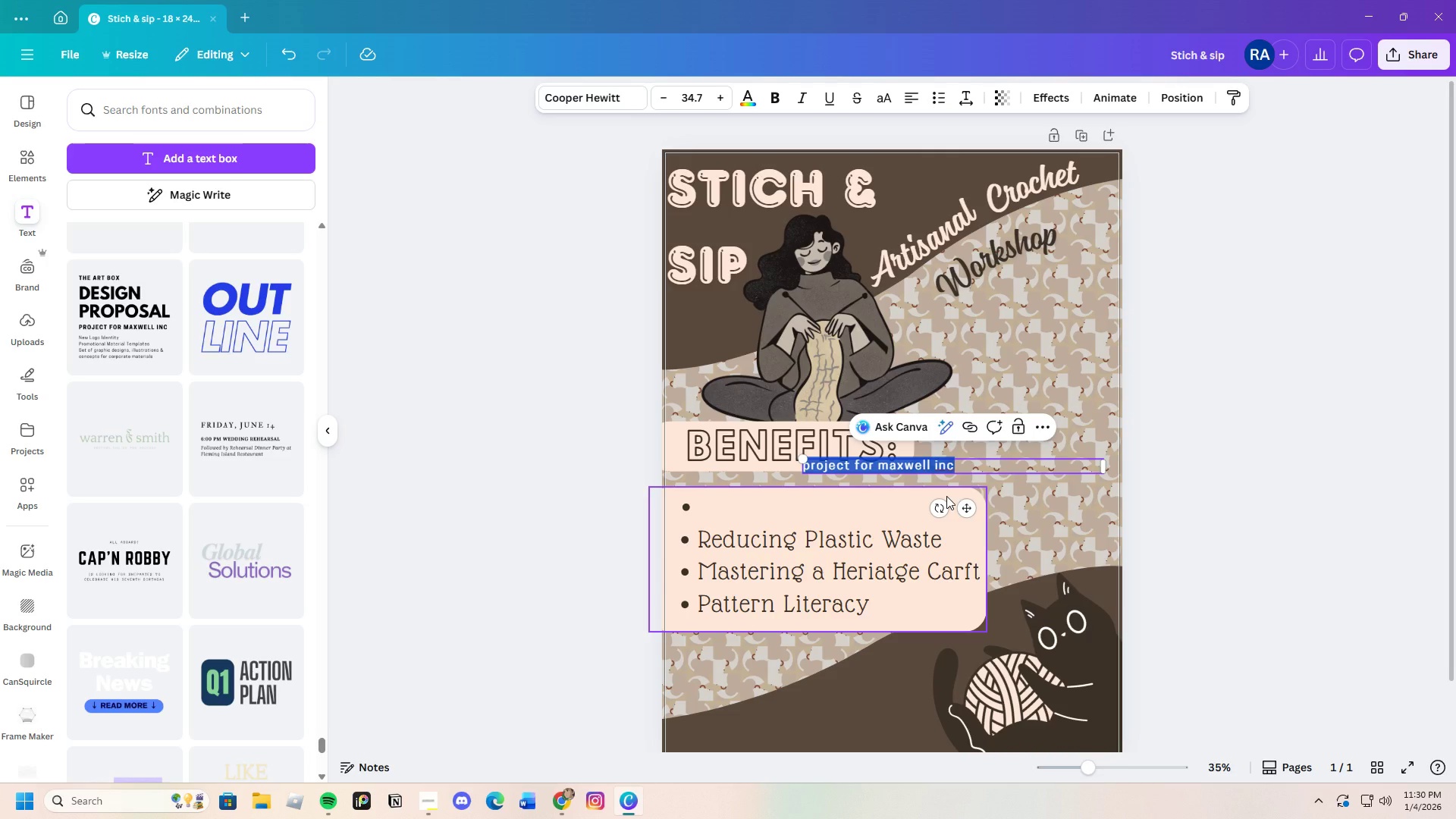 
key(Control+Backspace)
 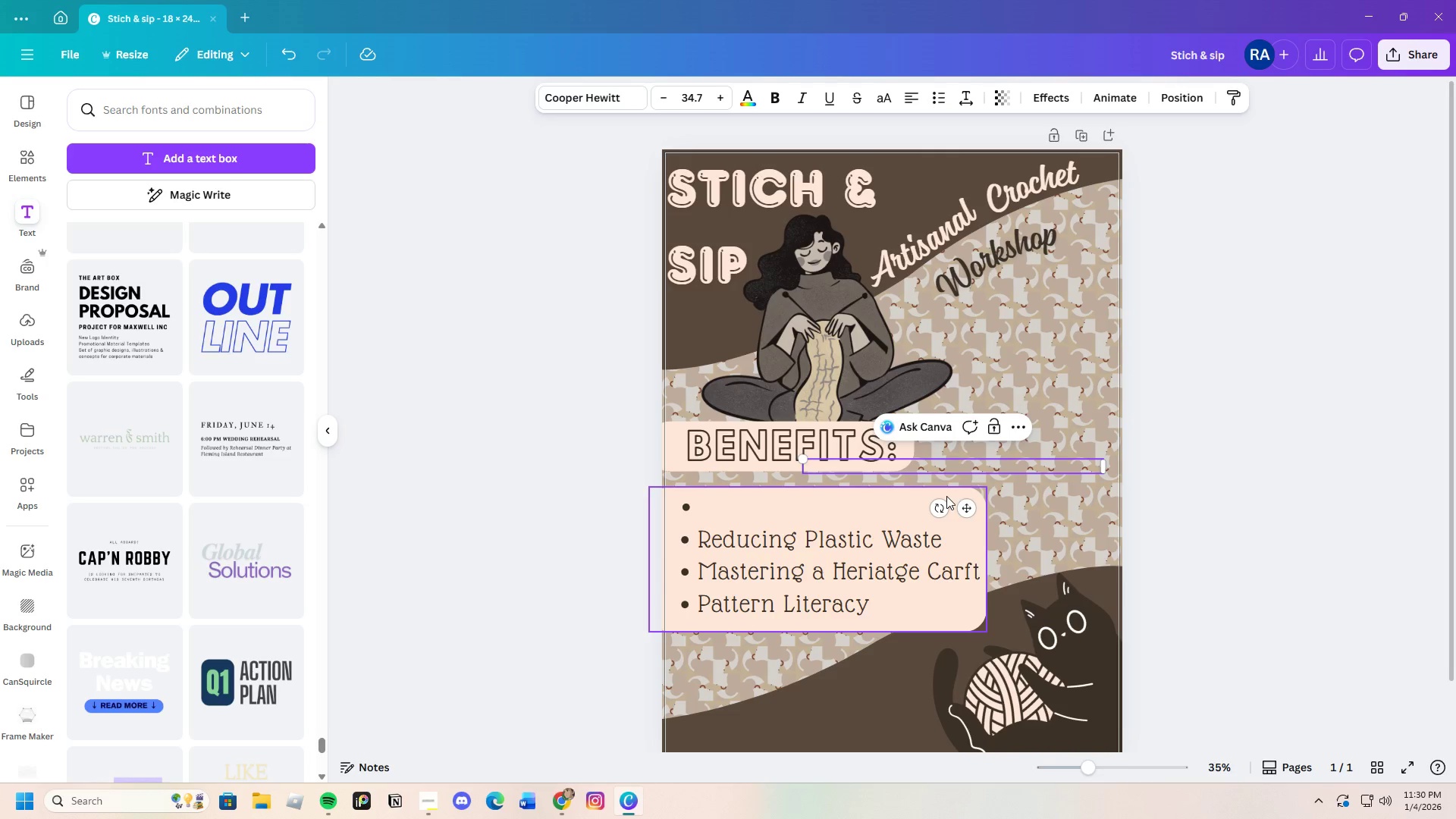 
key(Control+V)
 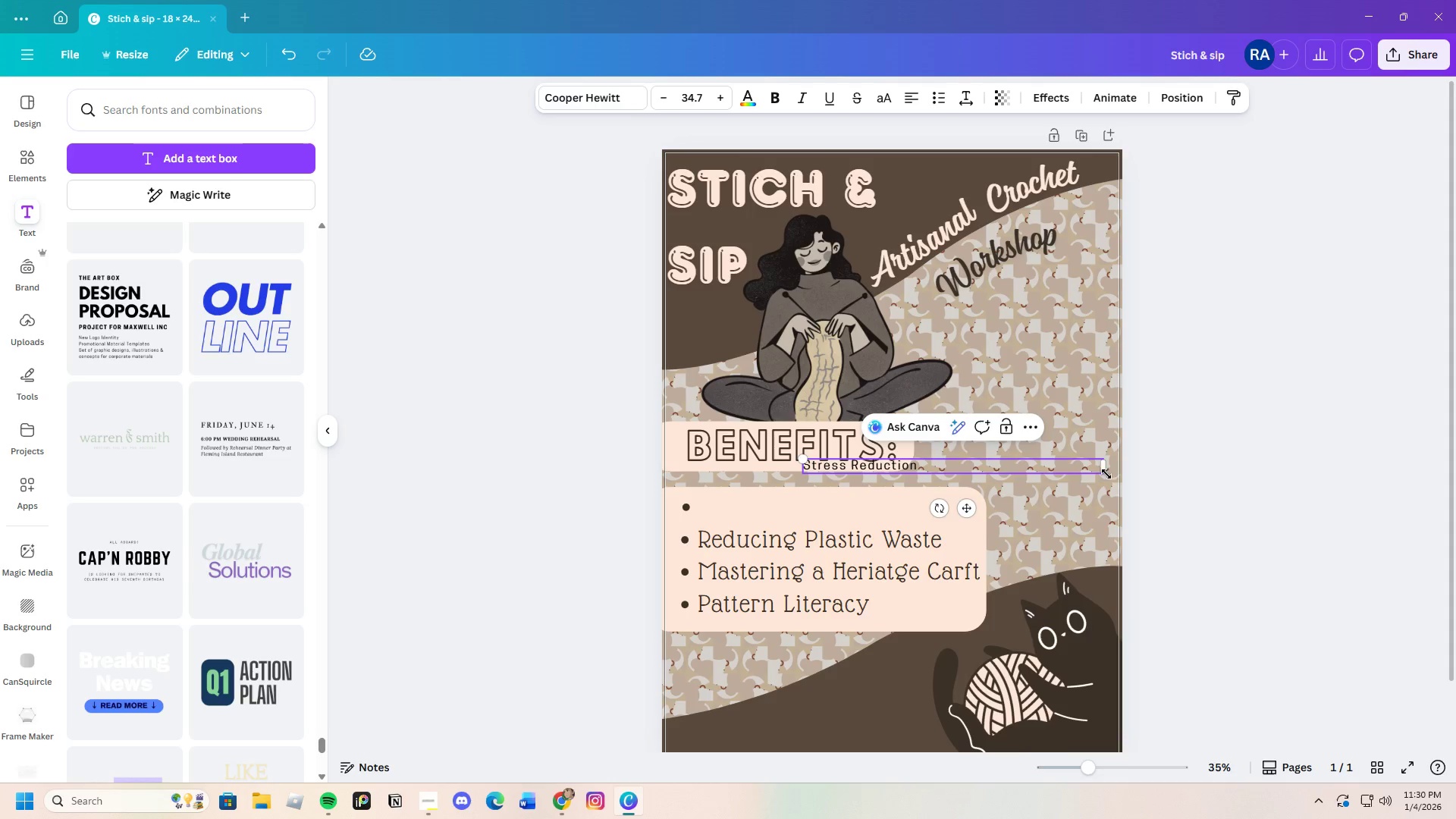 
left_click_drag(start_coordinate=[1104, 466], to_coordinate=[921, 479])
 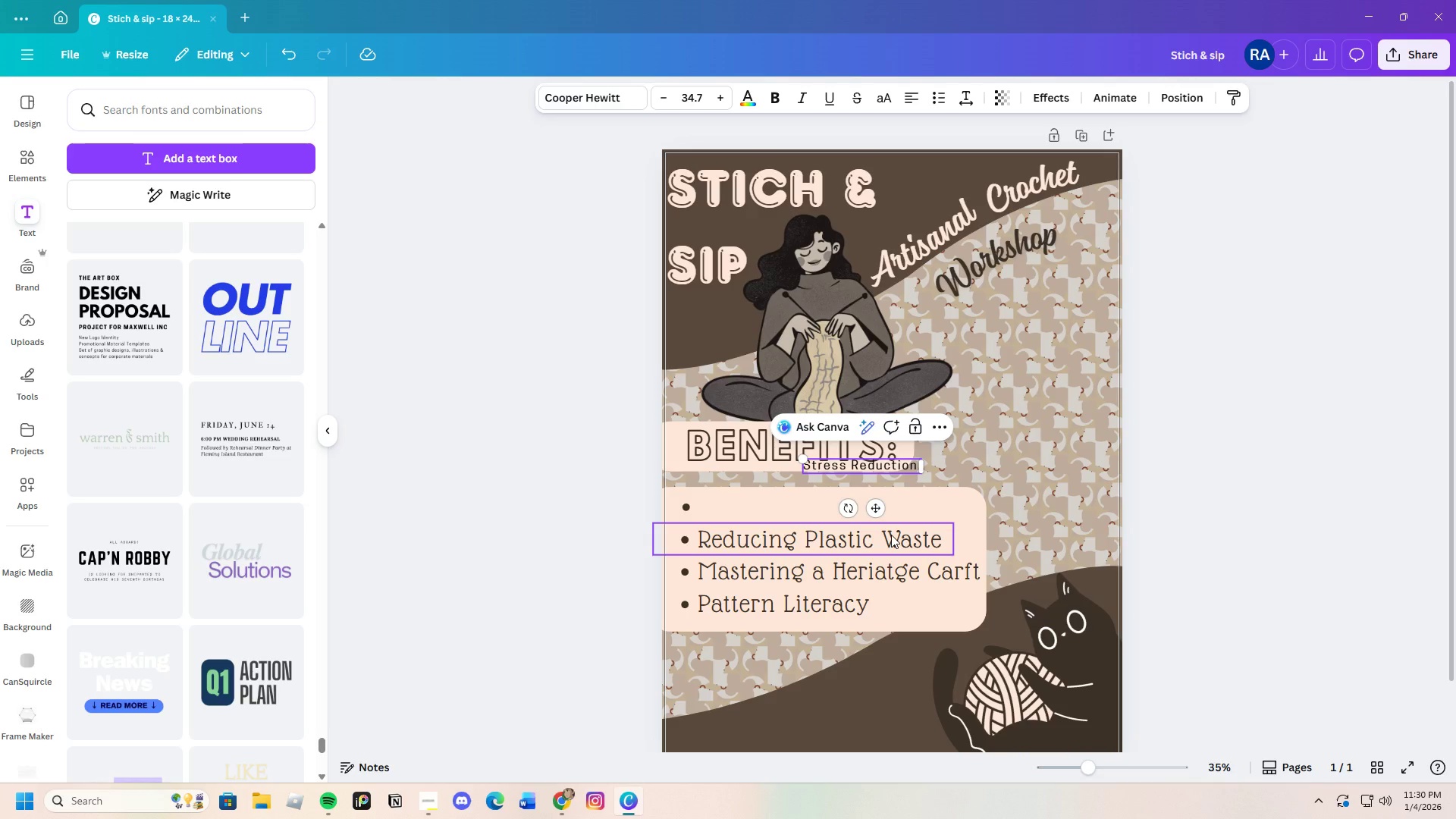 
left_click([891, 535])
 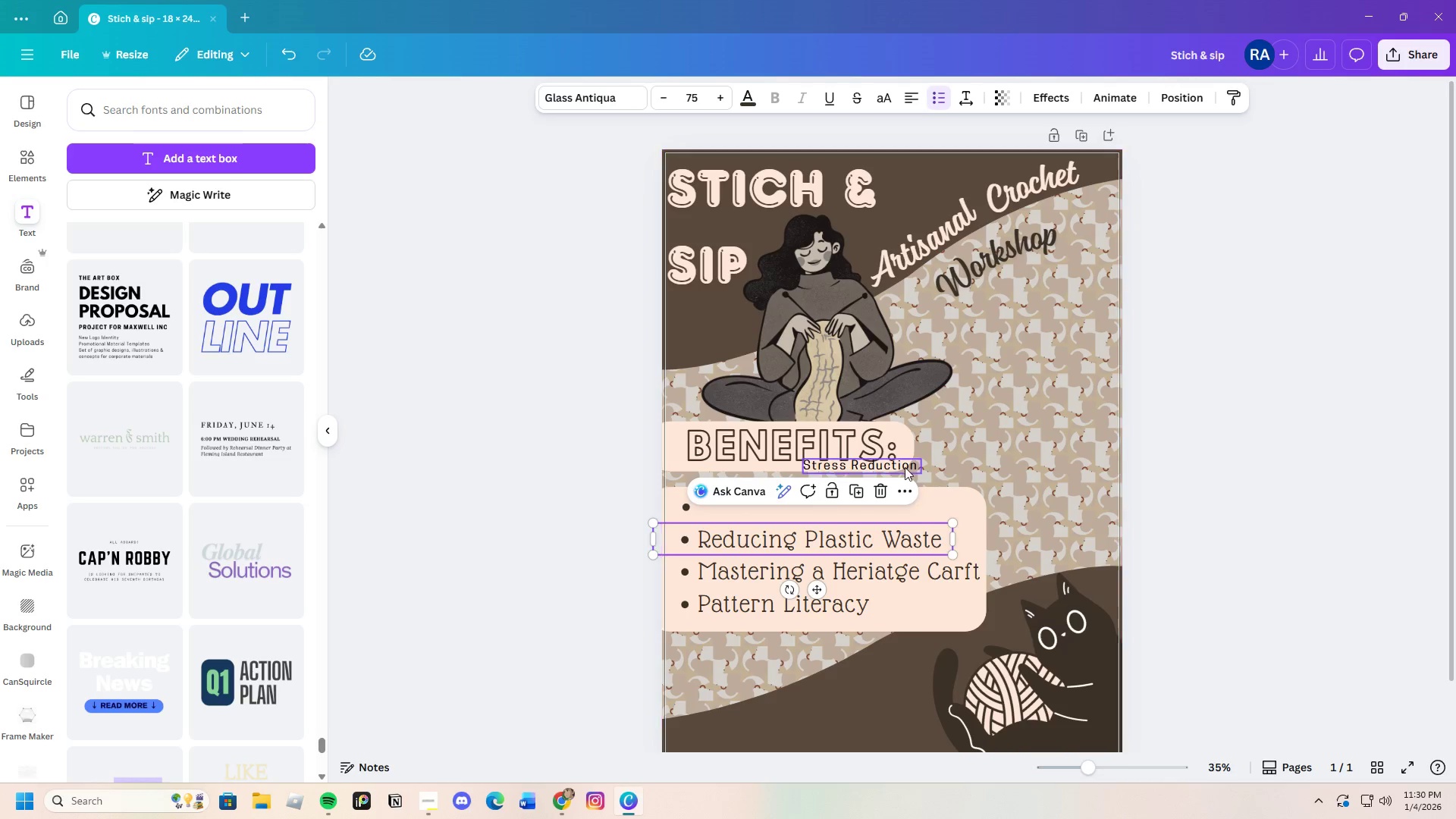 
left_click([902, 466])
 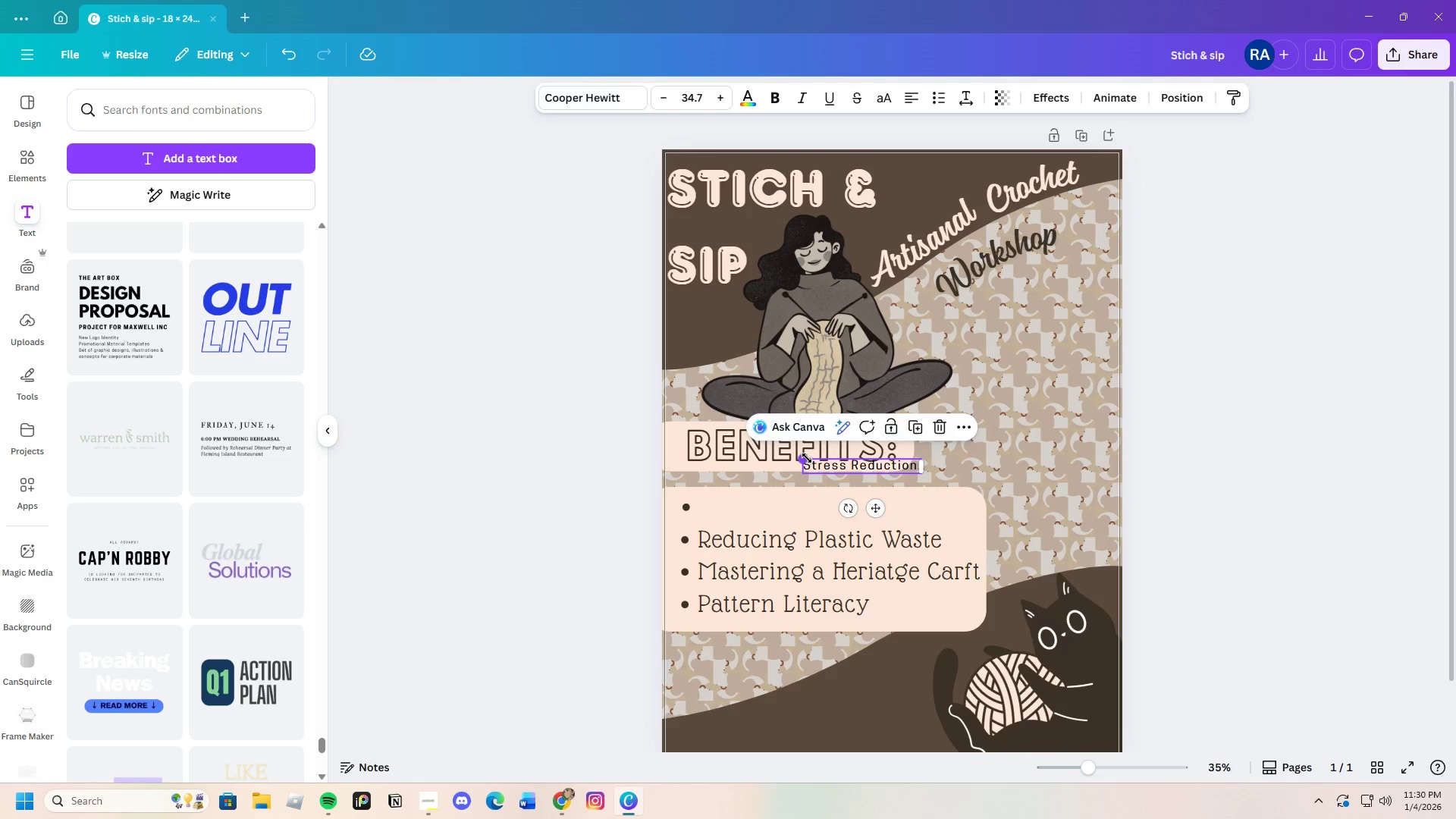 
left_click_drag(start_coordinate=[807, 458], to_coordinate=[743, 441])
 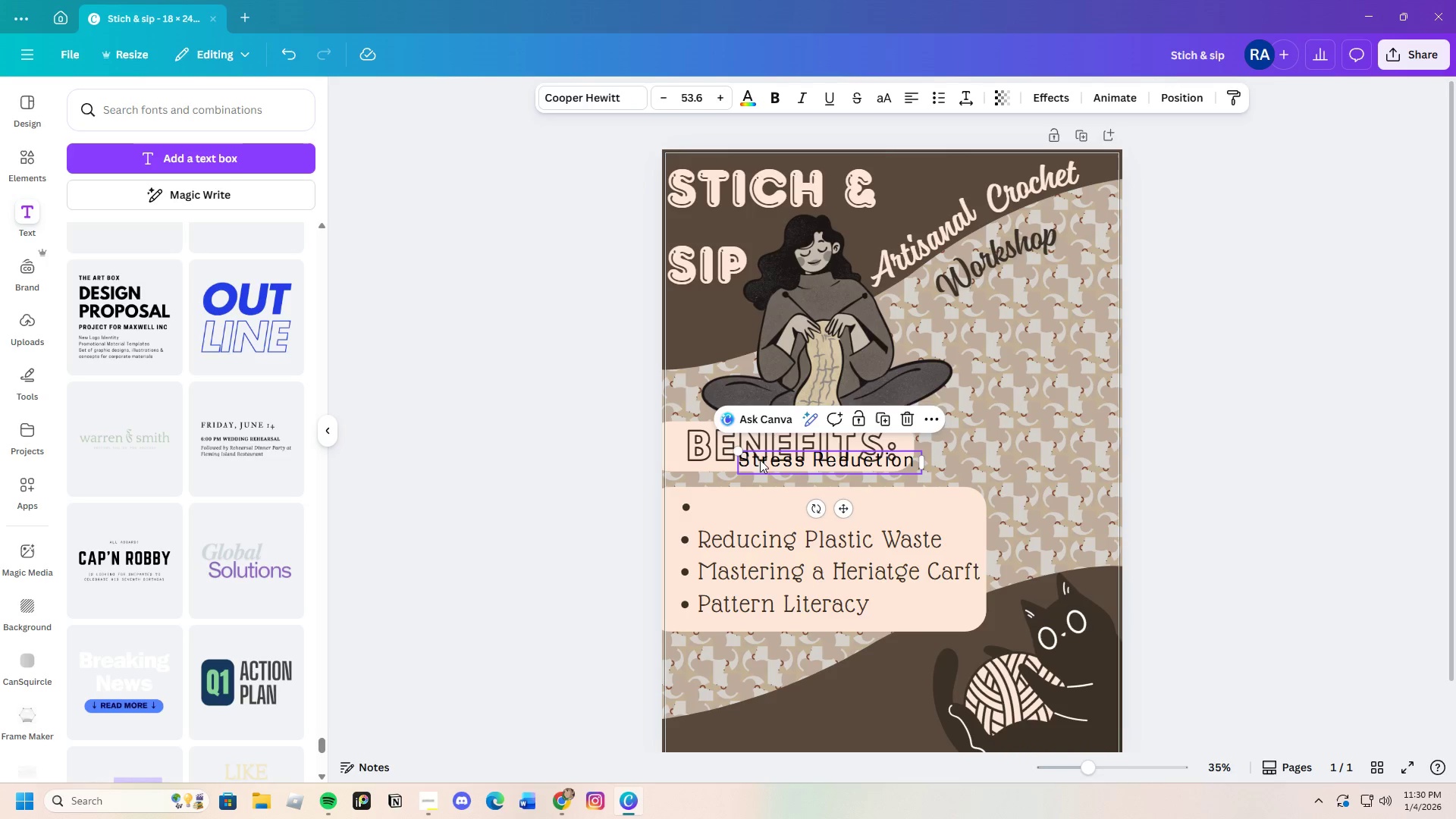 
left_click_drag(start_coordinate=[739, 453], to_coordinate=[708, 448])
 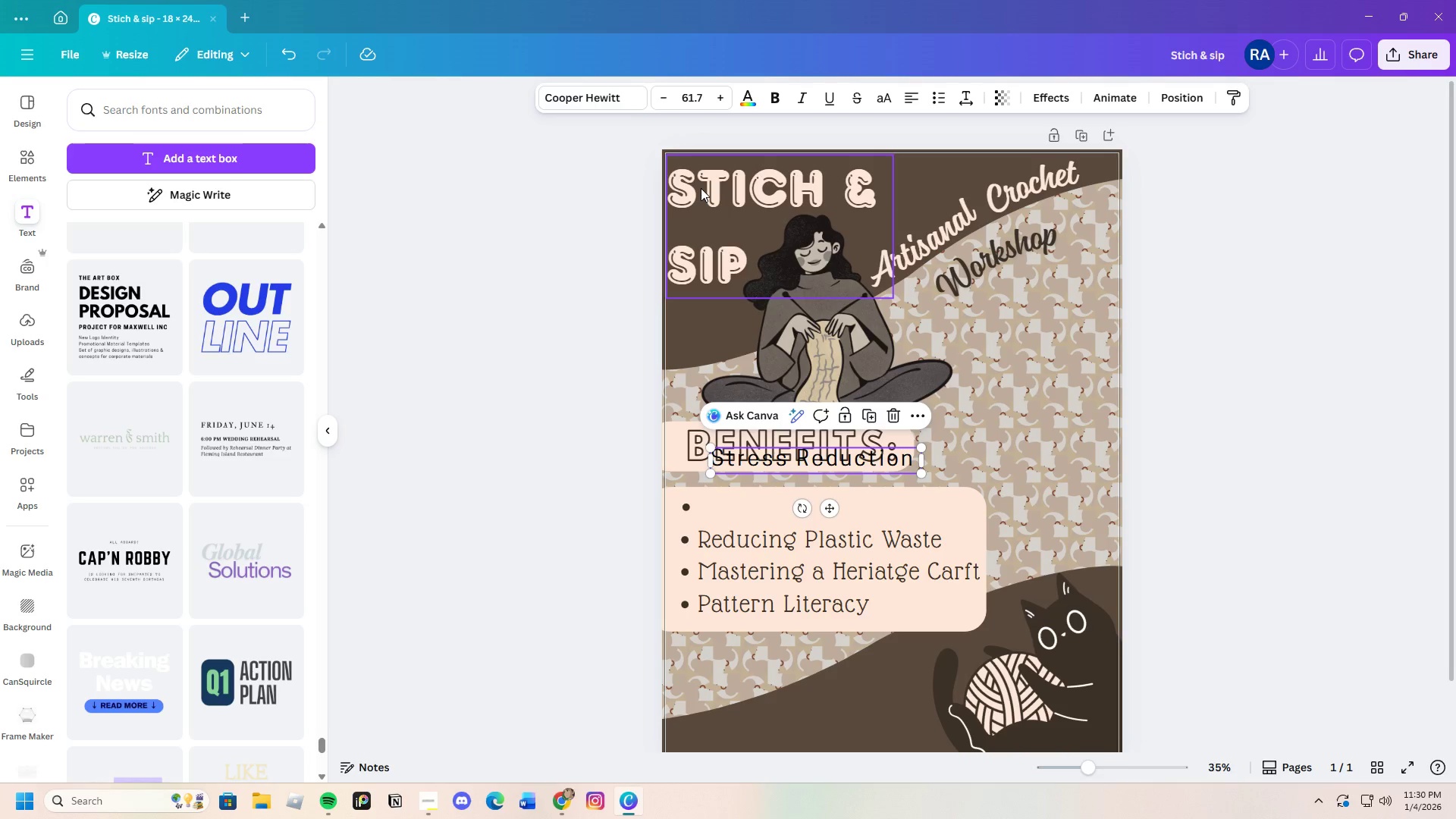 
mouse_move([713, 135])
 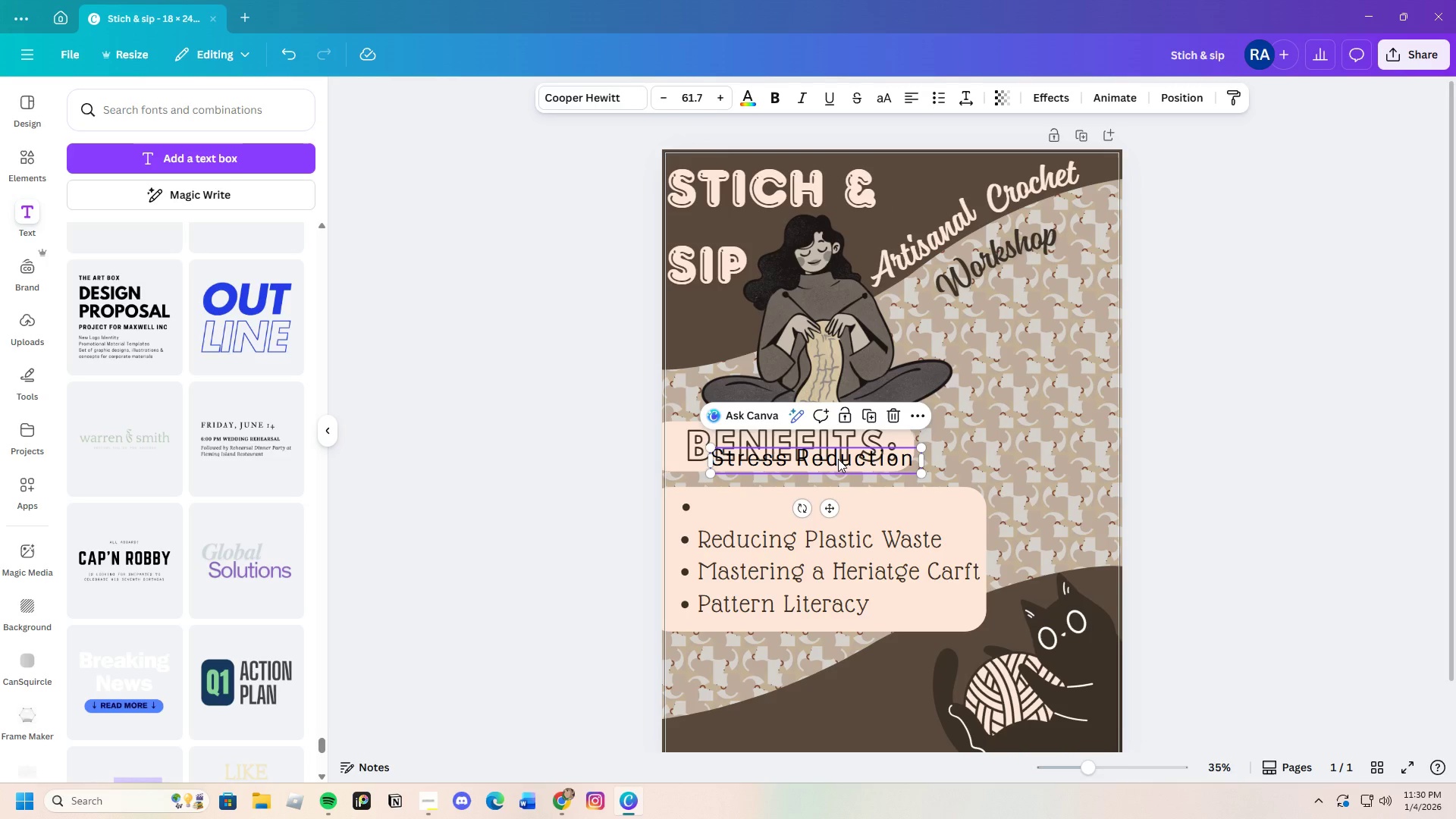 
left_click_drag(start_coordinate=[838, 459], to_coordinate=[829, 510])
 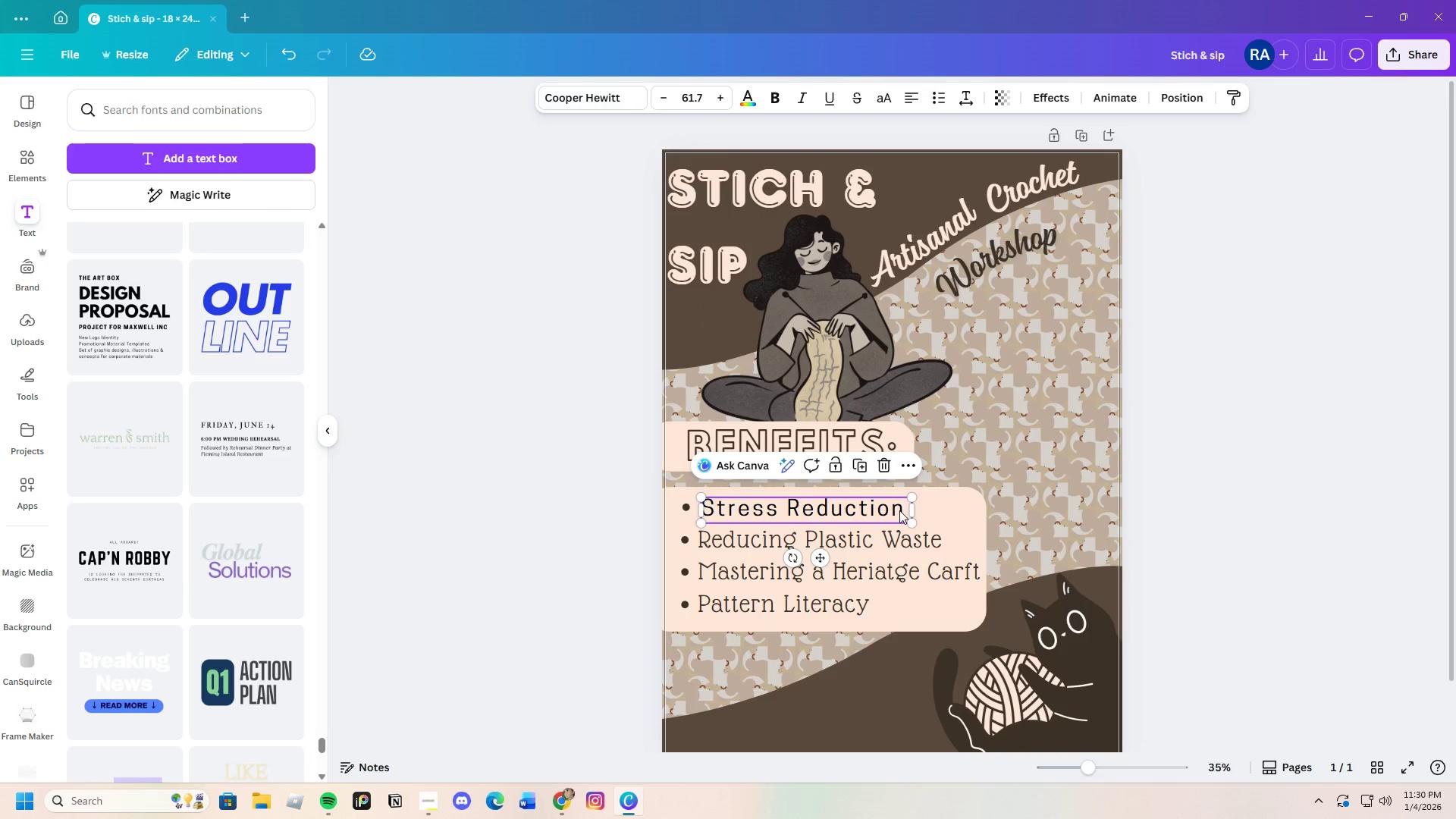 
left_click([900, 510])
 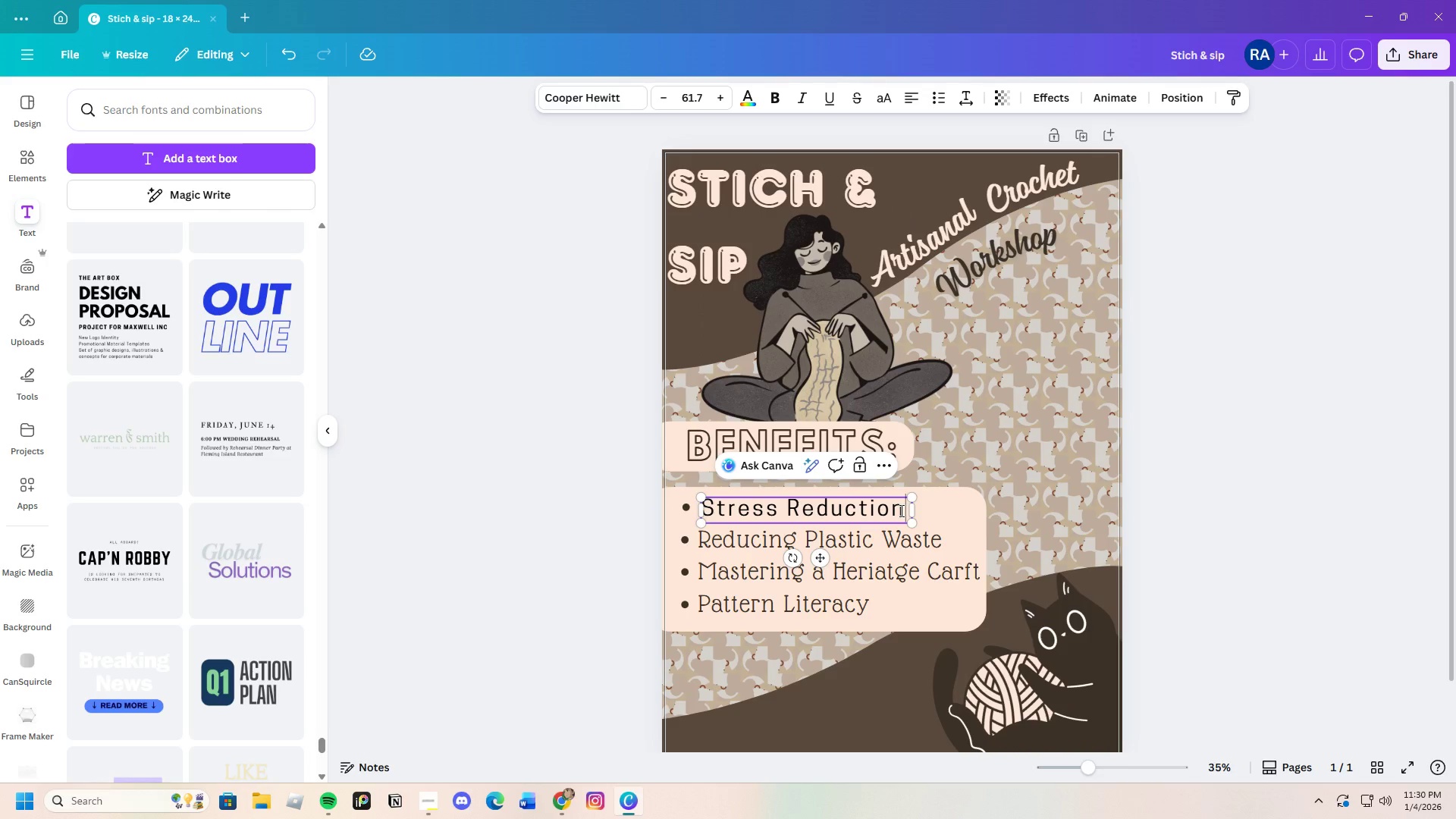 
left_click_drag(start_coordinate=[900, 510], to_coordinate=[695, 511])
 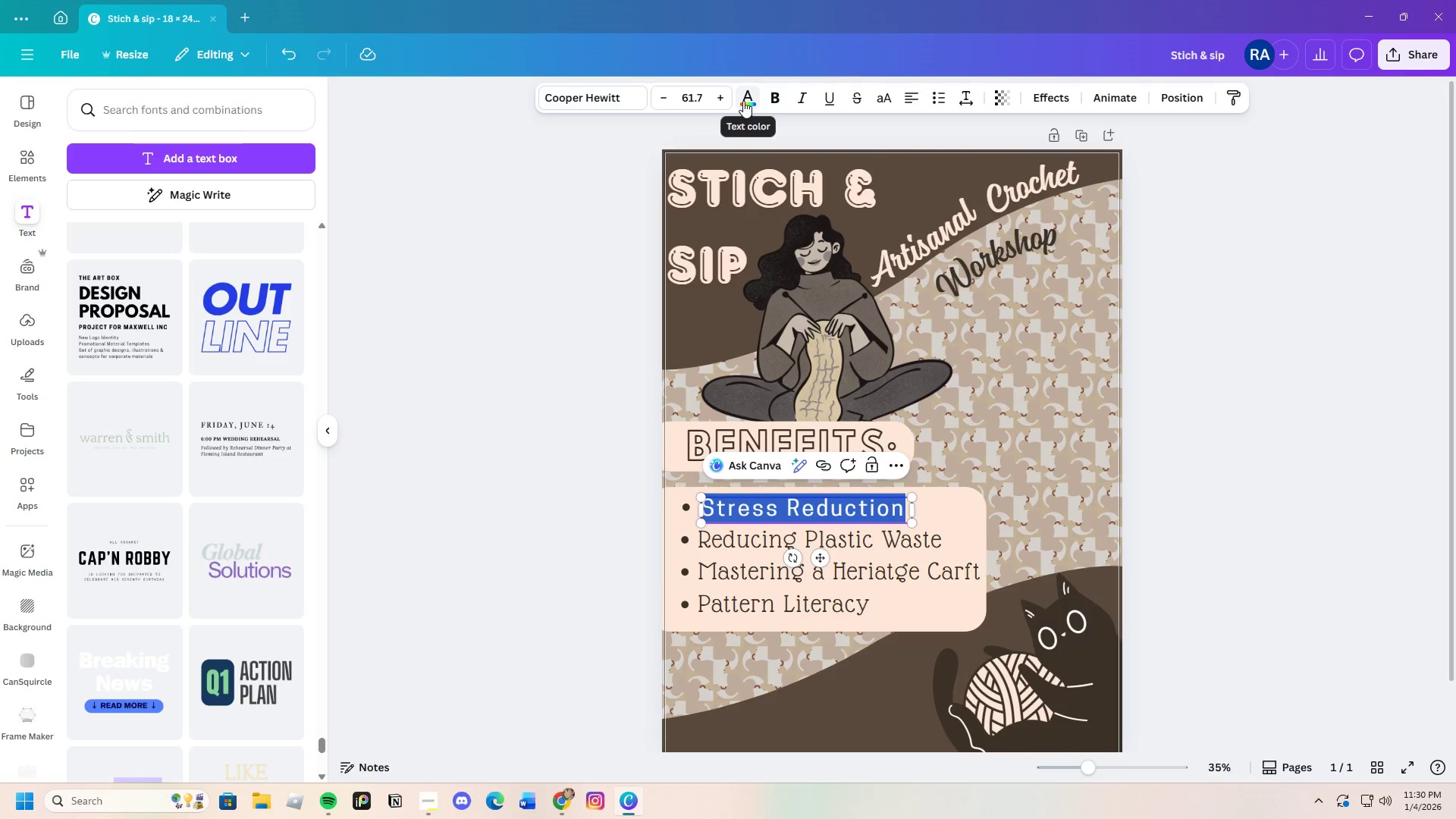 
left_click([152, 211])
 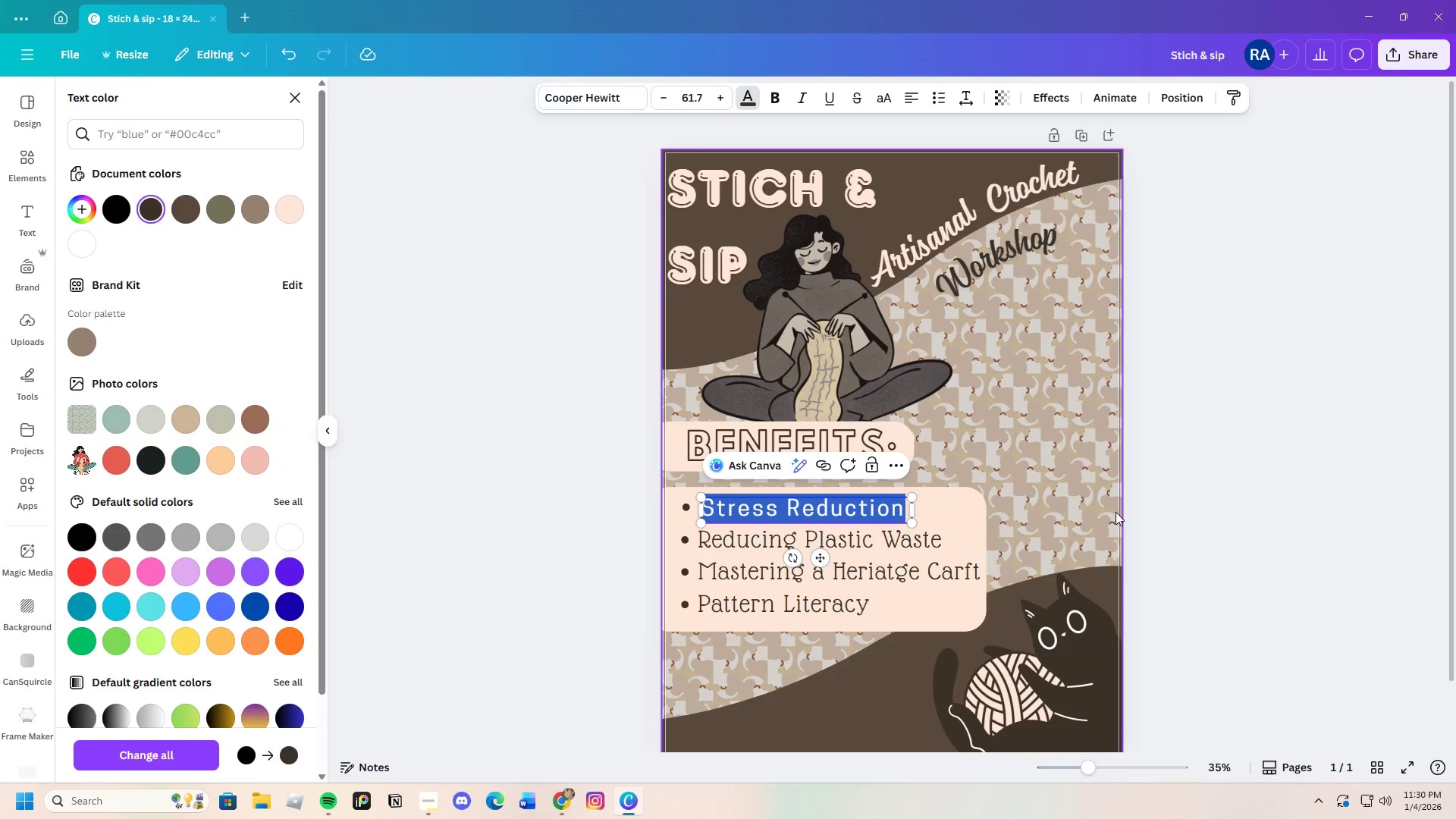 
left_click([1204, 495])
 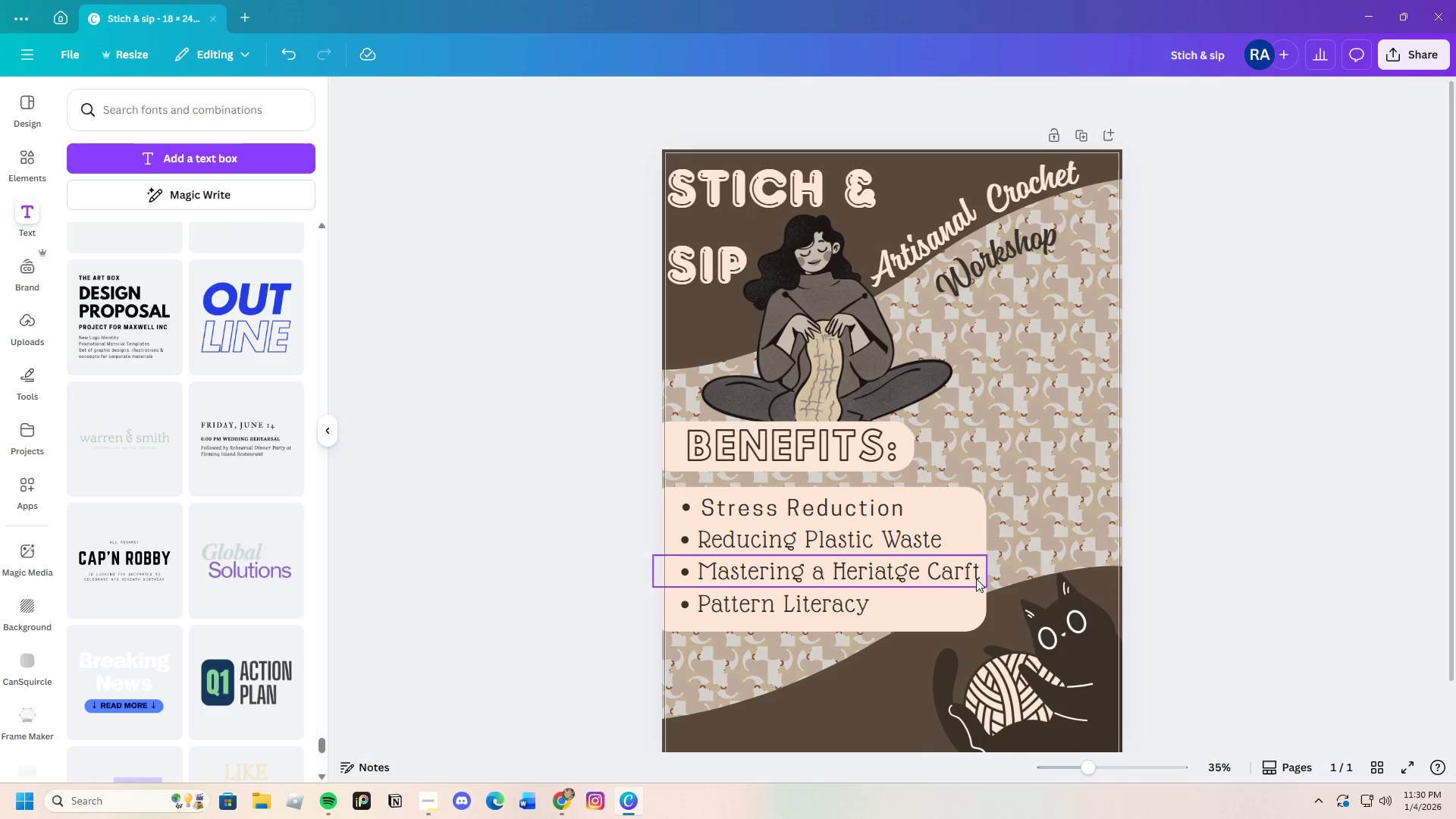 
left_click([691, 507])
 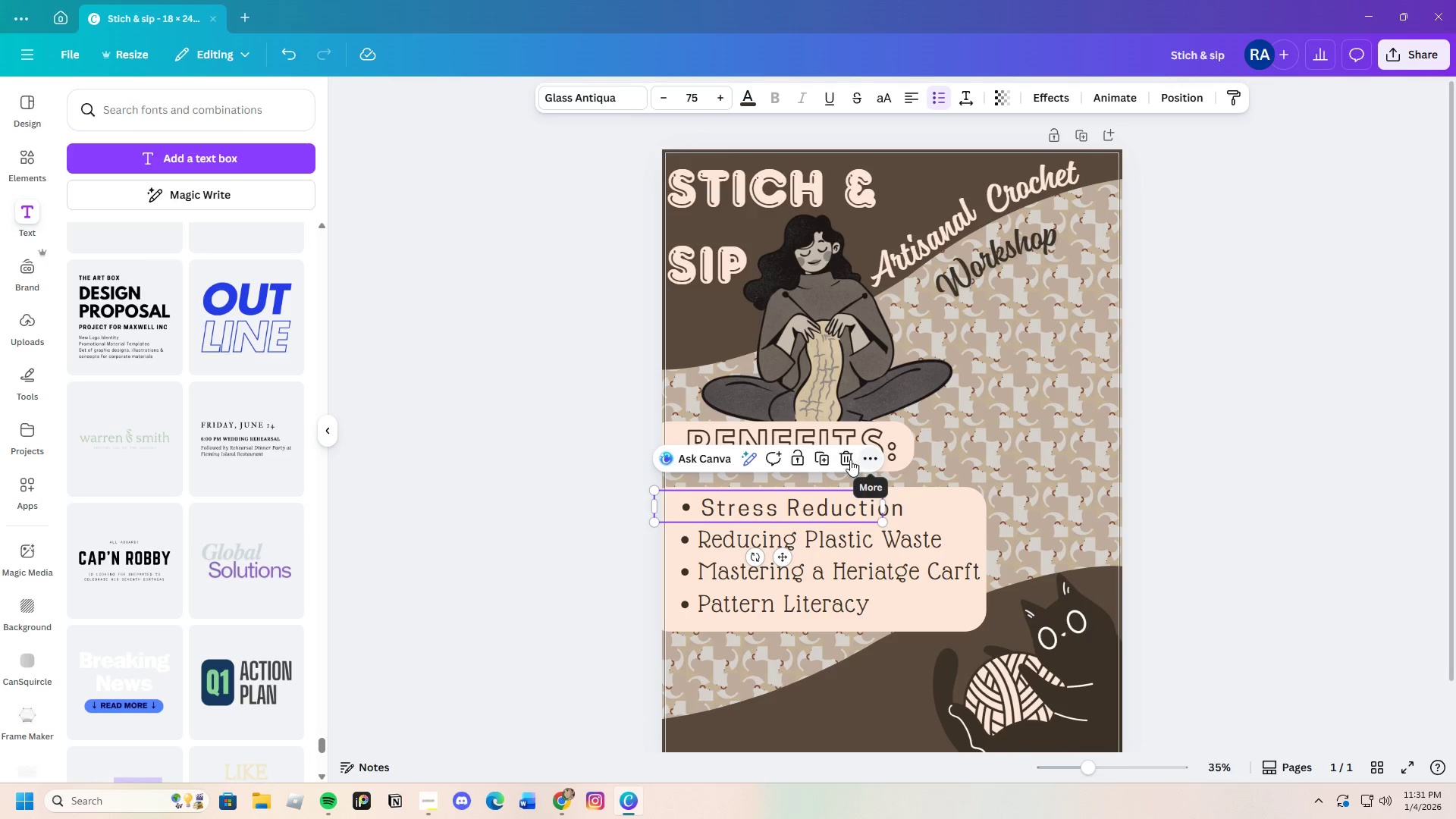 
left_click([844, 460])
 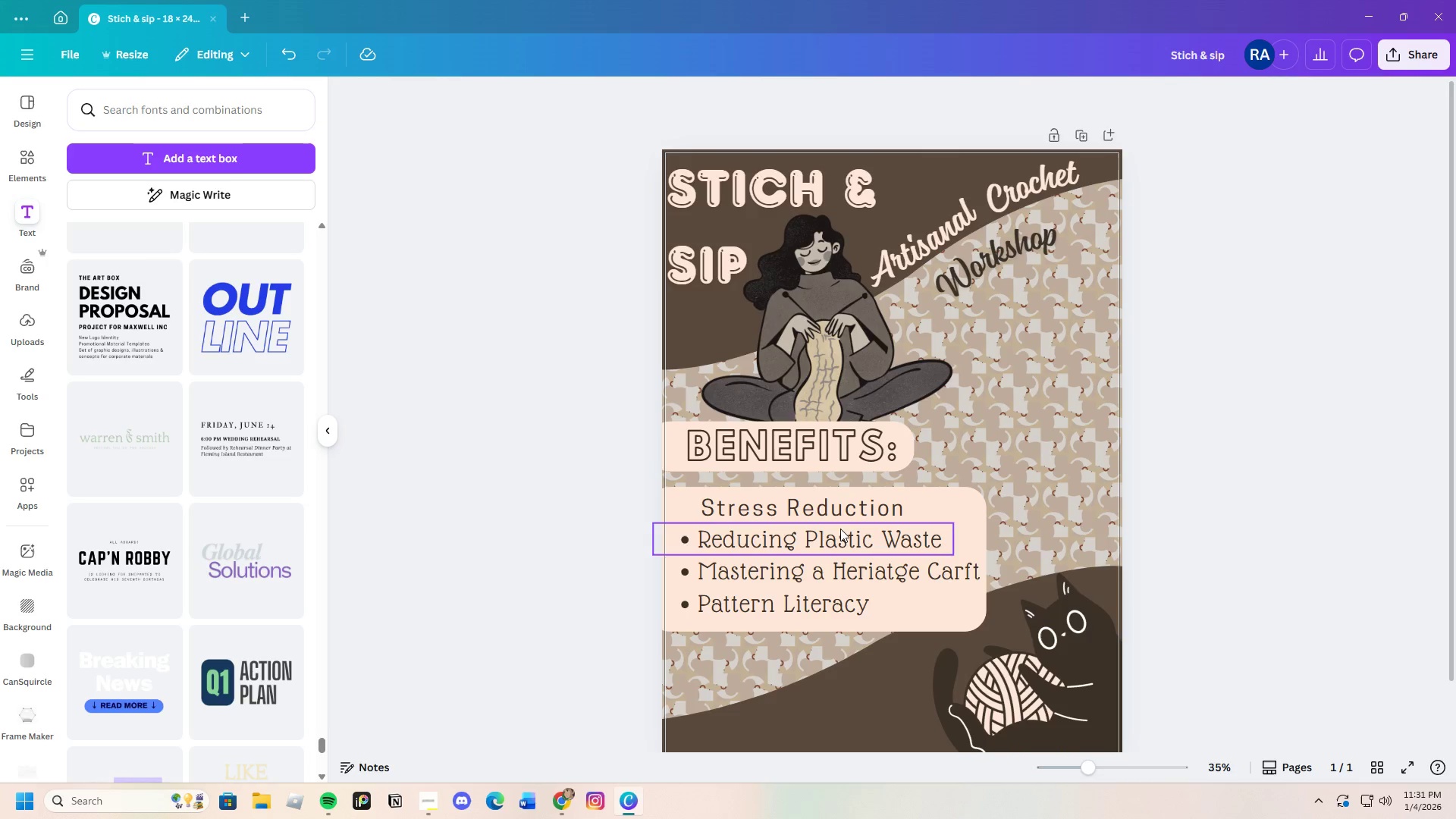 
left_click([841, 513])
 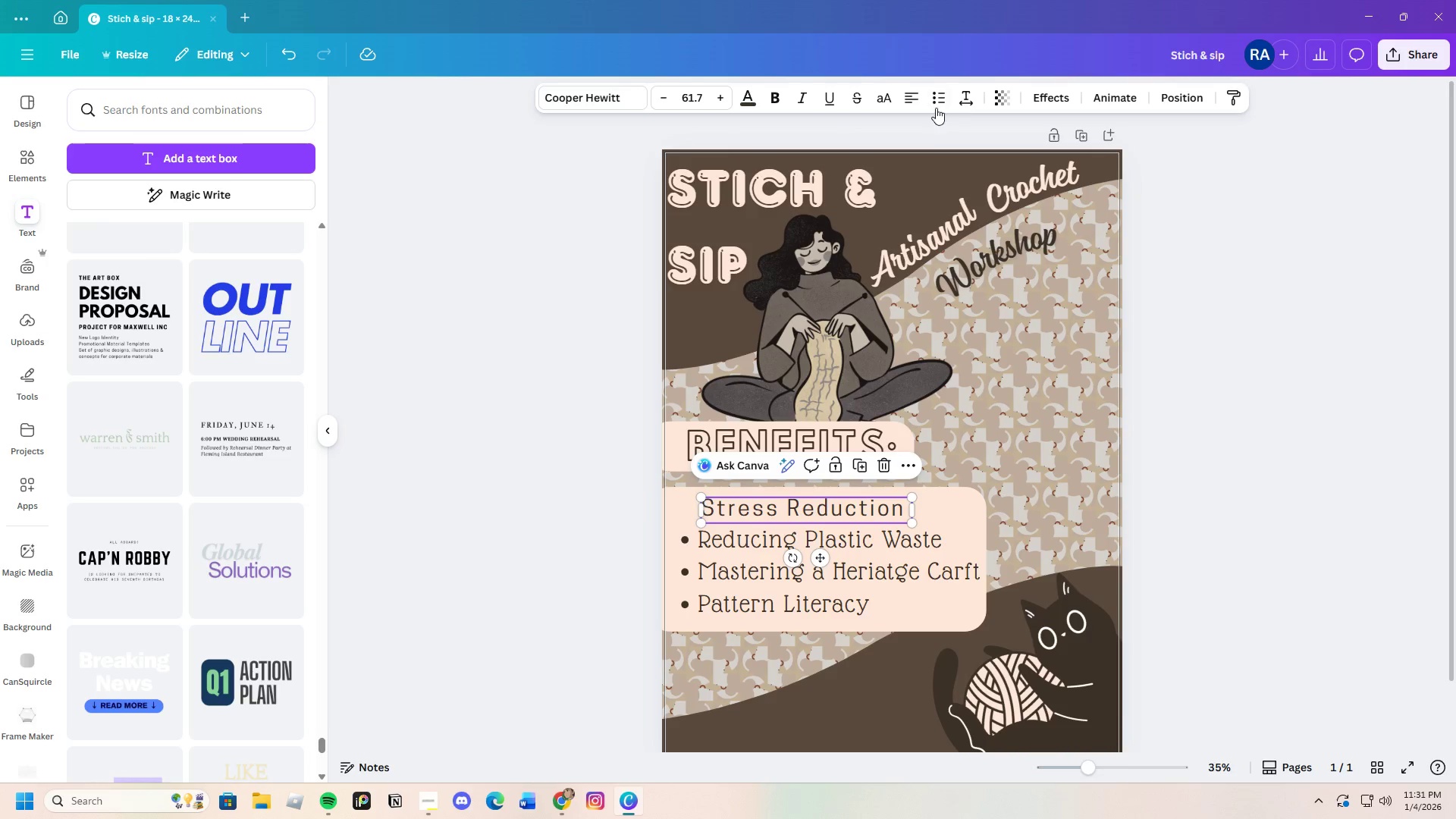 
left_click([937, 99])
 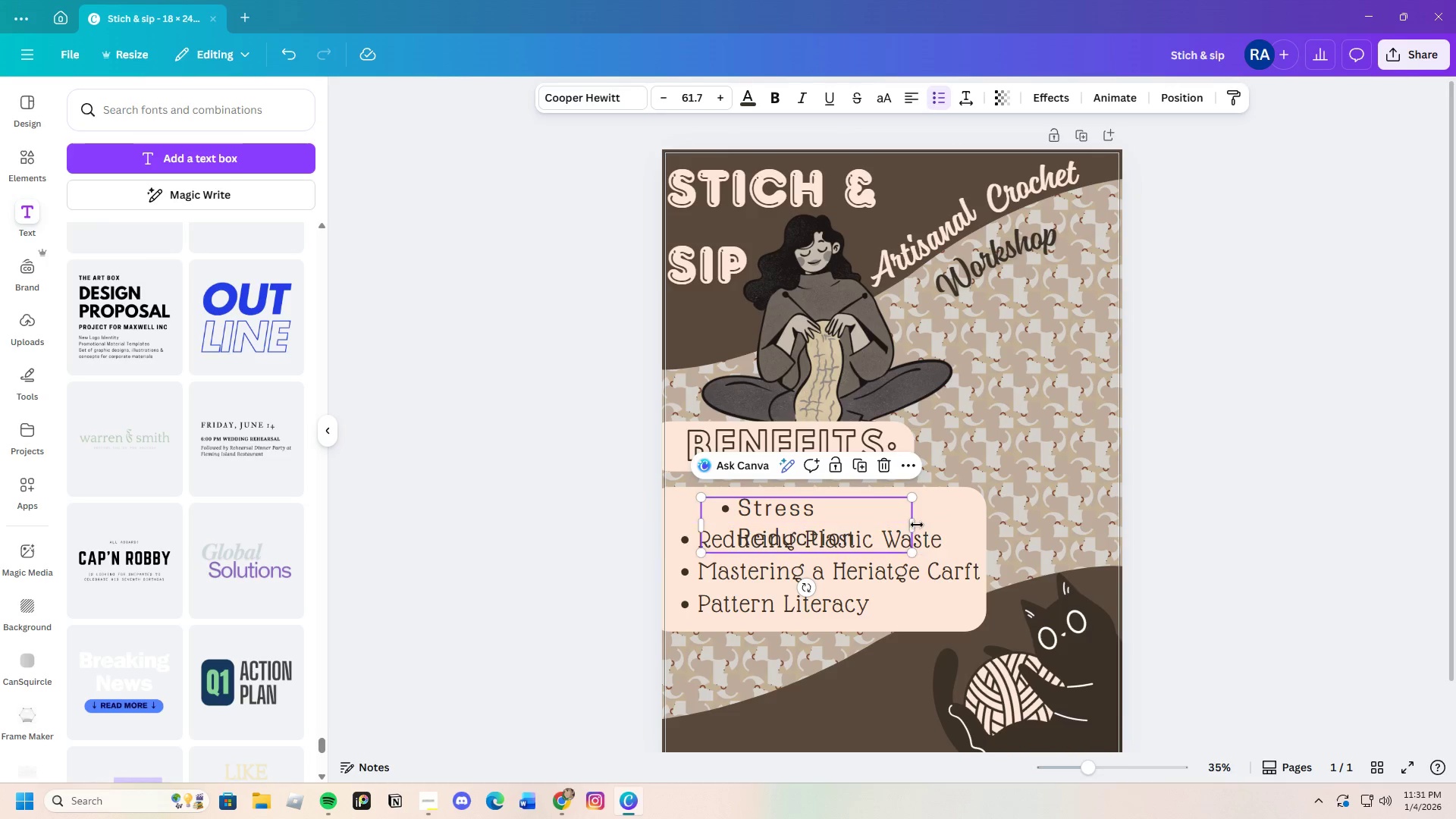 
left_click_drag(start_coordinate=[917, 525], to_coordinate=[985, 524])
 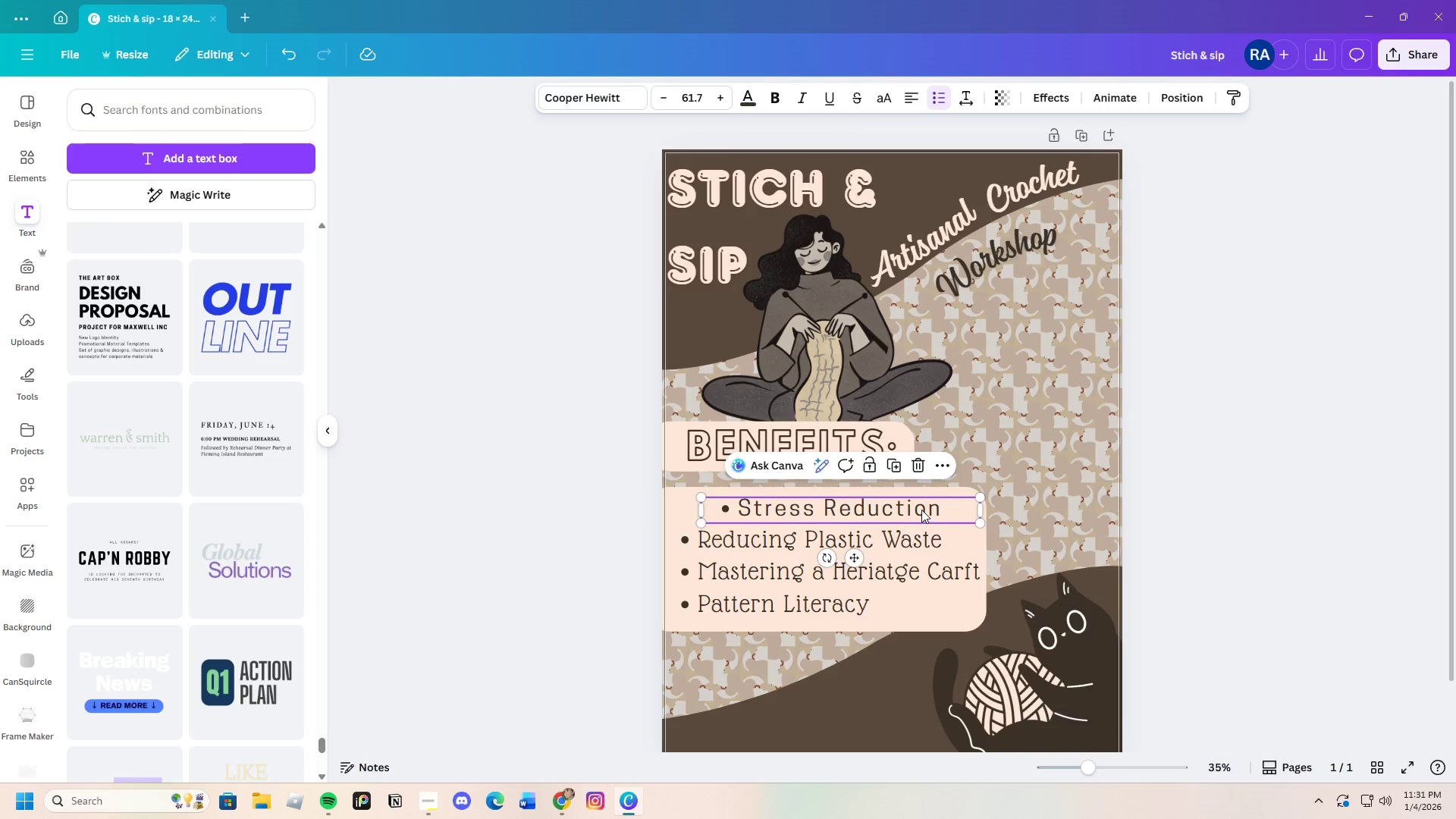 
left_click_drag(start_coordinate=[915, 507], to_coordinate=[868, 512])
 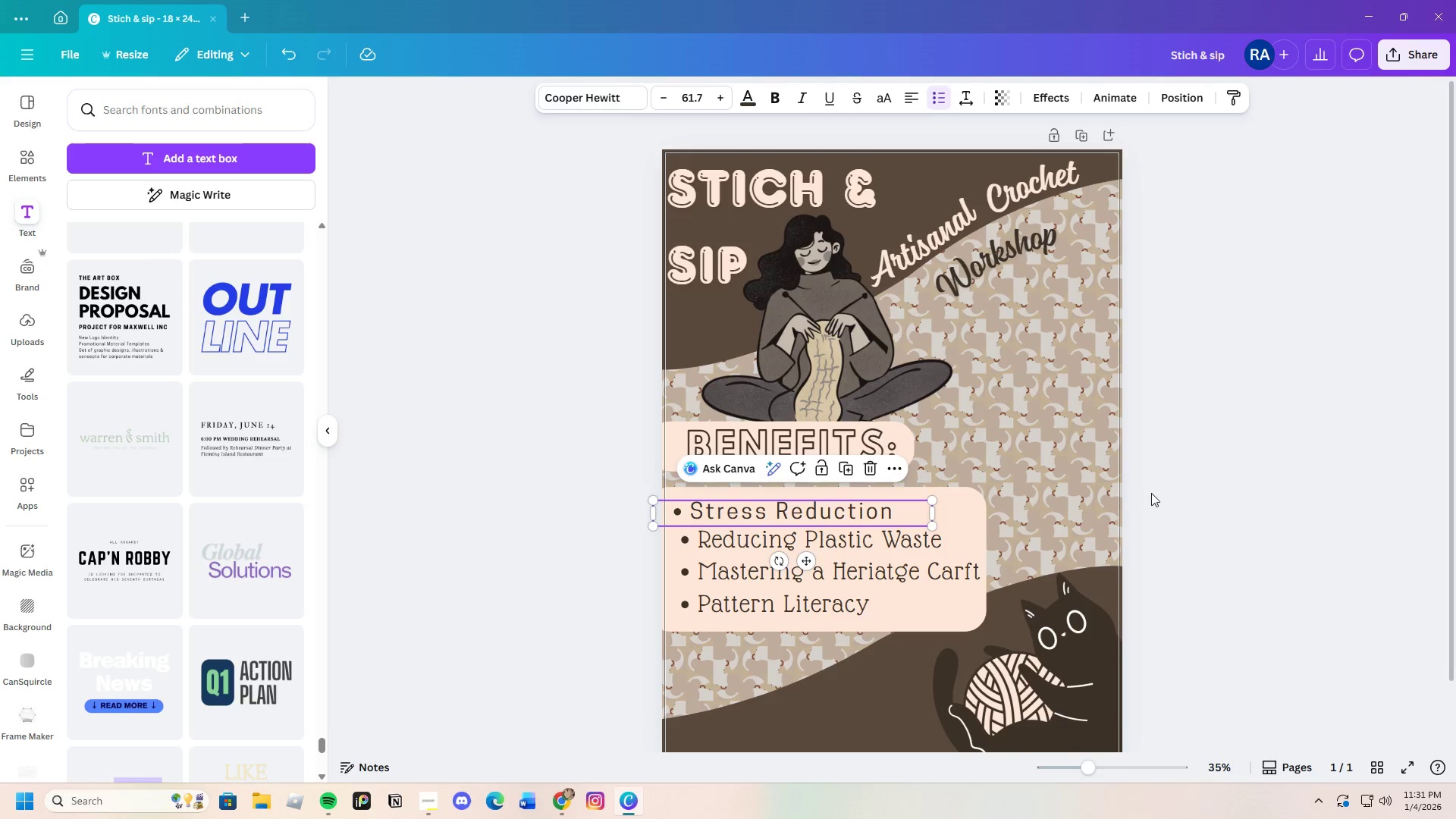 
left_click([1151, 493])
 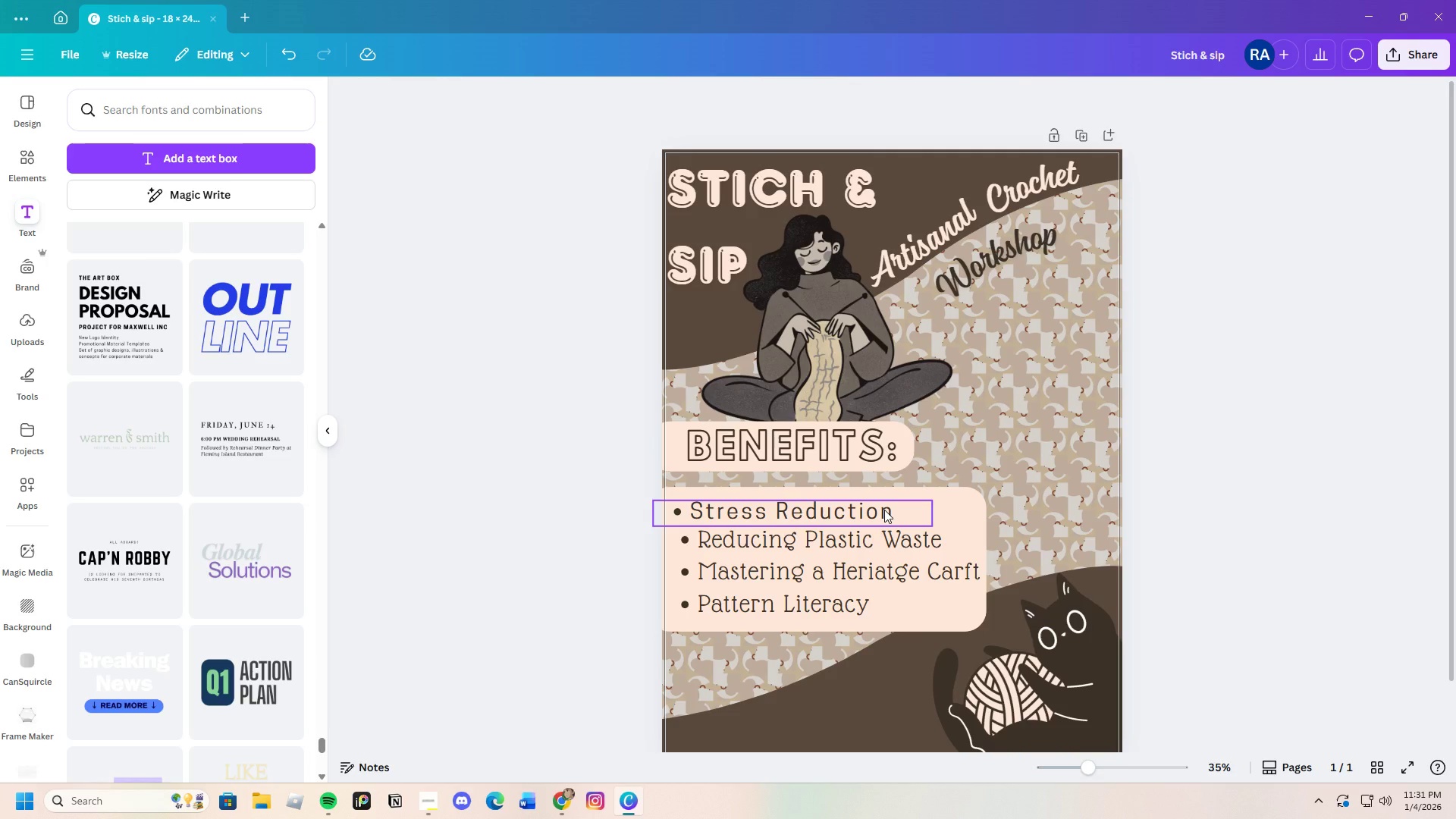 
left_click([884, 510])
 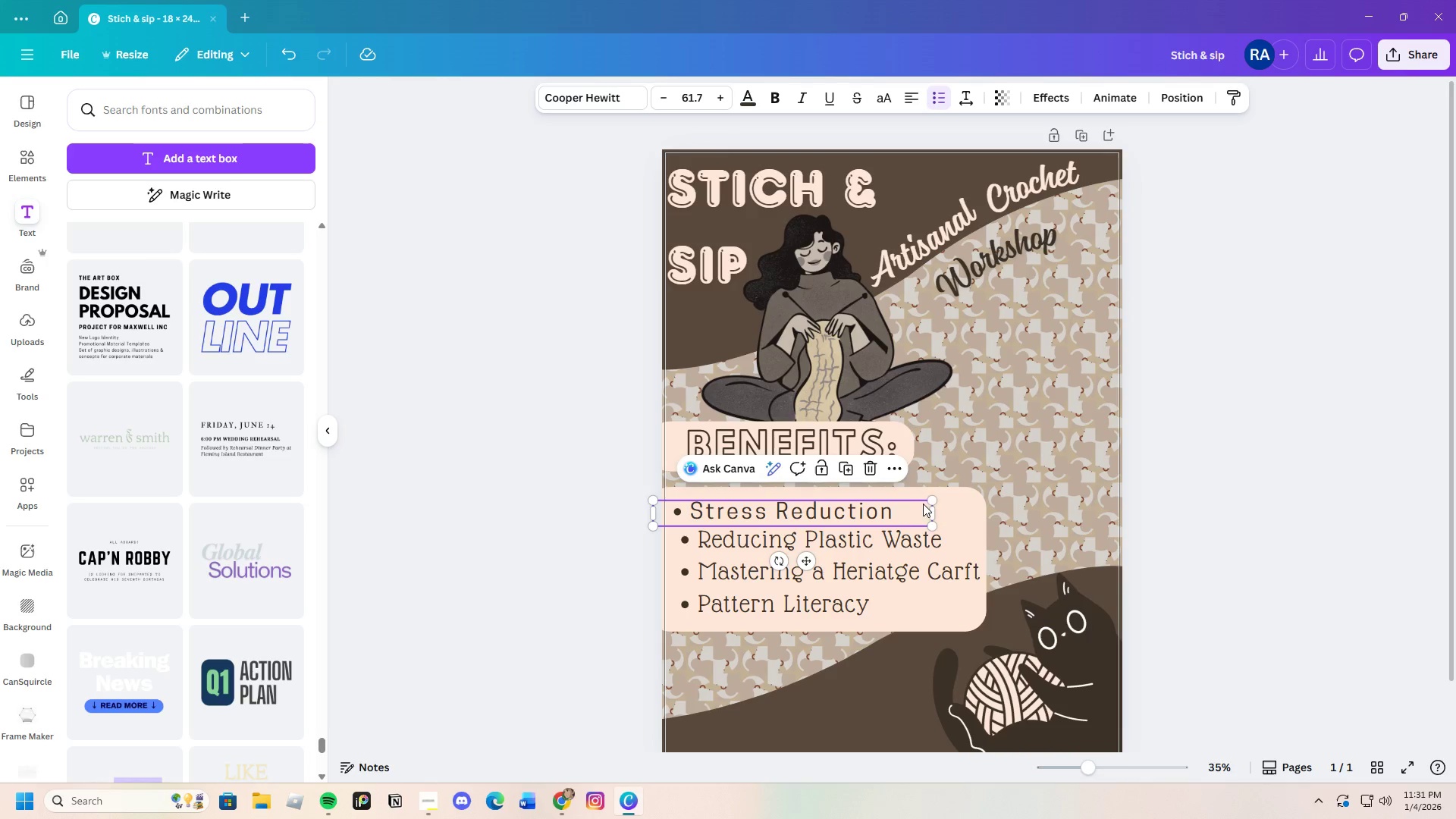 
left_click_drag(start_coordinate=[932, 500], to_coordinate=[945, 494])
 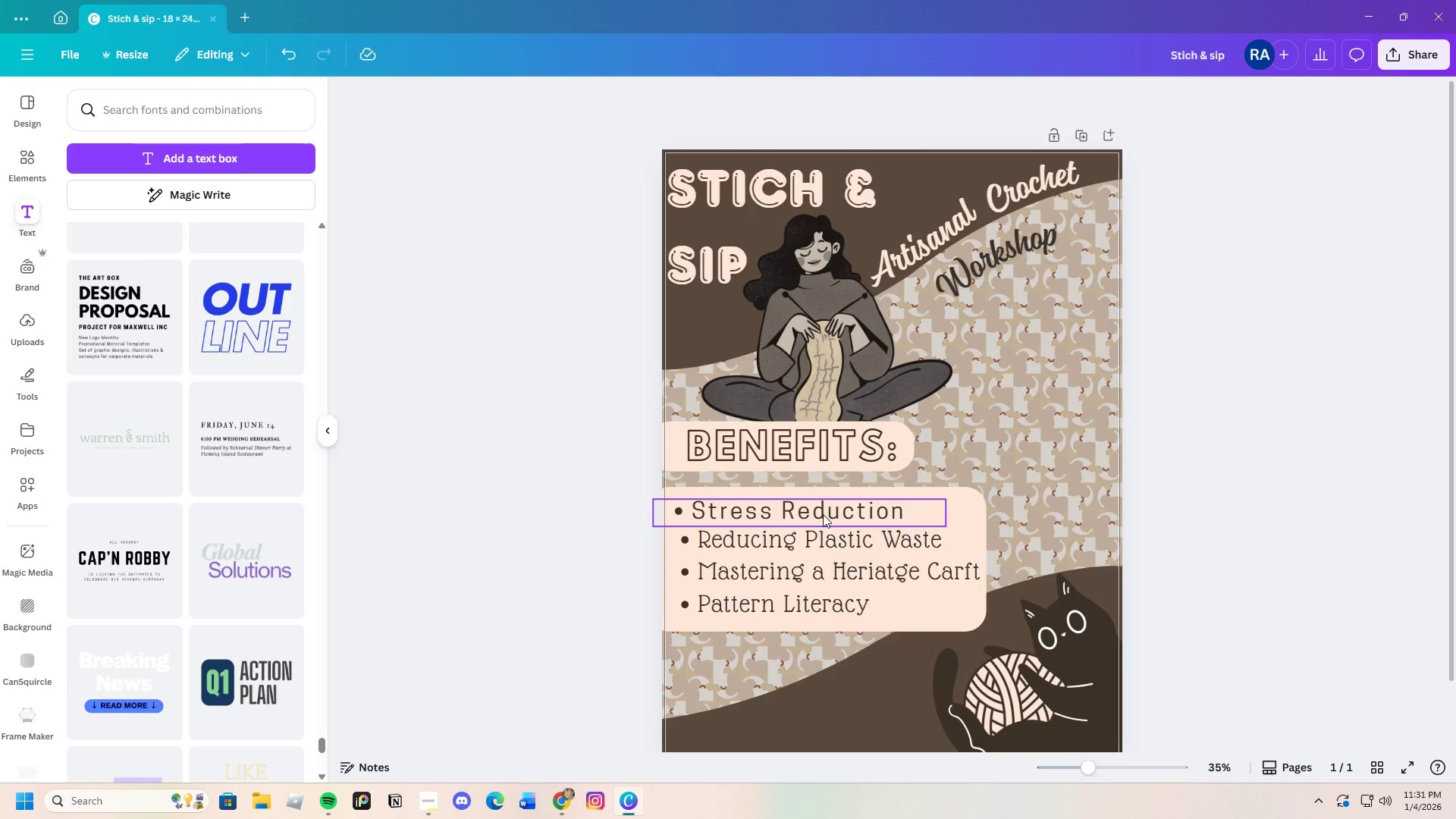 
left_click([817, 504])
 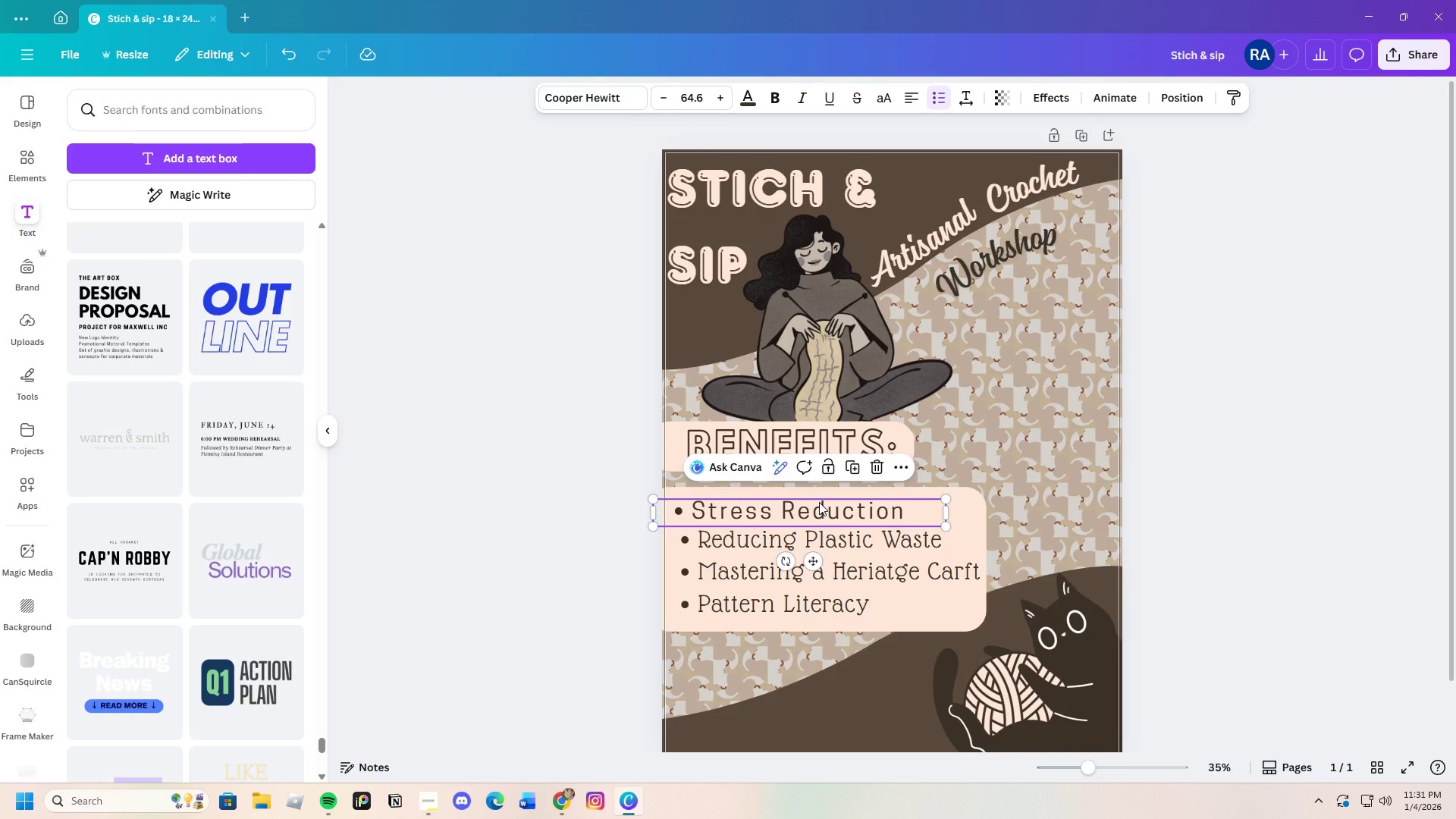 
key(Control+C)
 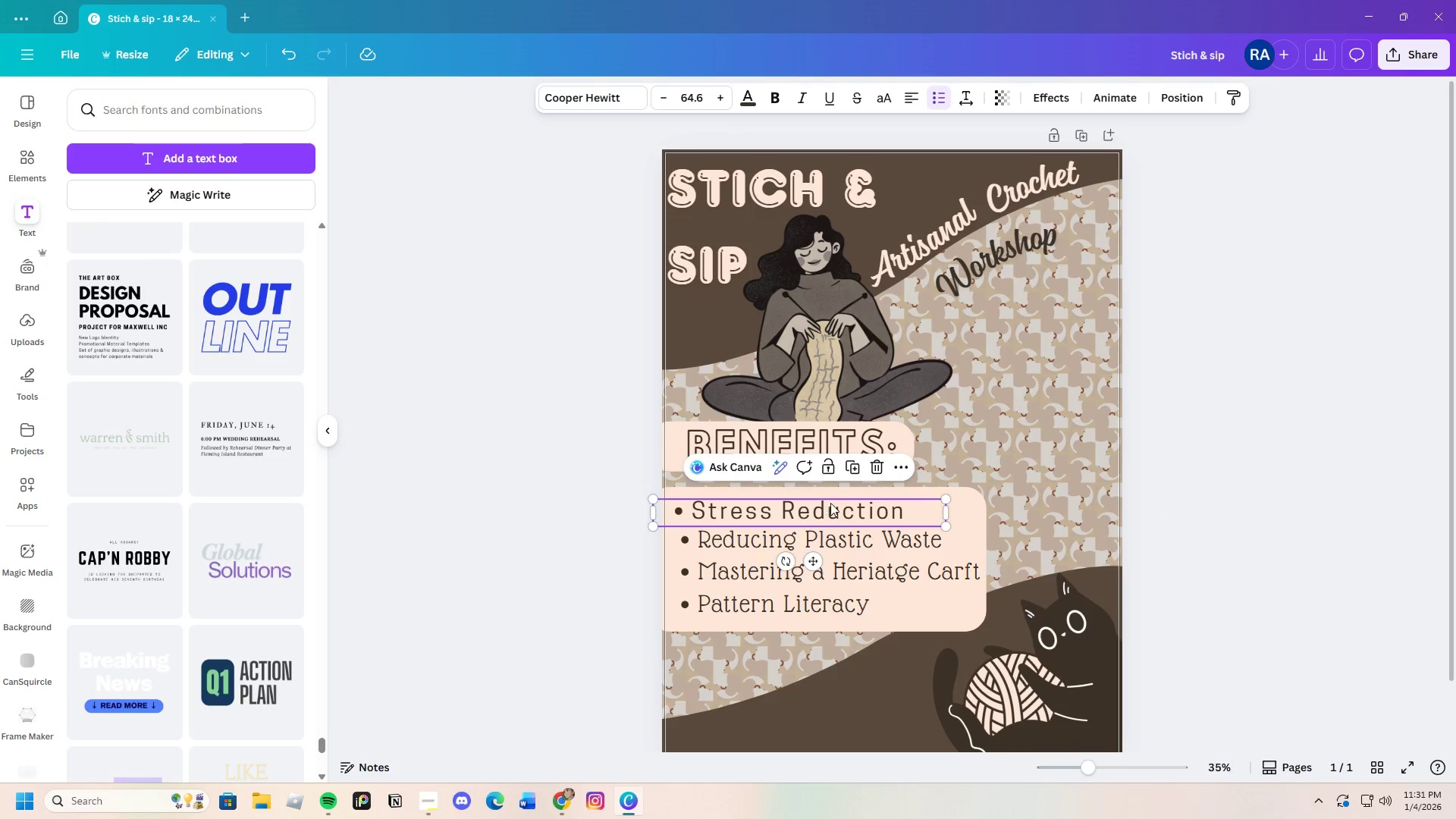 
key(Control+V)
 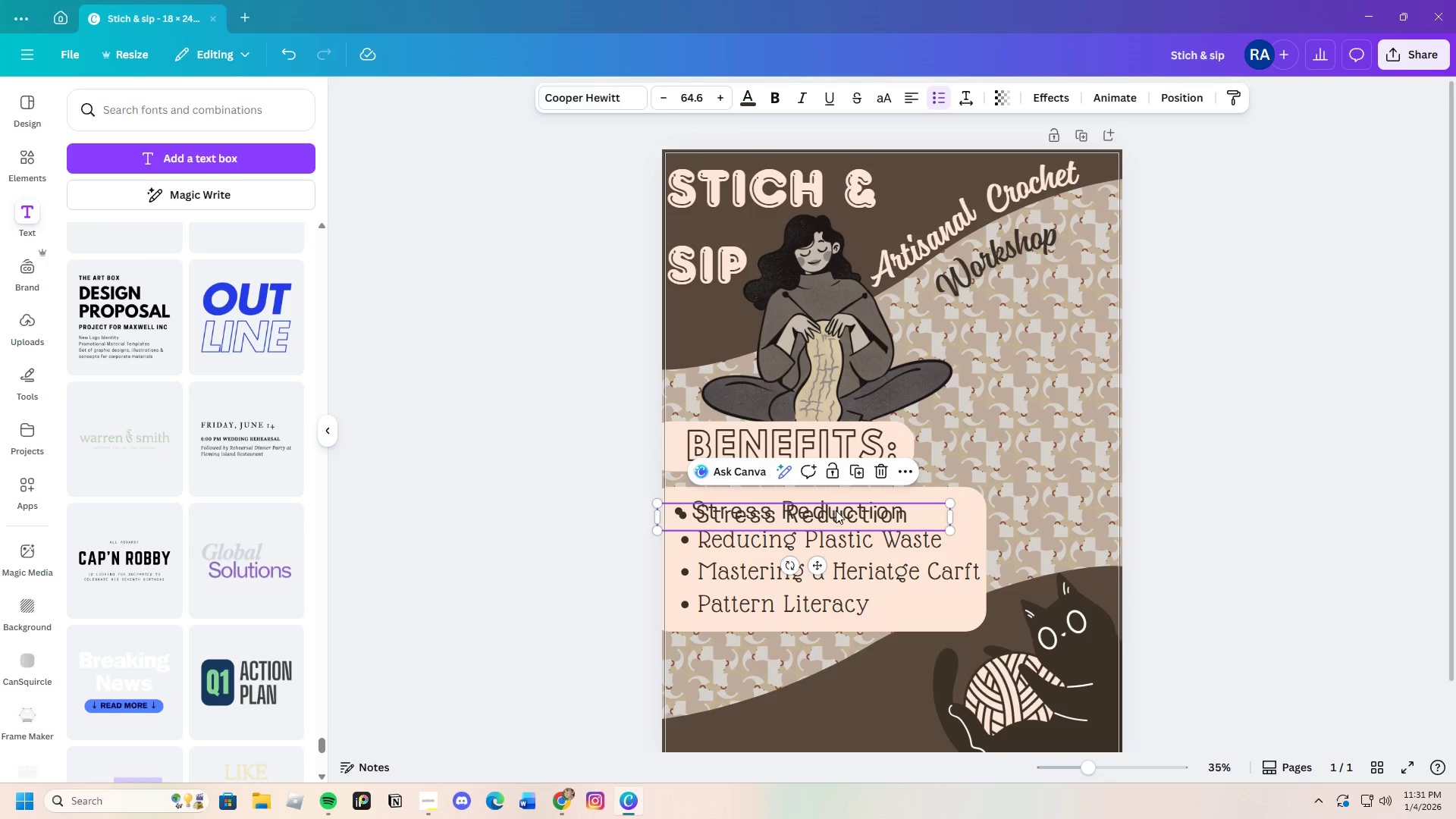 
left_click_drag(start_coordinate=[833, 510], to_coordinate=[1023, 473])
 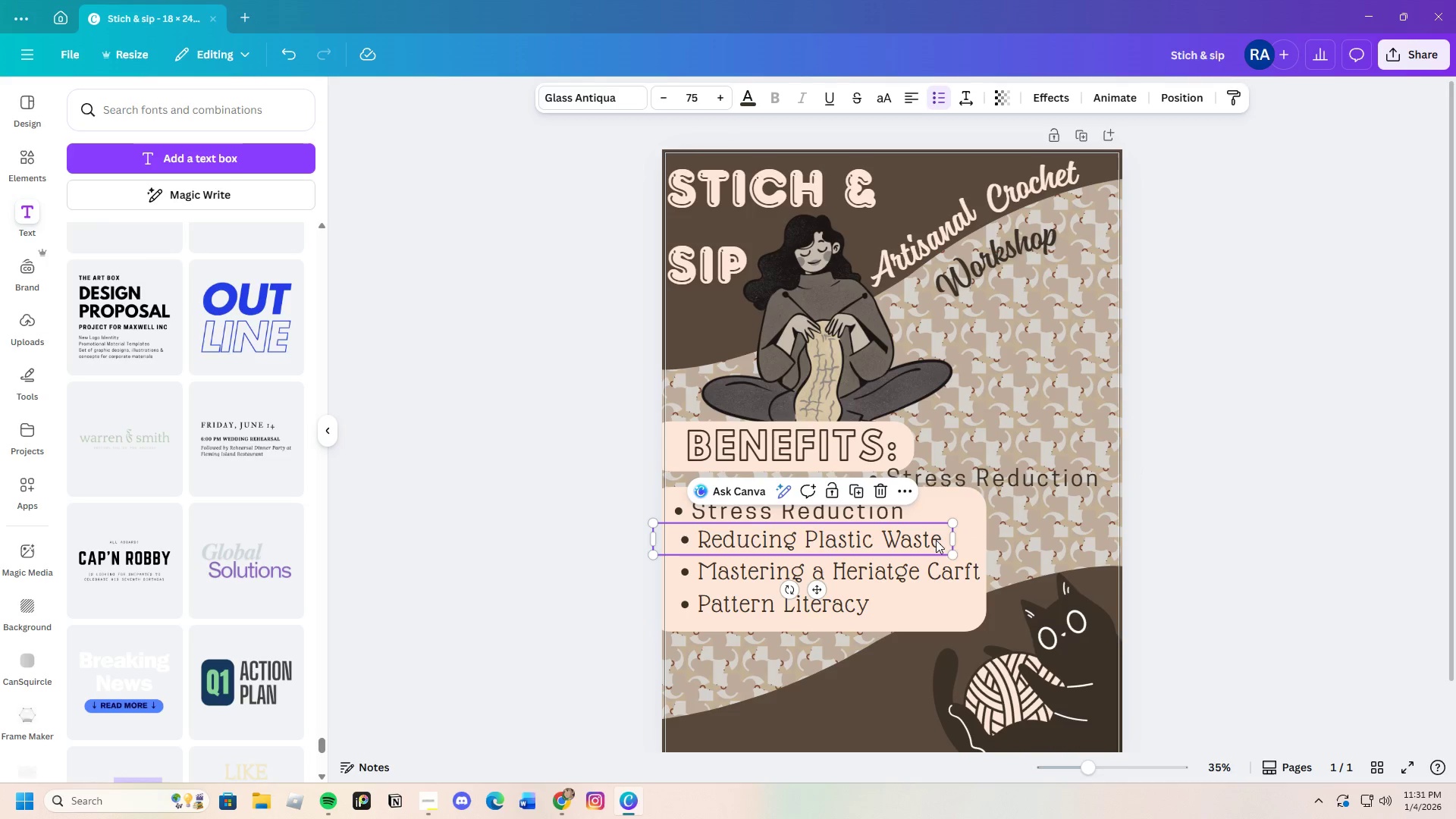 
double_click([949, 540])
 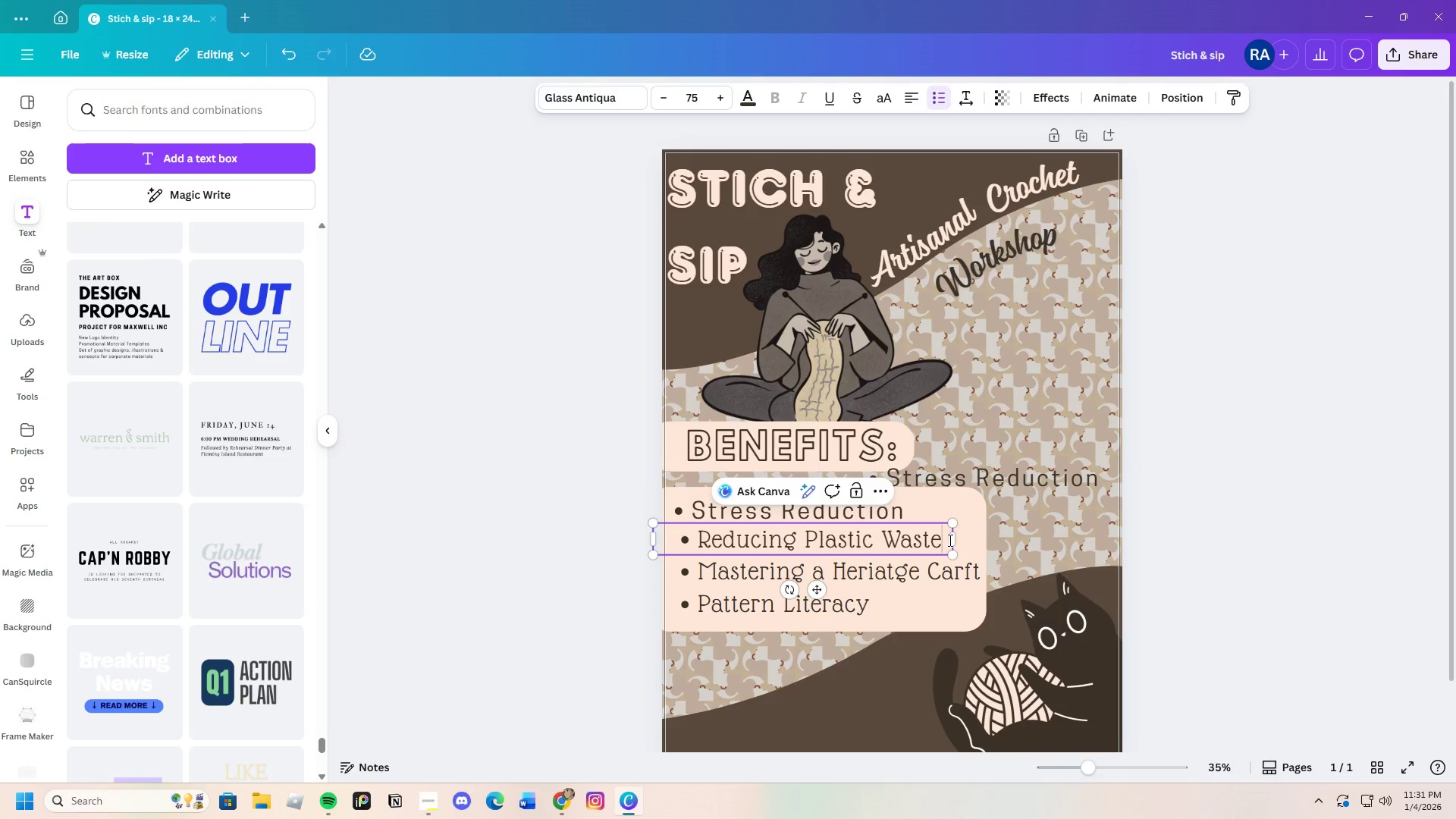 
left_click_drag(start_coordinate=[948, 540], to_coordinate=[698, 538])
 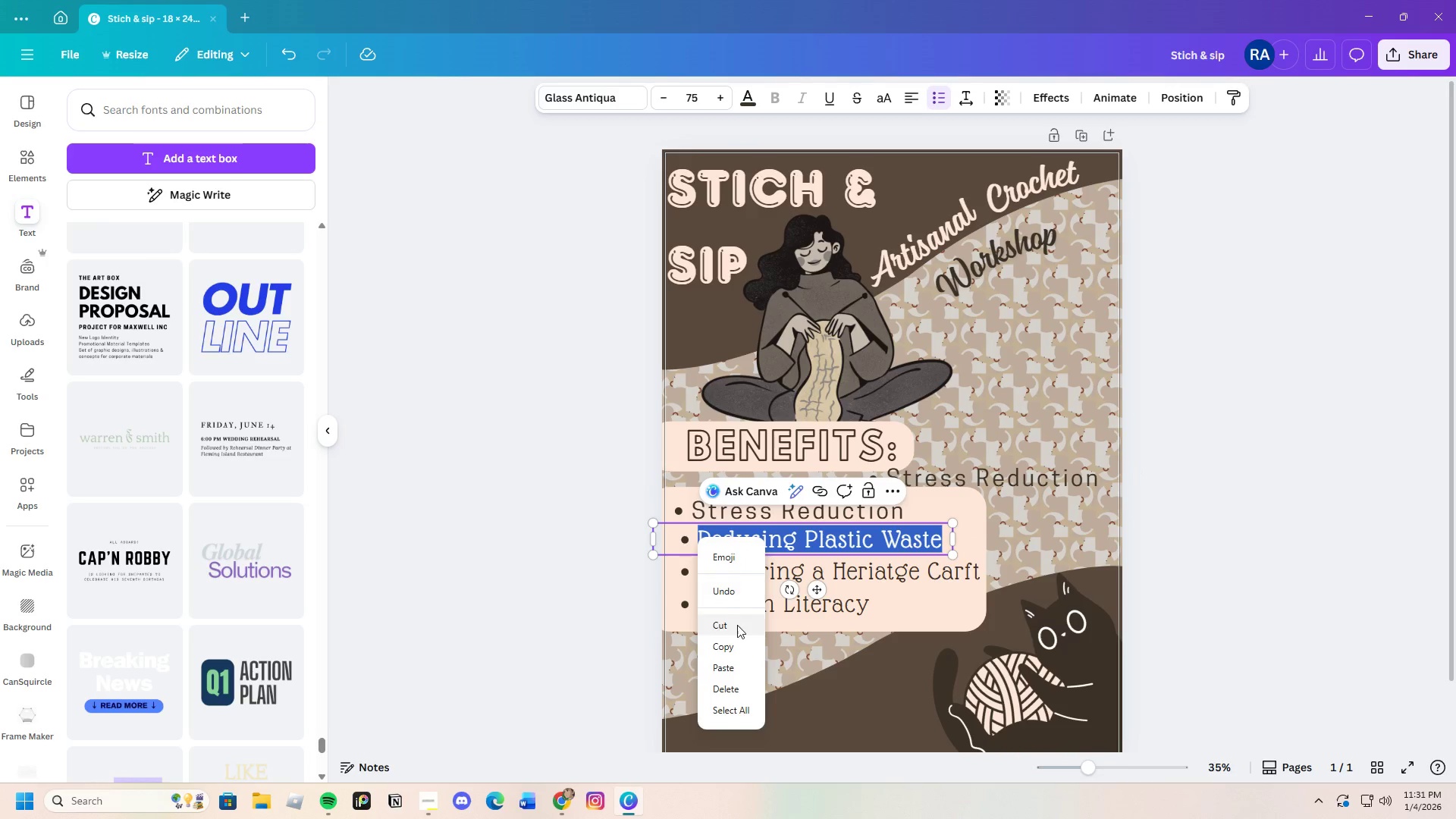 
left_click([737, 629])
 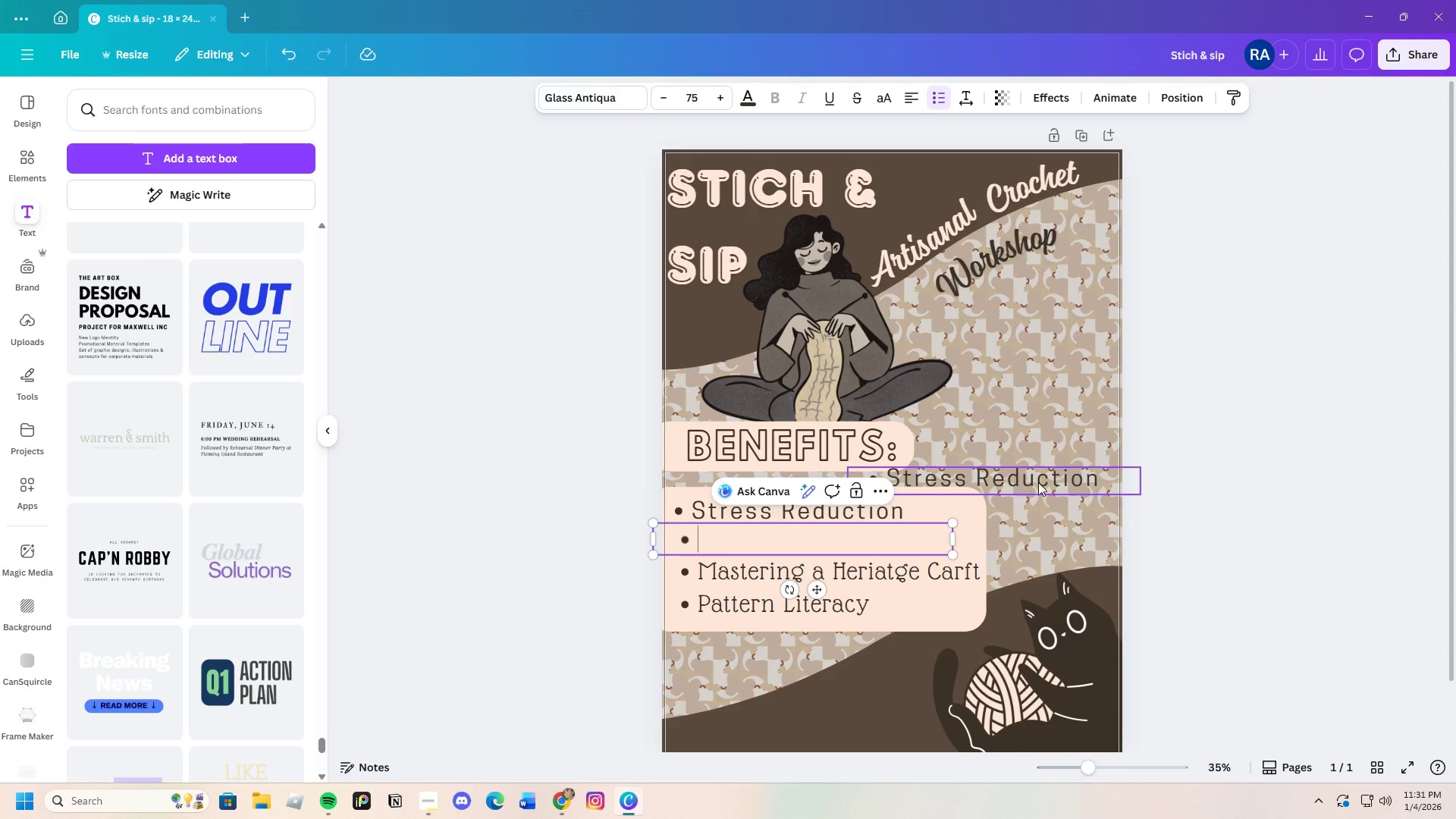 
left_click([1059, 482])
 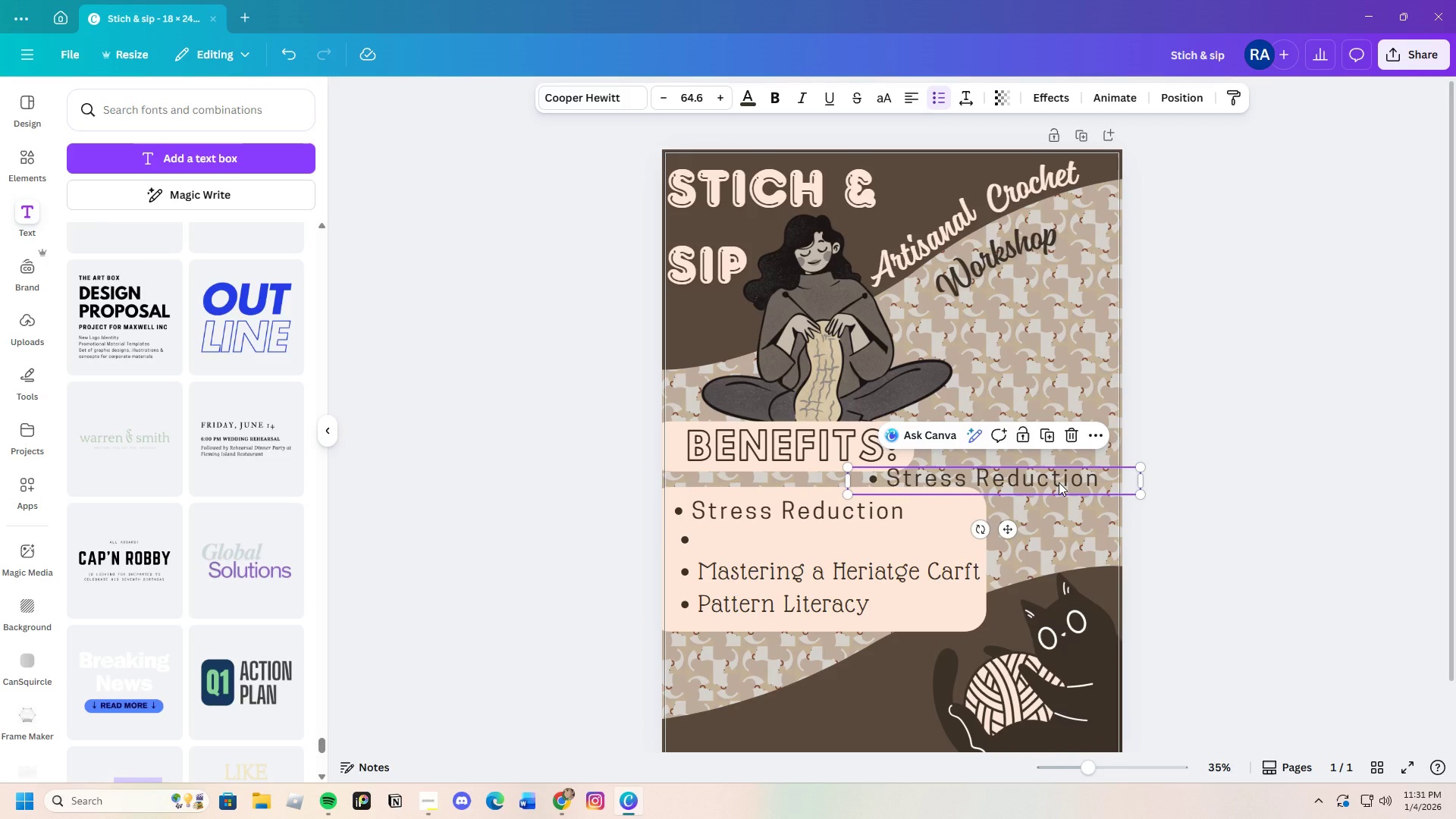 
left_click([1059, 482])
 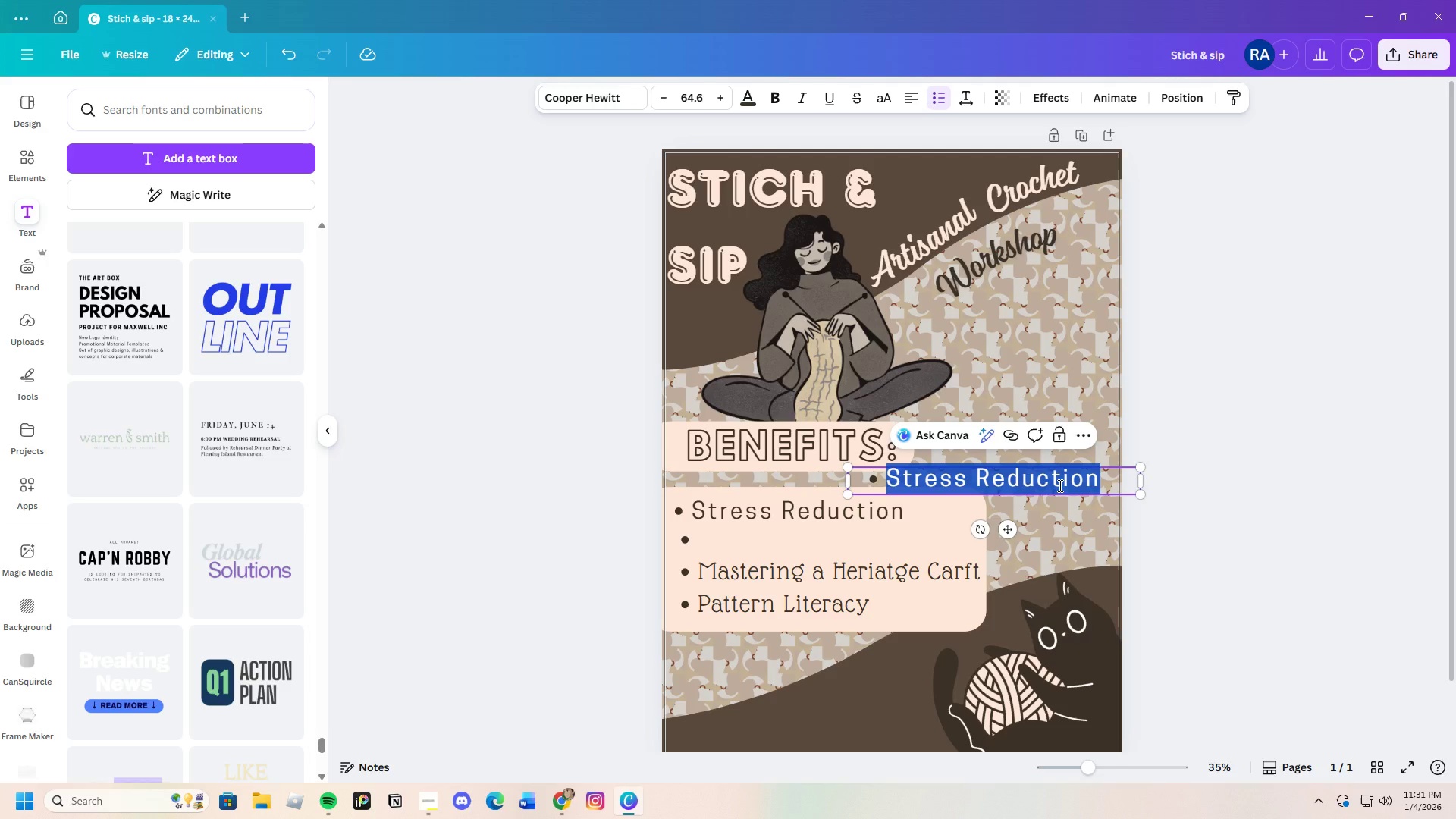 
key(Backspace)
 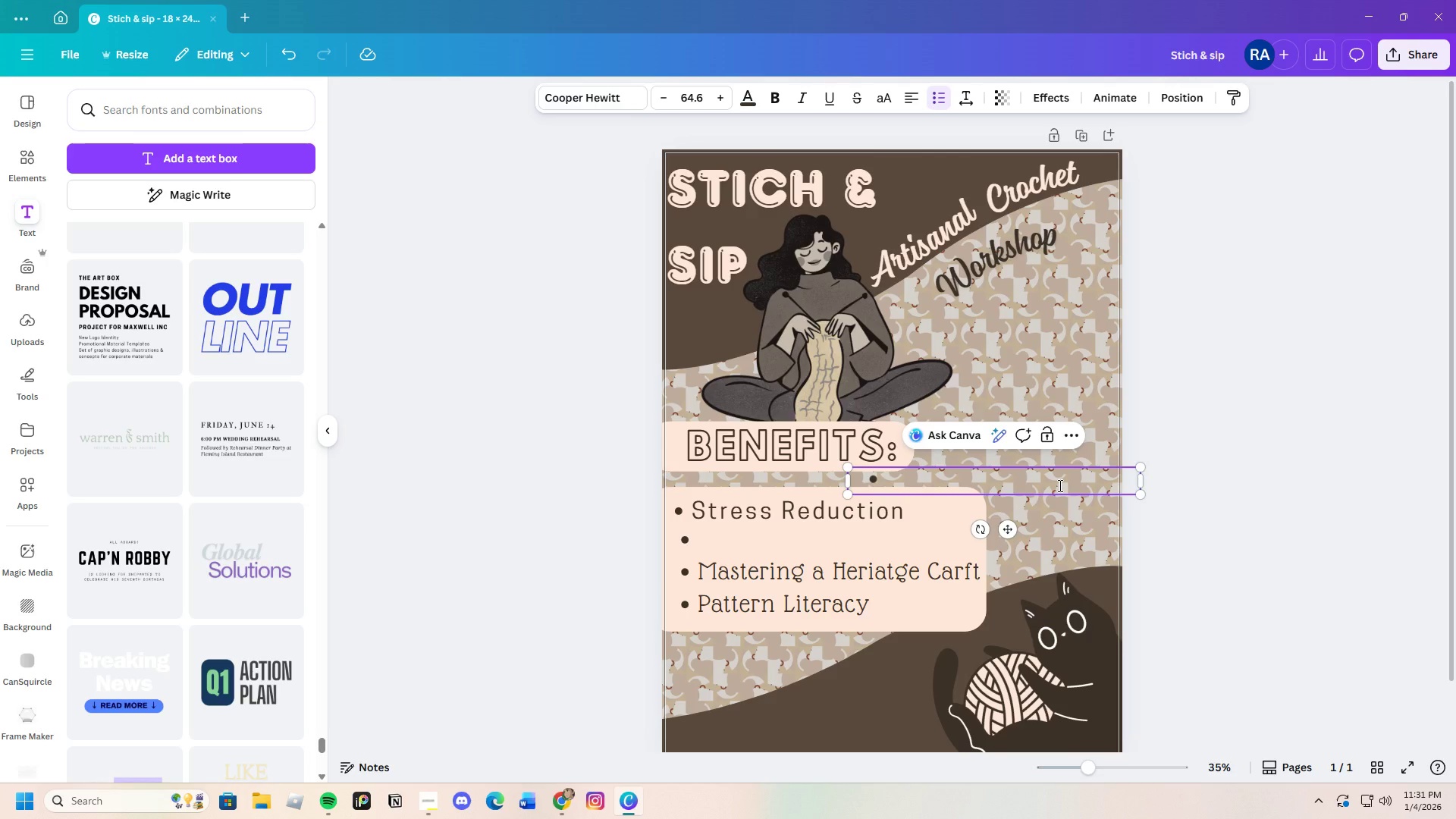 
key(Control+V)
 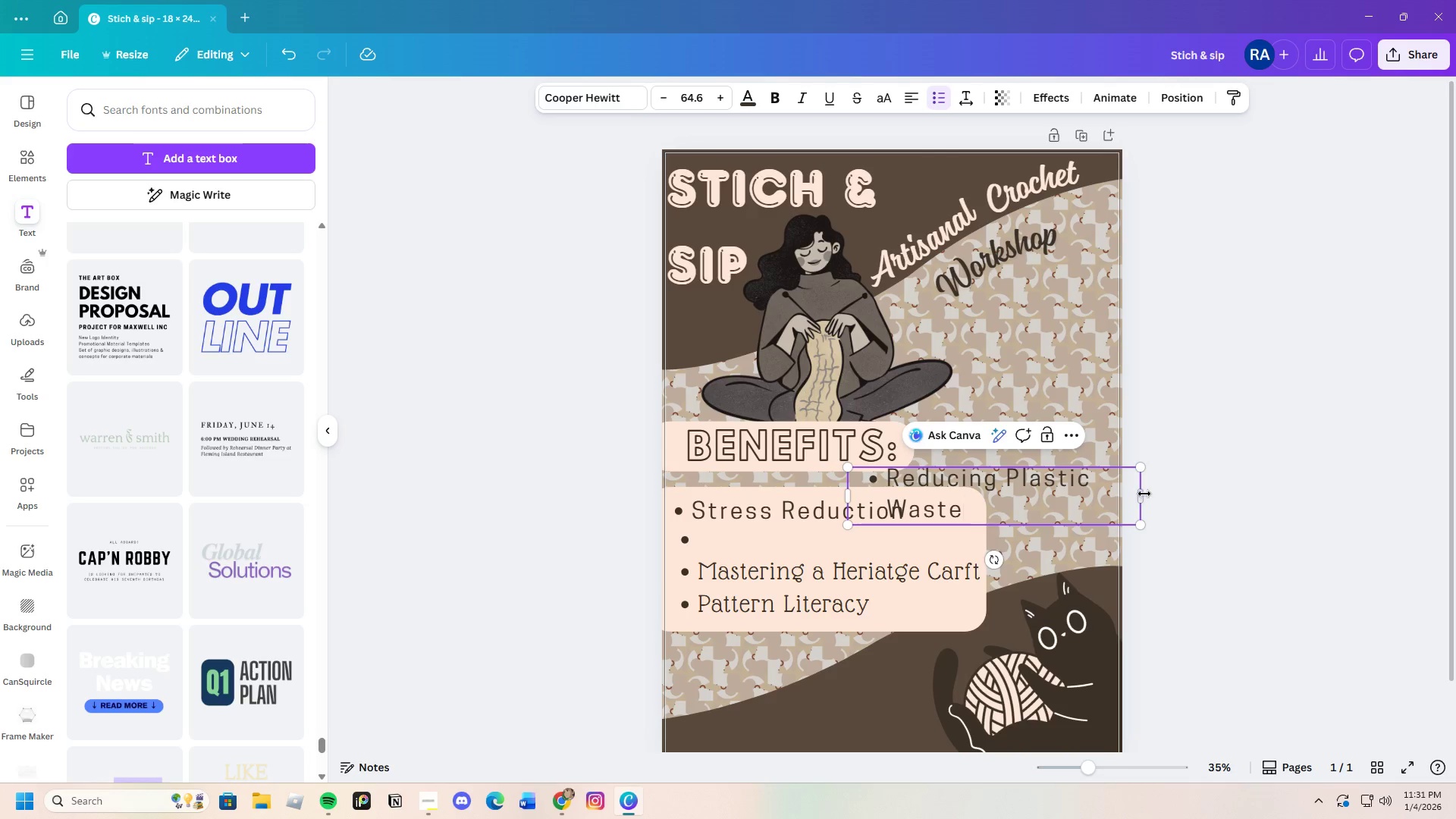 
left_click_drag(start_coordinate=[1145, 497], to_coordinate=[1185, 490])
 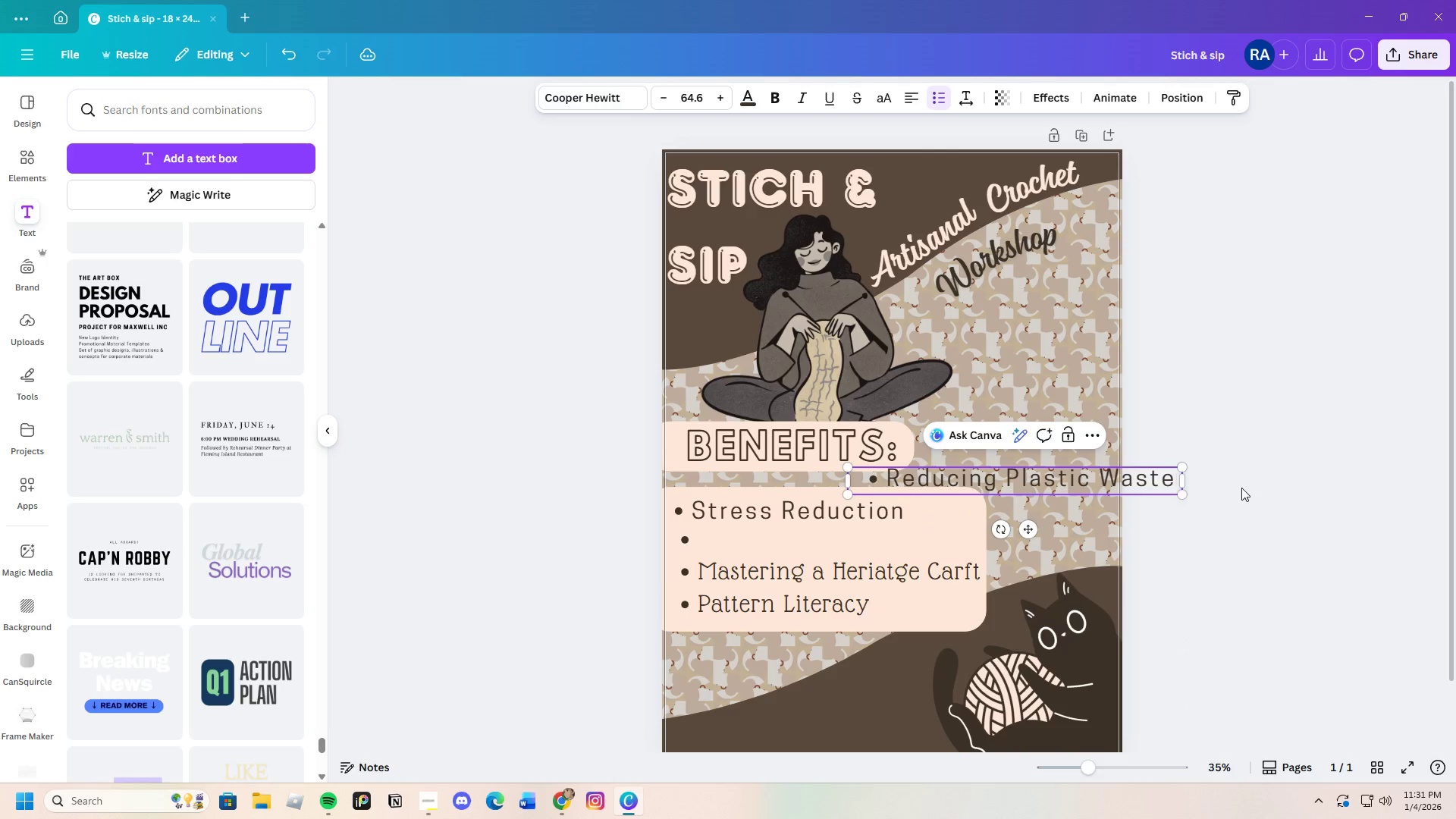 
left_click([1241, 488])
 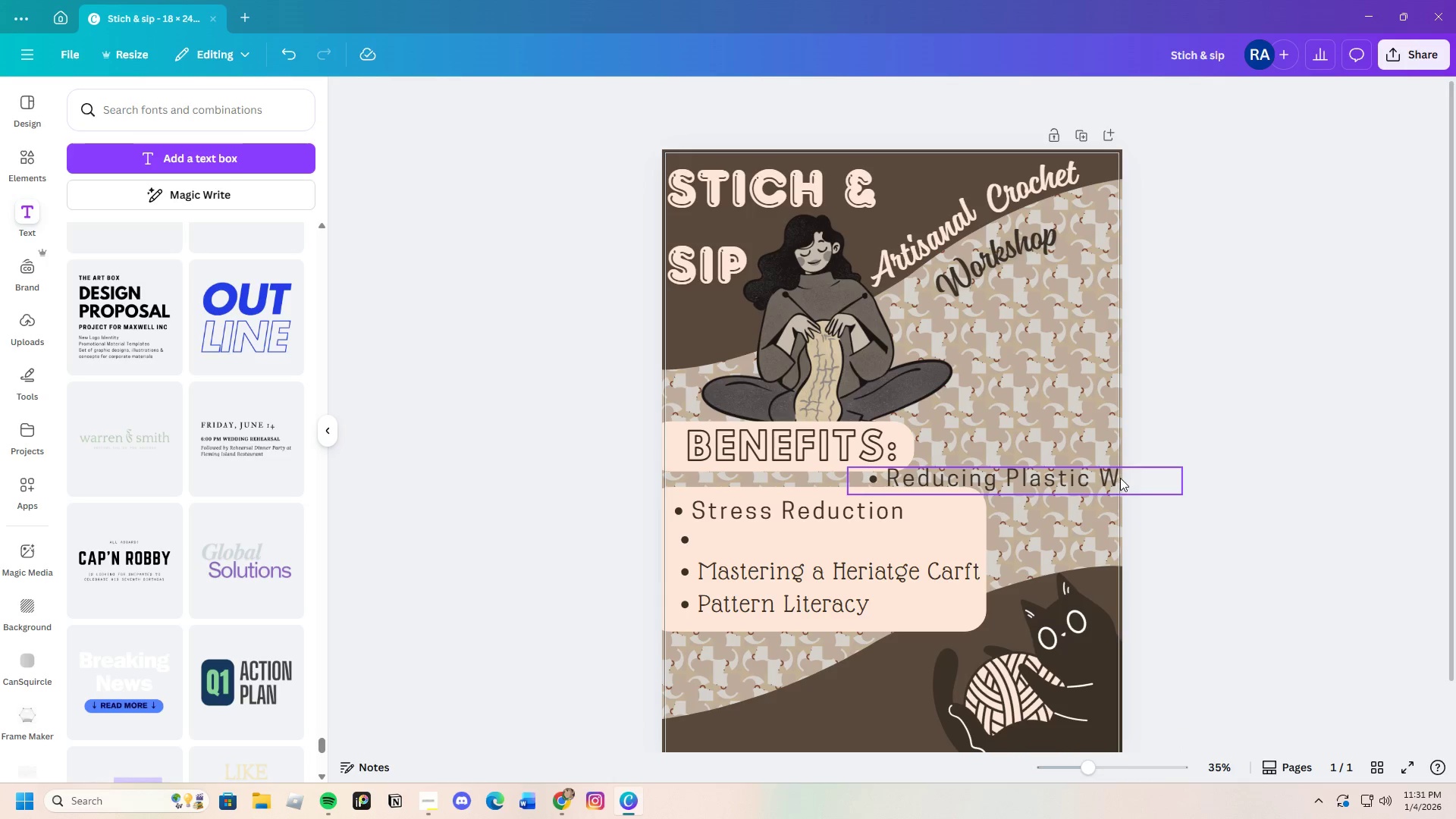 
left_click([1117, 480])
 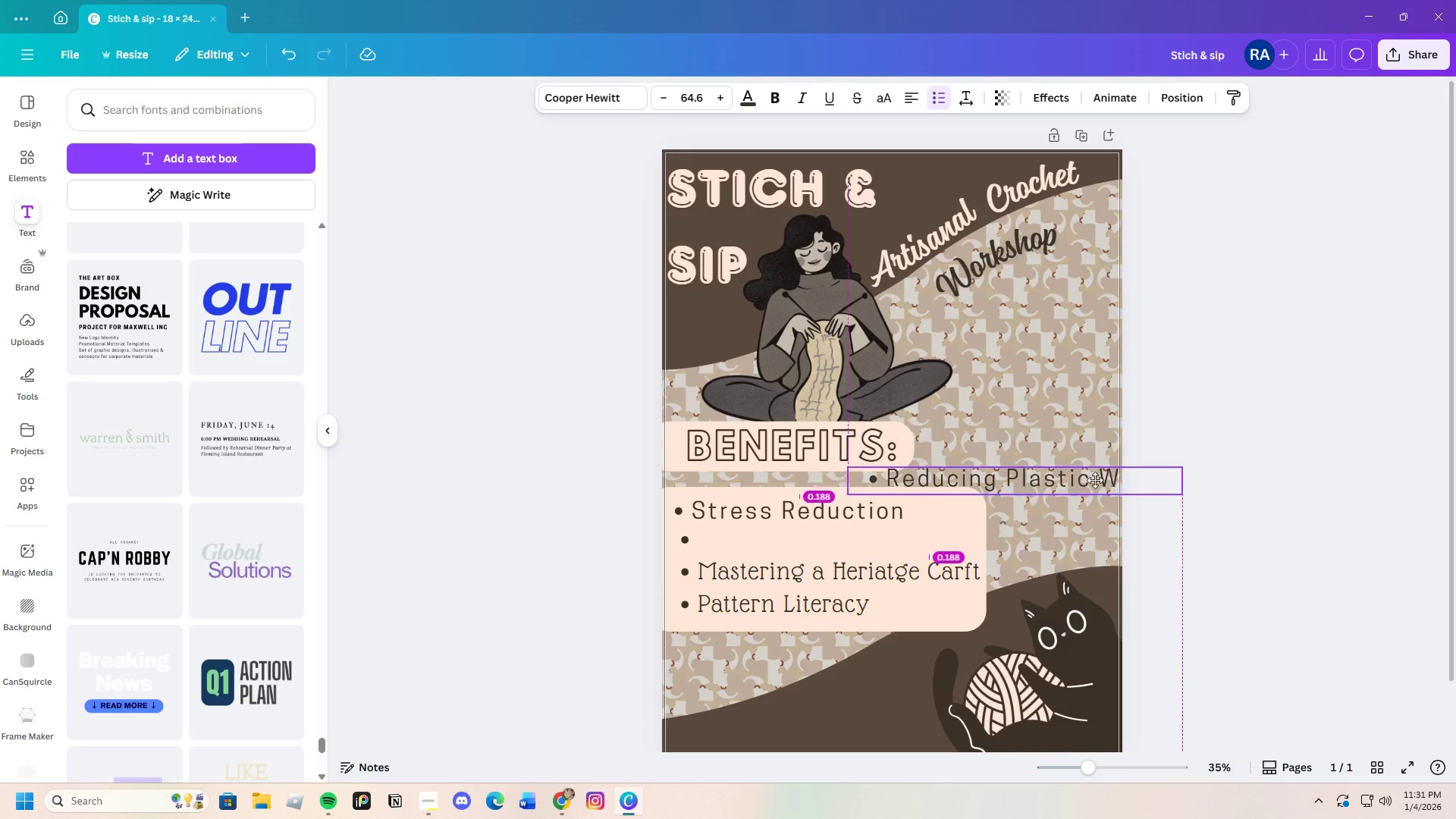 
left_click_drag(start_coordinate=[1110, 479], to_coordinate=[971, 543])
 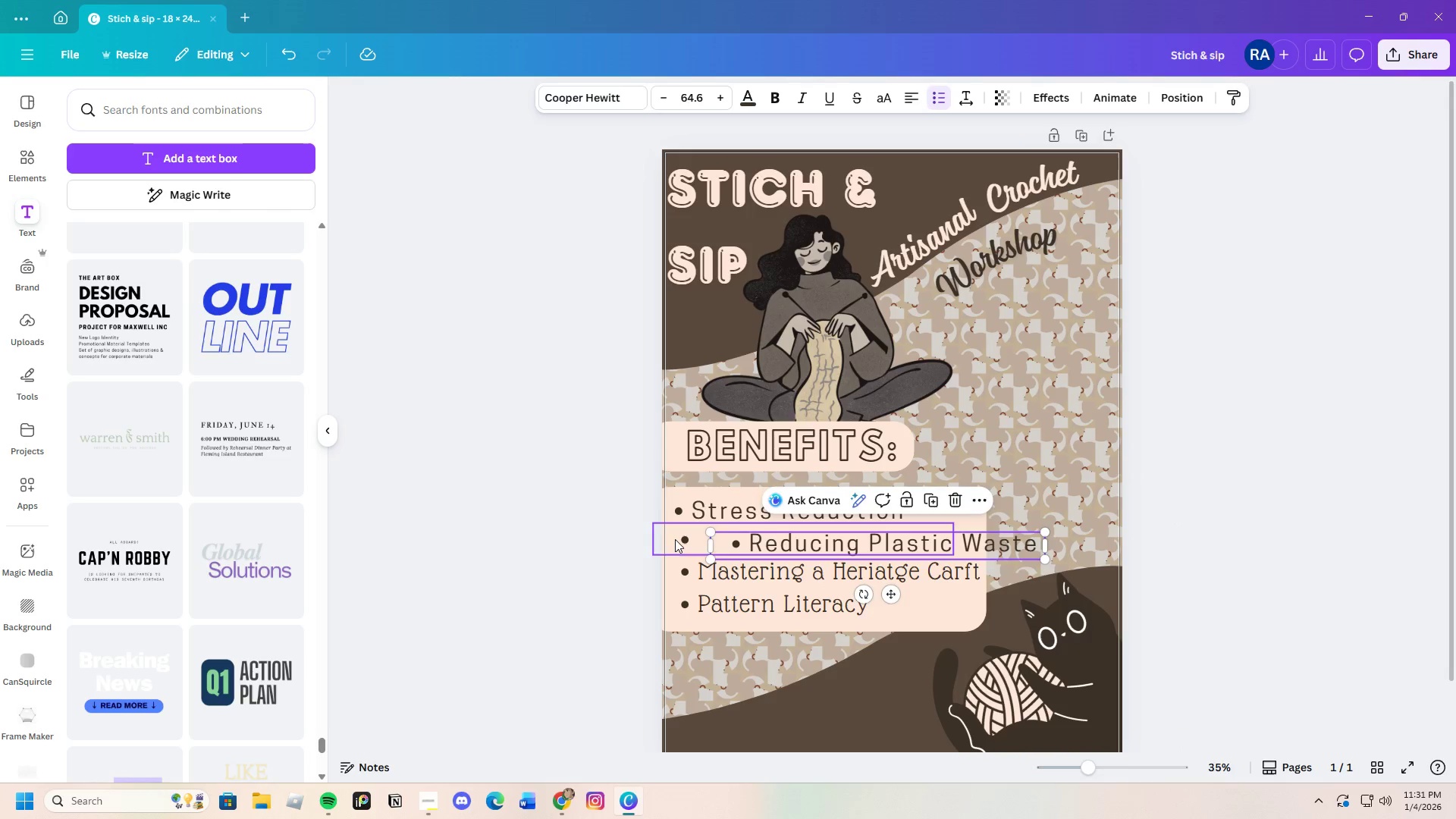 
left_click([679, 541])
 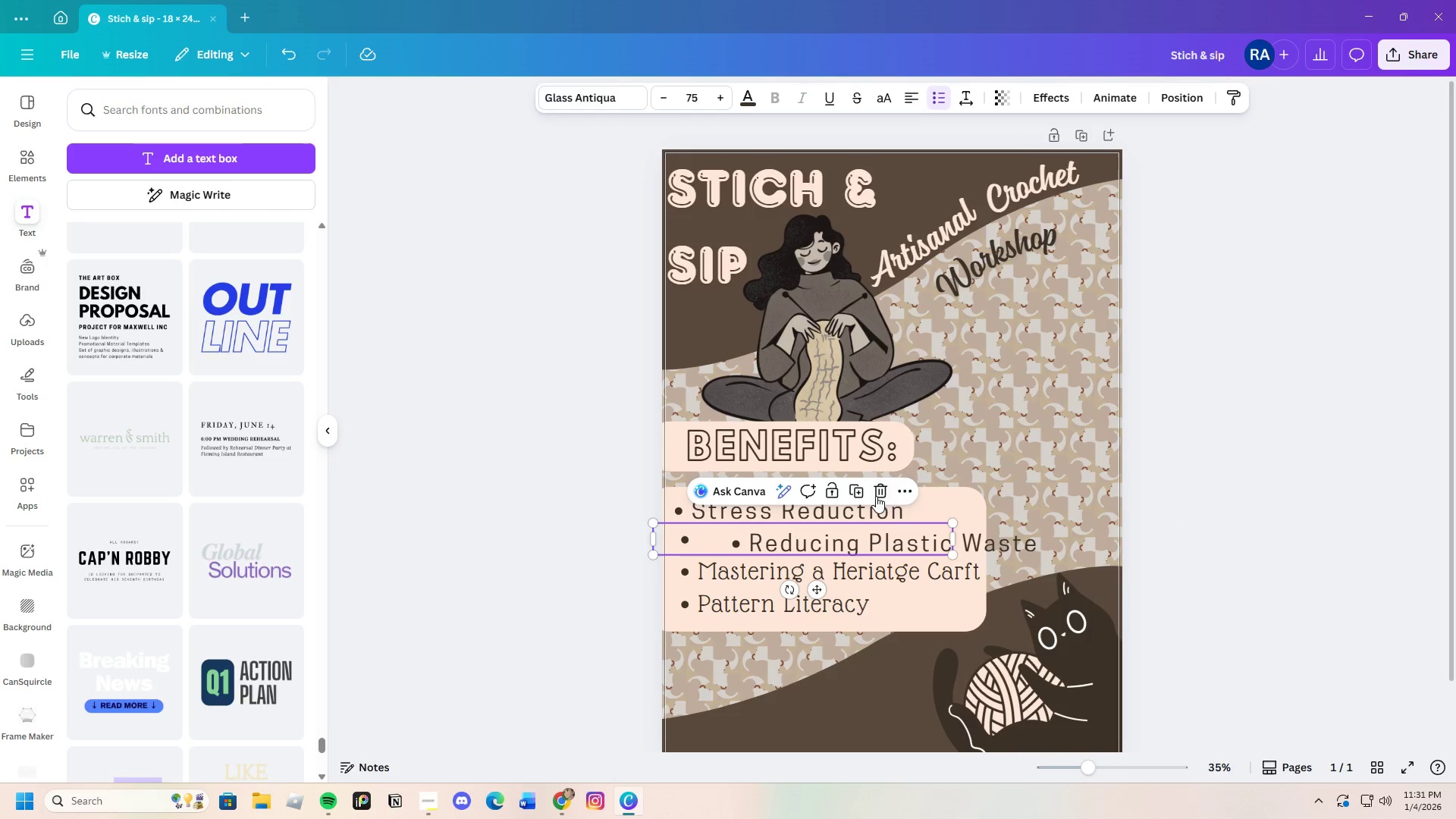 
left_click([887, 489])
 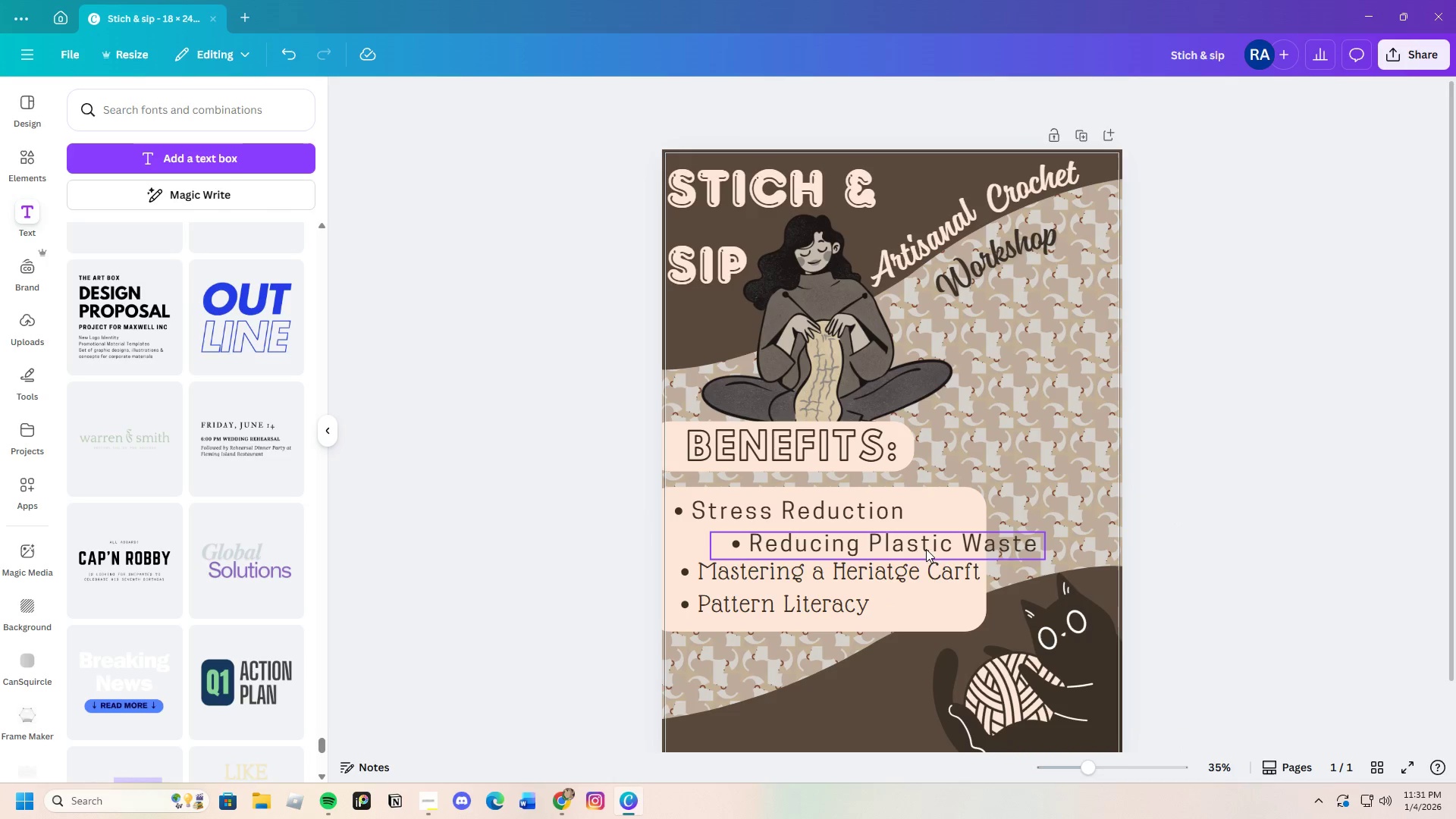 
left_click_drag(start_coordinate=[927, 544], to_coordinate=[871, 542])
 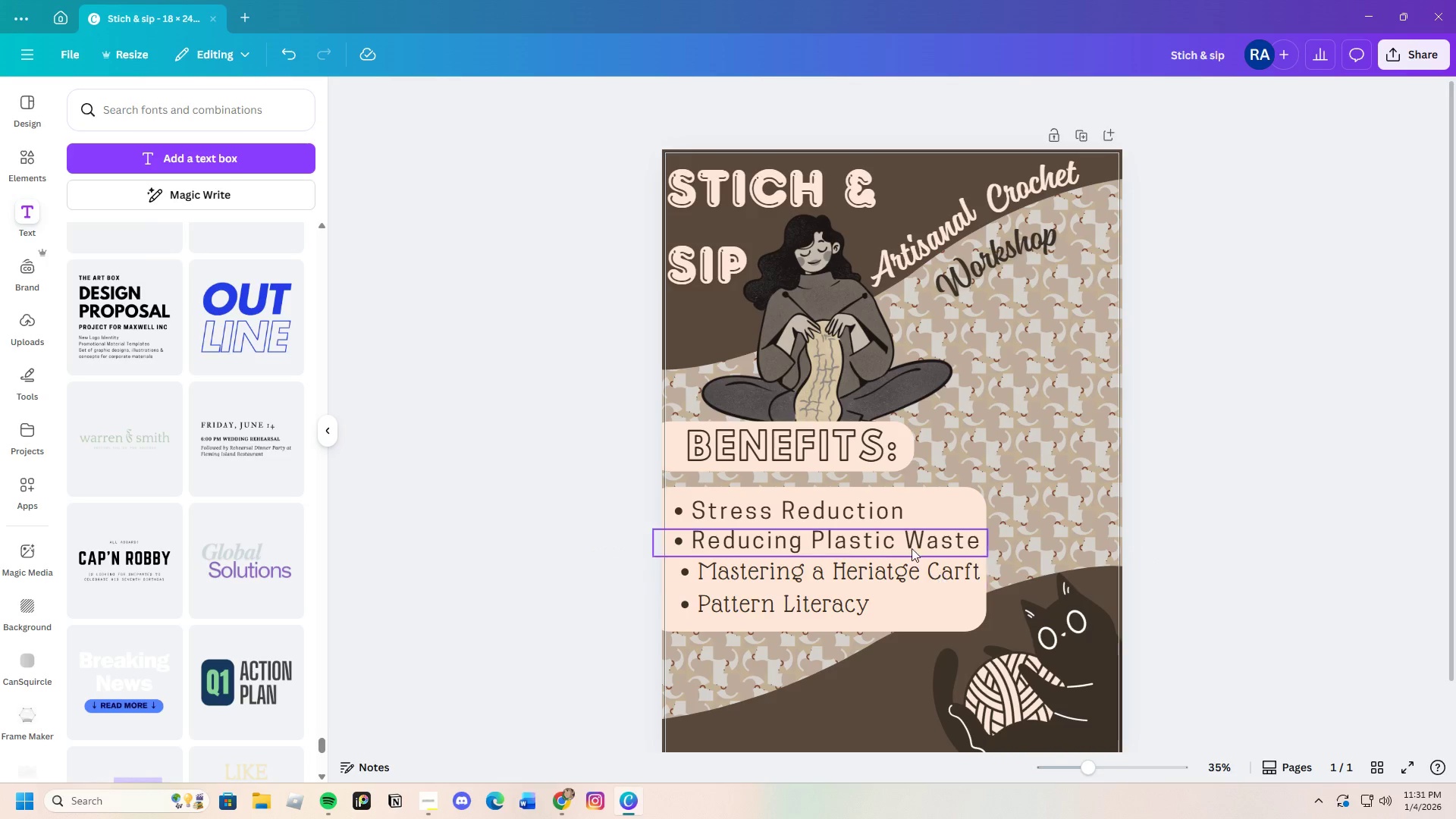 
left_click([885, 538])
 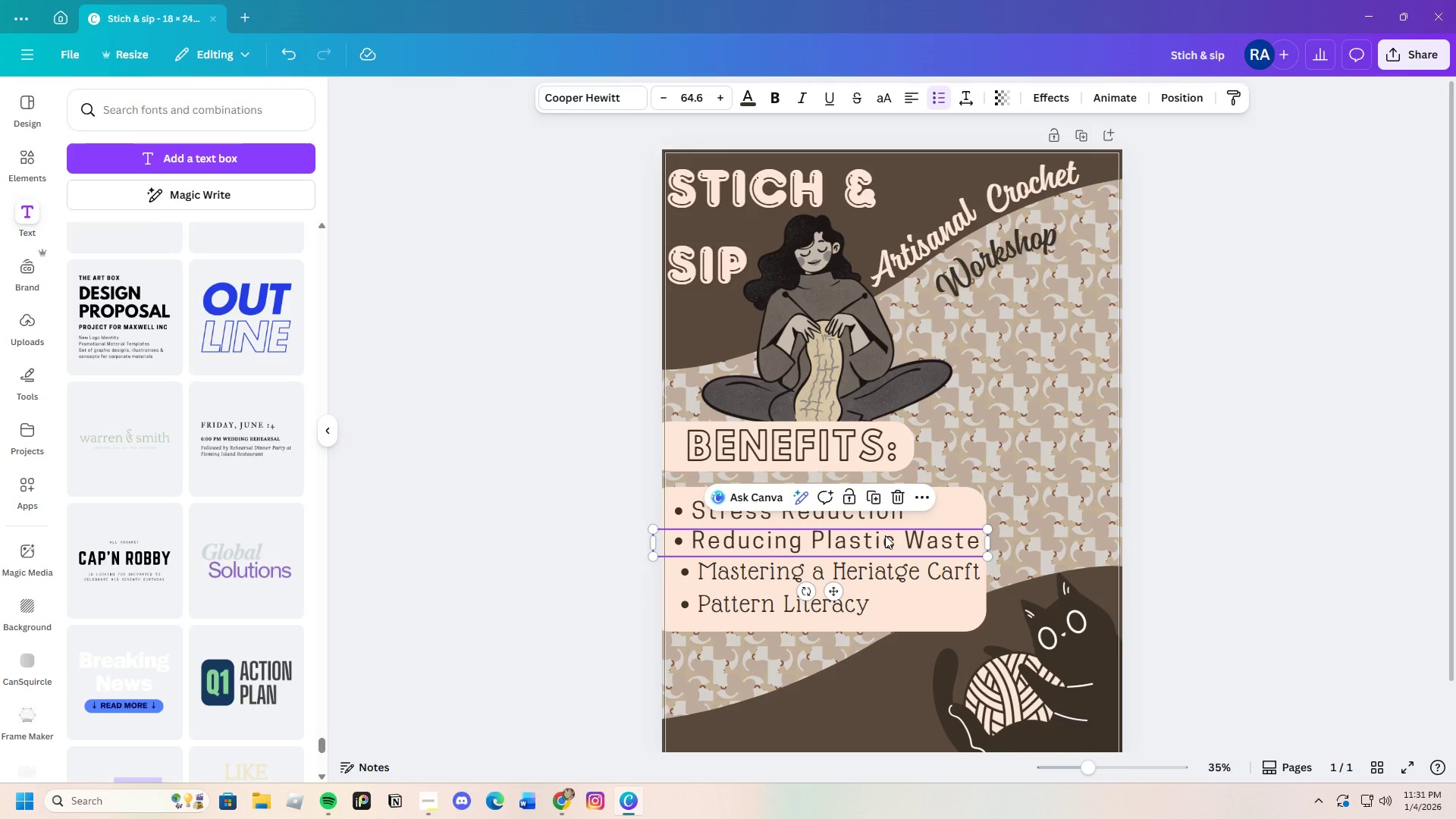 
key(Control+C)
 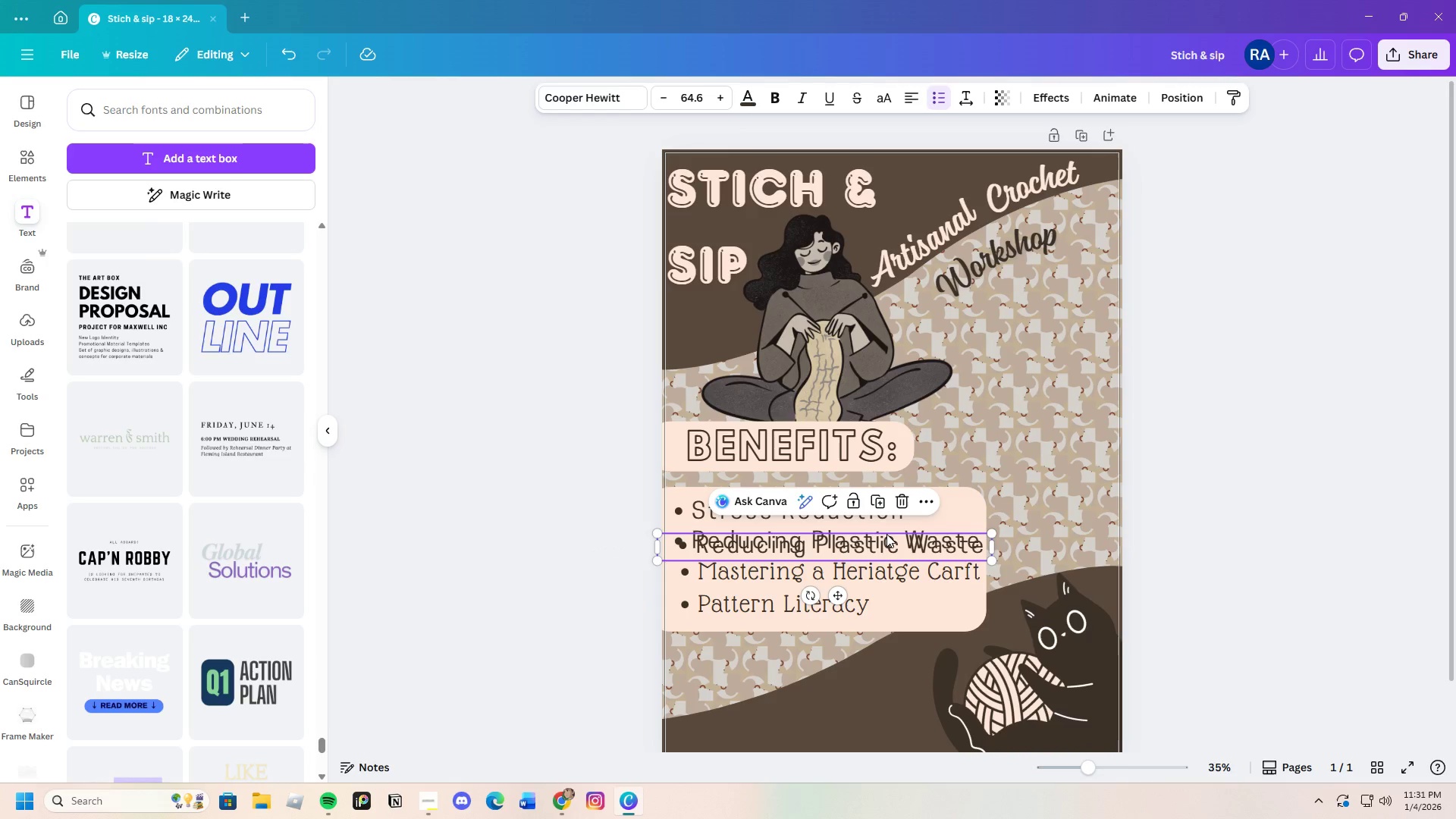 
key(Control+V)
 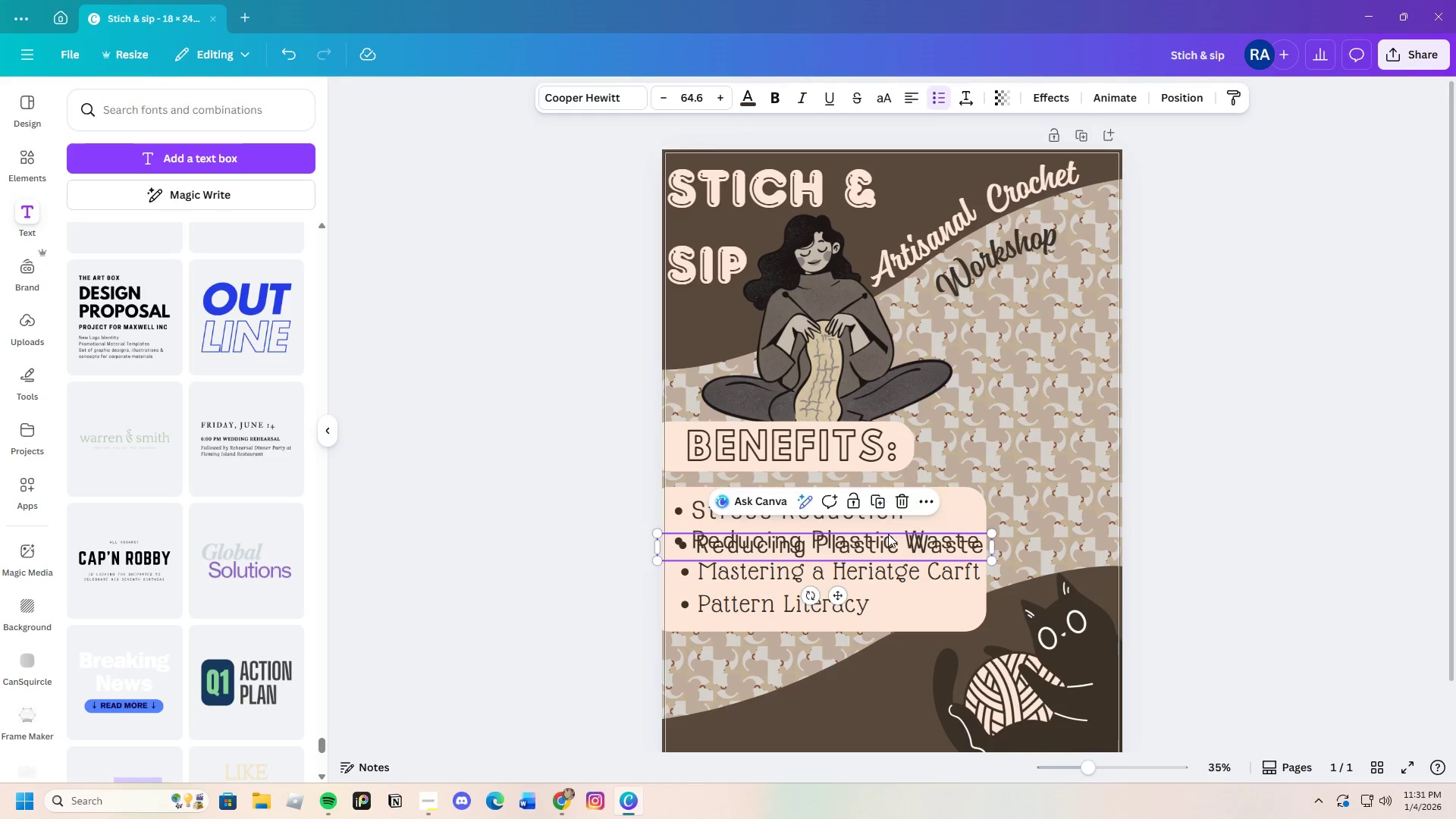 
left_click_drag(start_coordinate=[888, 534], to_coordinate=[1028, 486])
 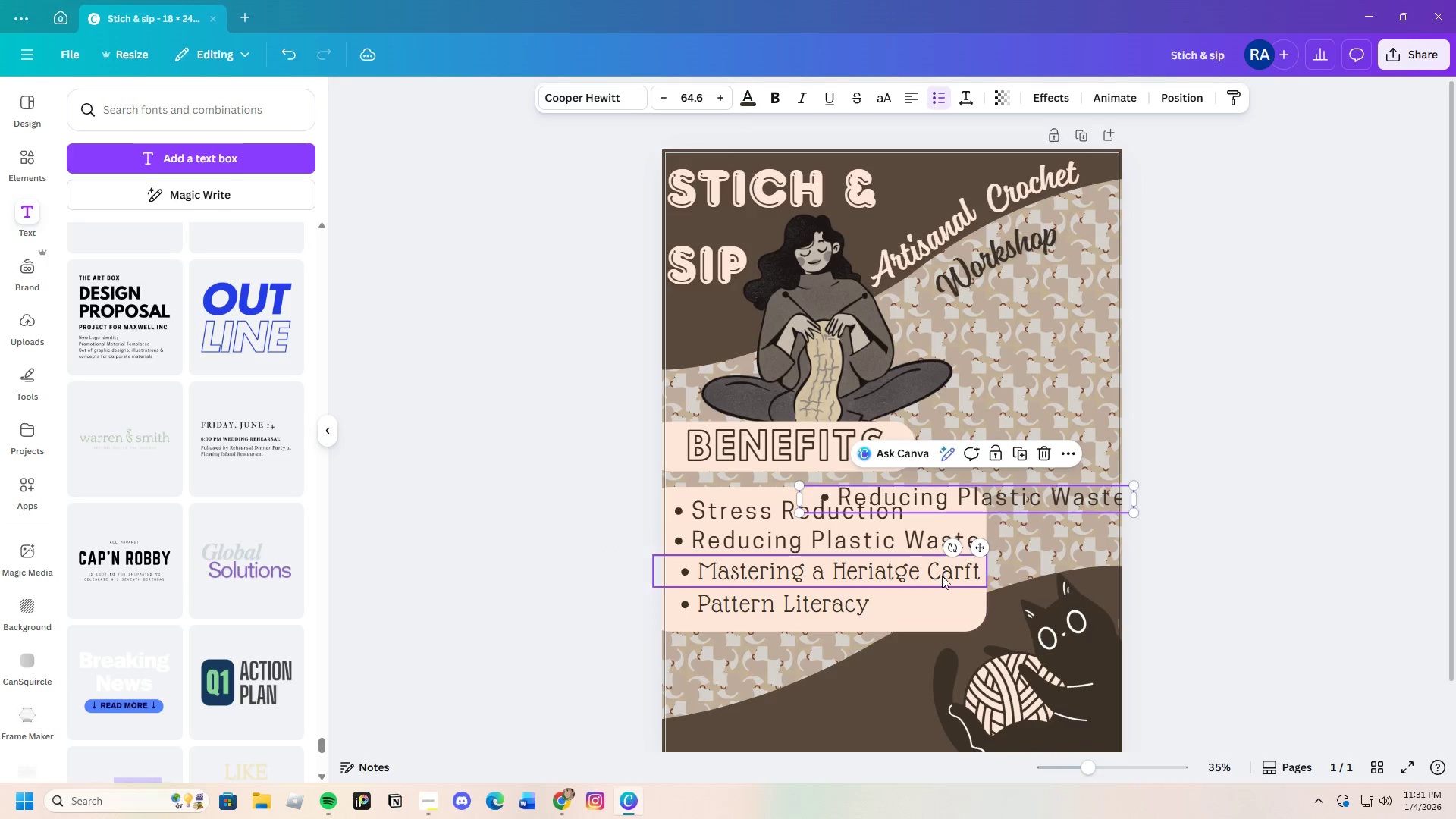 
left_click([942, 574])
 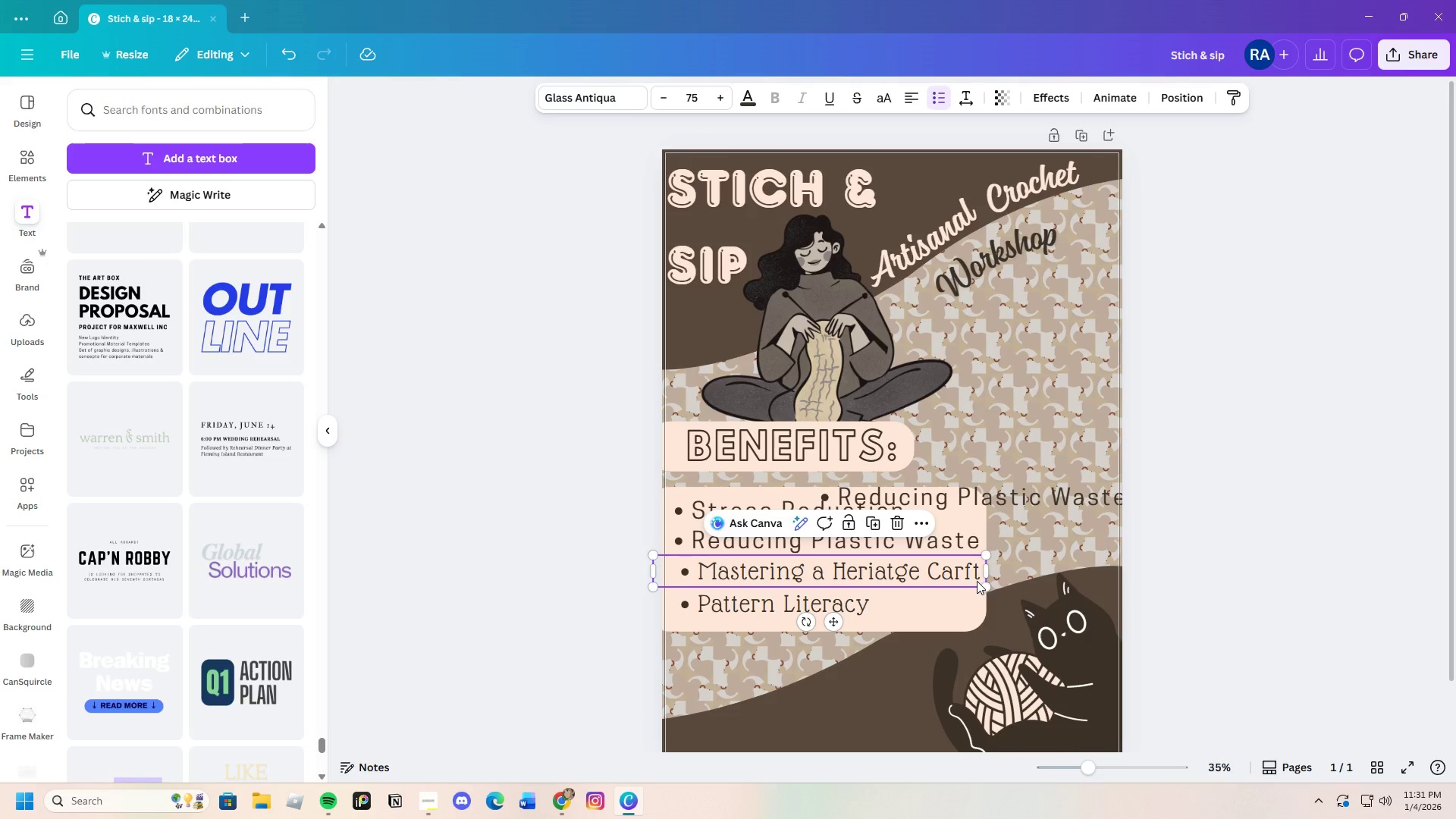 
left_click([981, 573])
 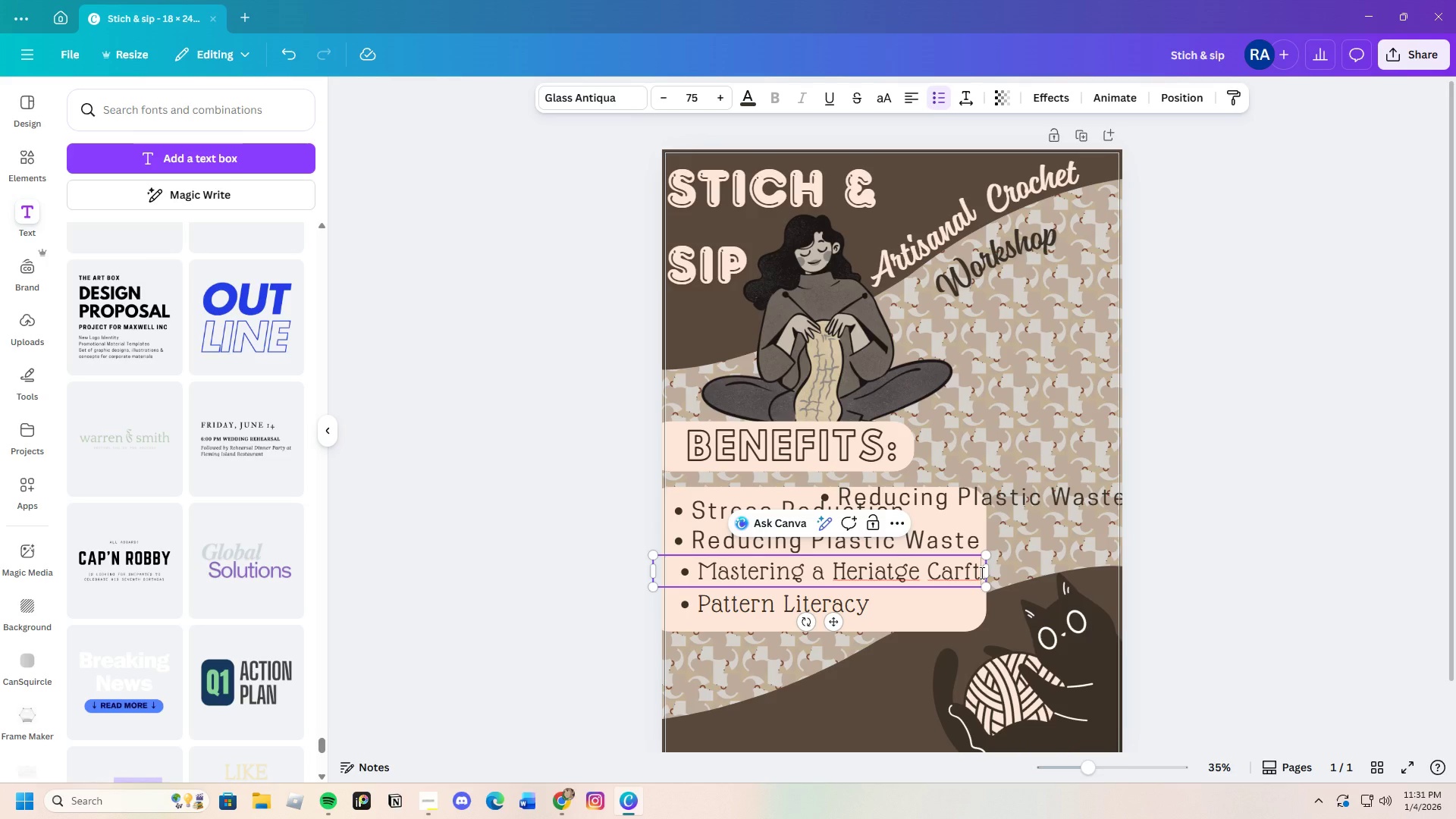 
left_click_drag(start_coordinate=[981, 573], to_coordinate=[693, 558])
 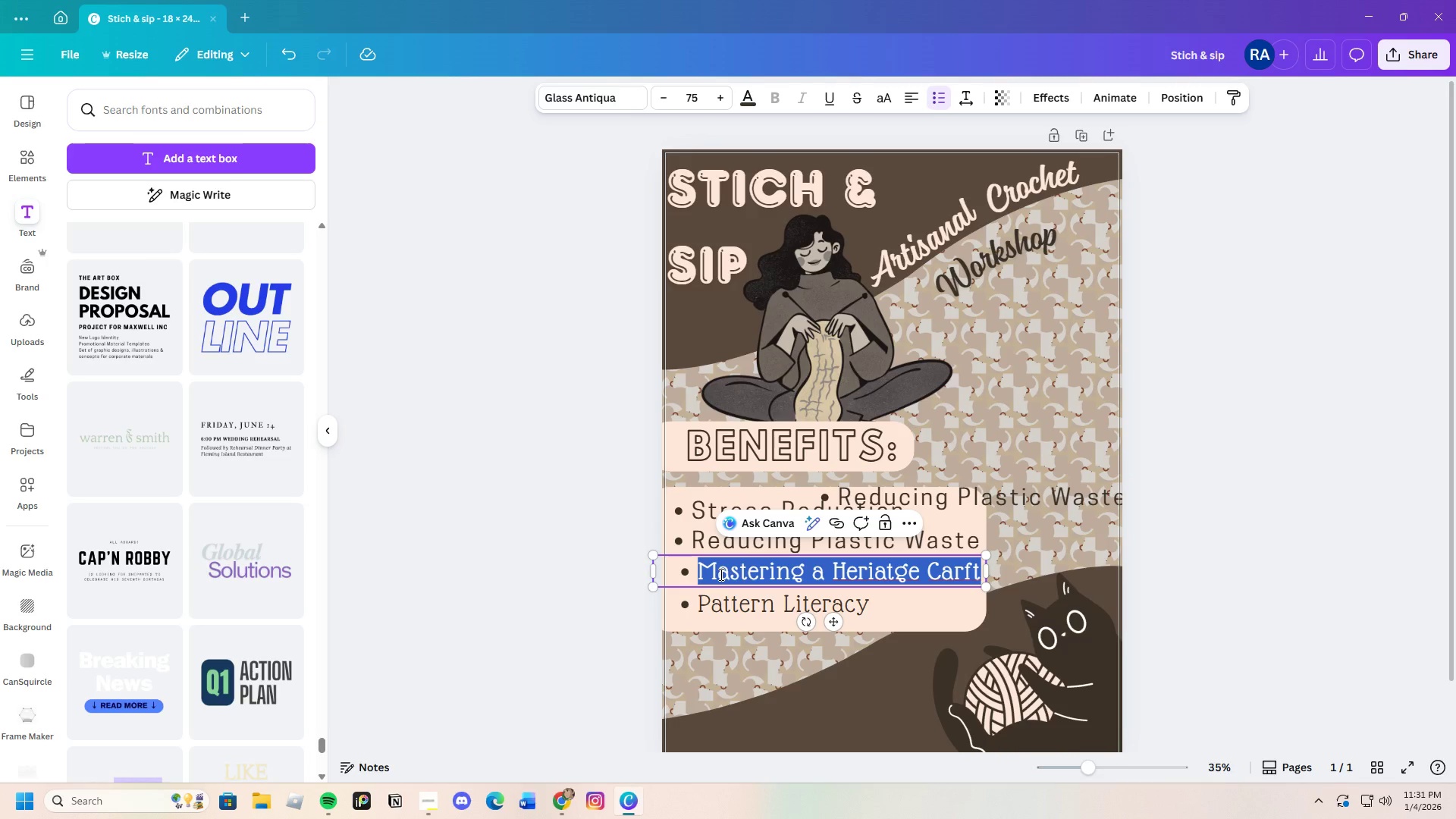 
right_click([720, 574])
 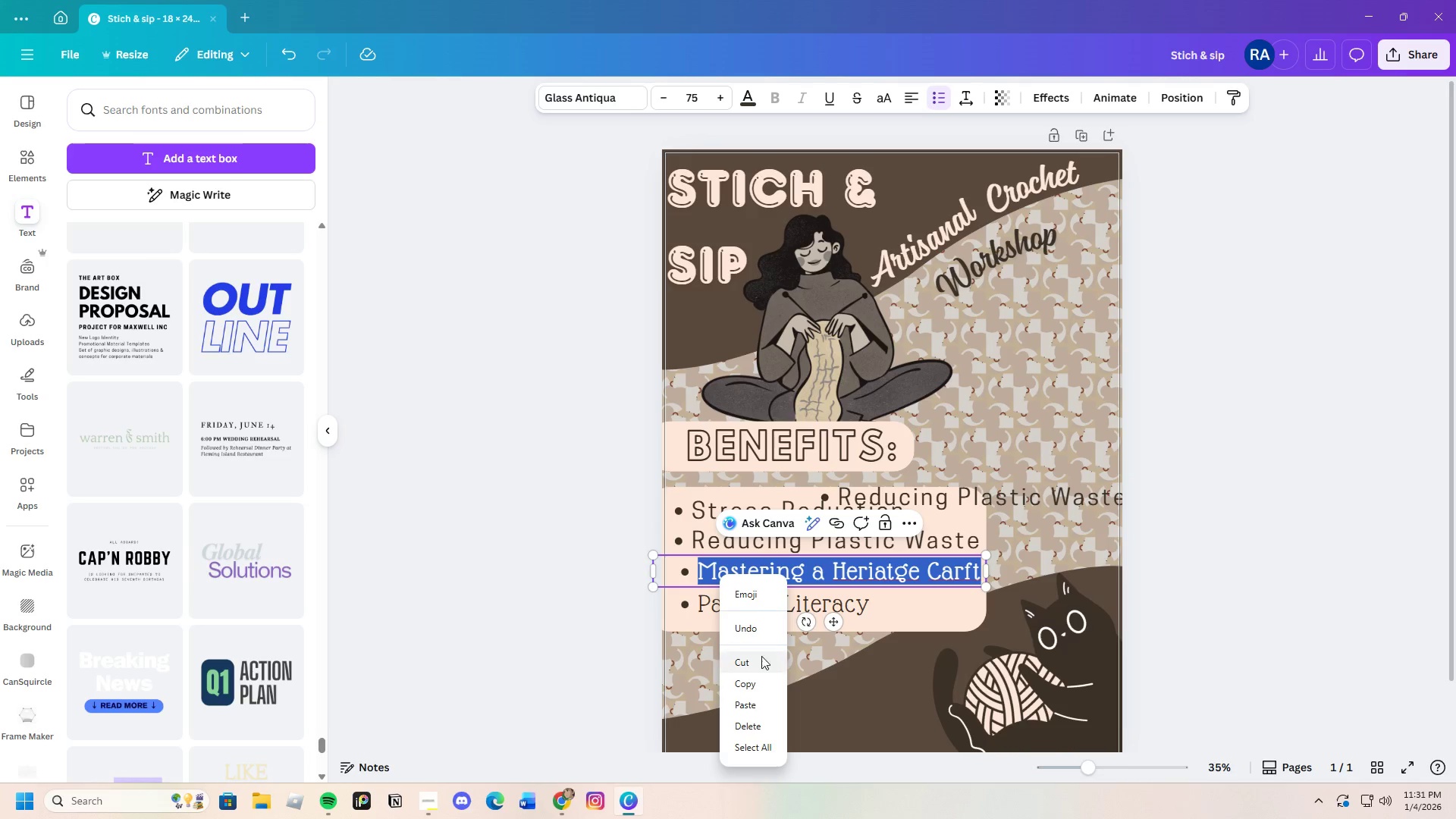 
left_click([759, 661])
 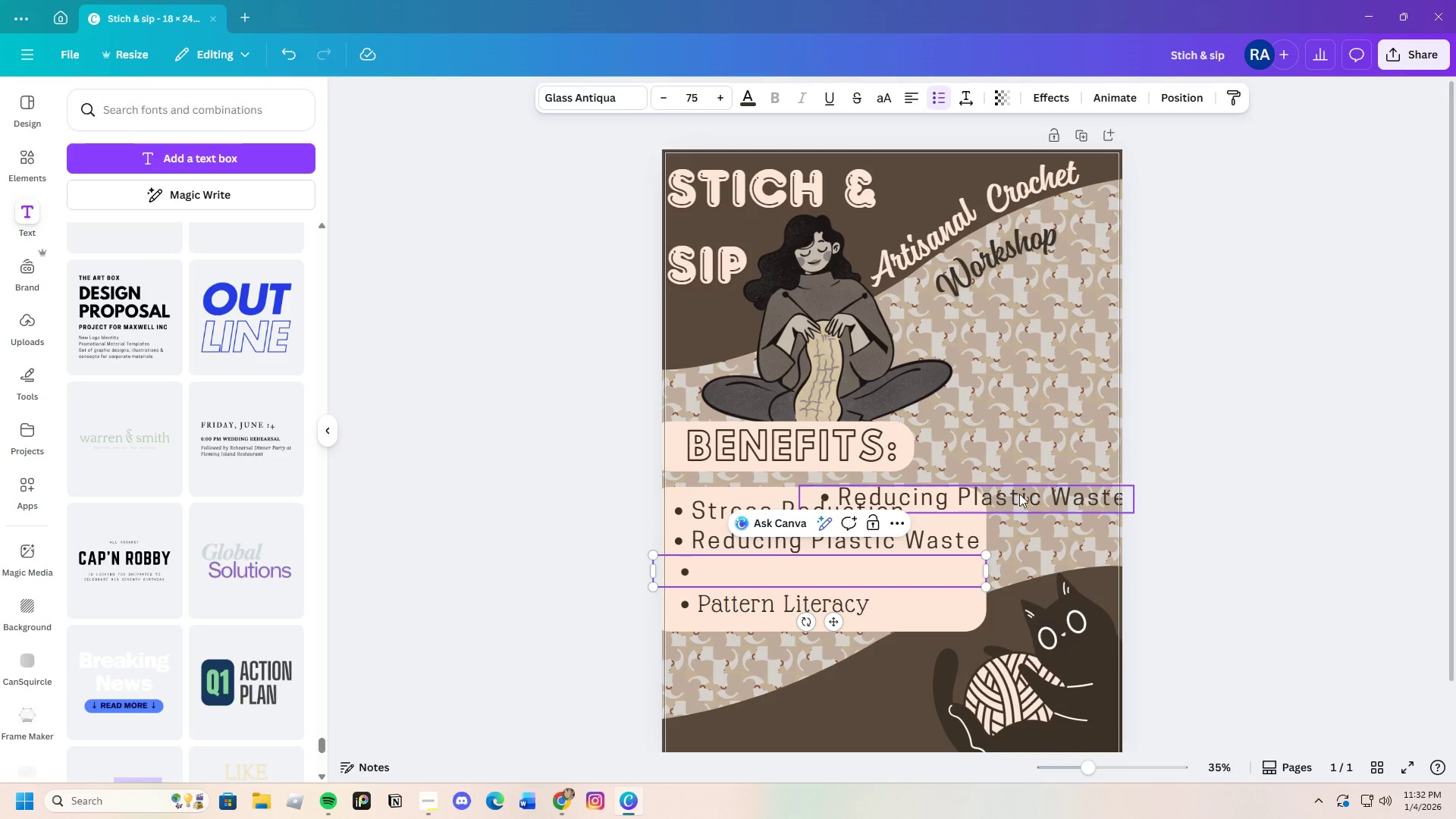 
double_click([1020, 494])
 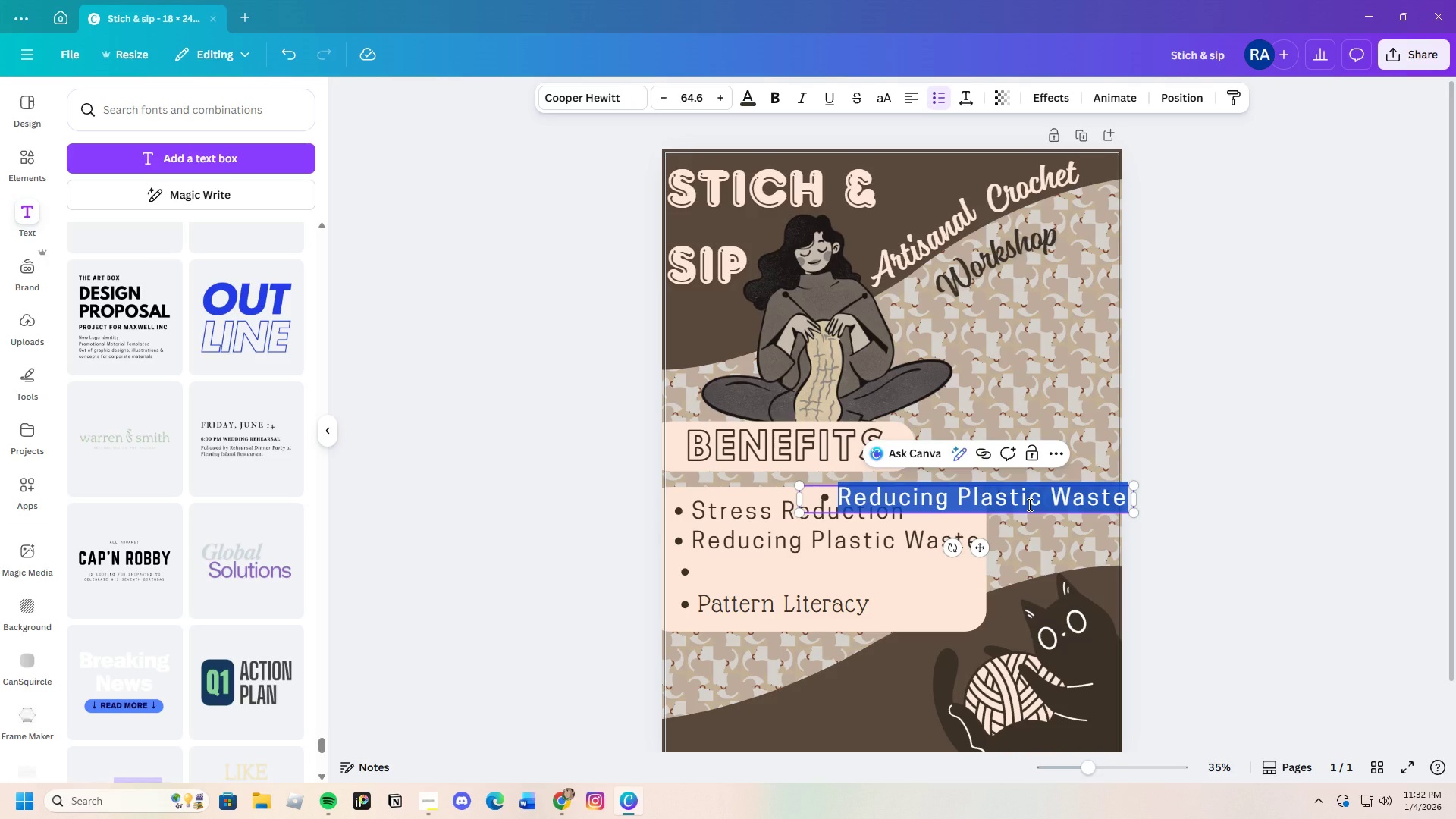 
key(Backspace)
 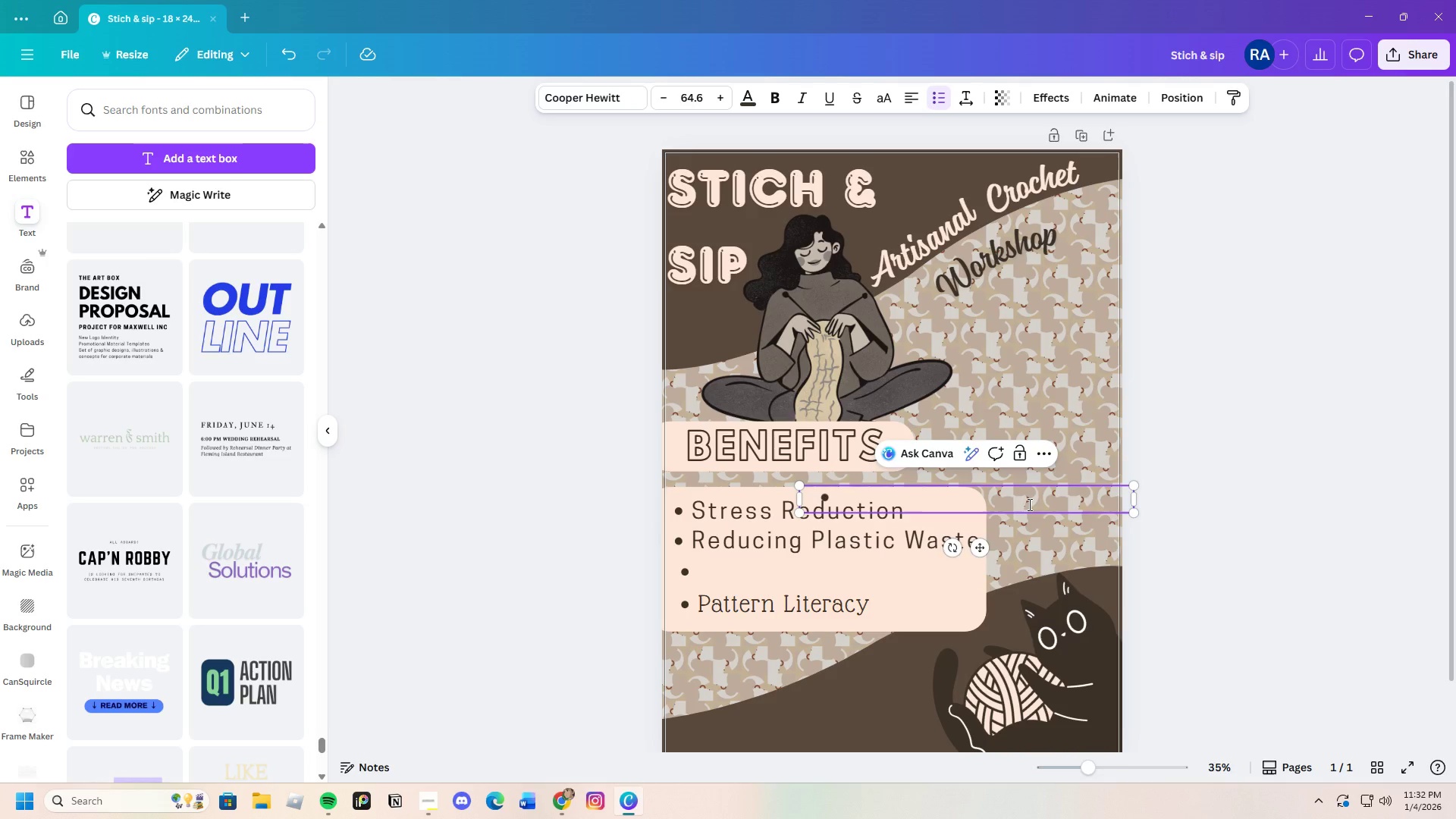 
key(Control+ControlLeft)
 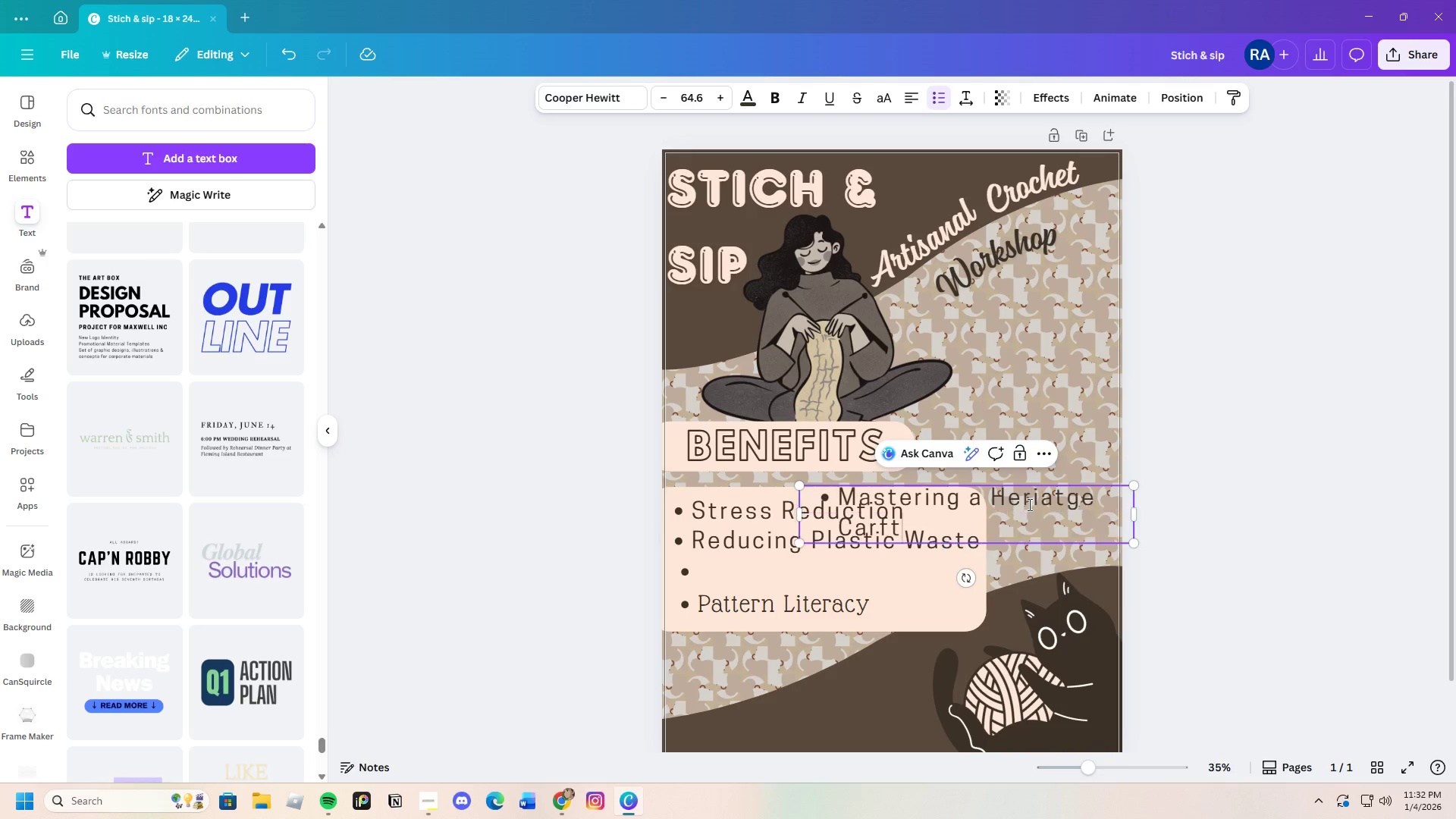 
key(Control+V)
 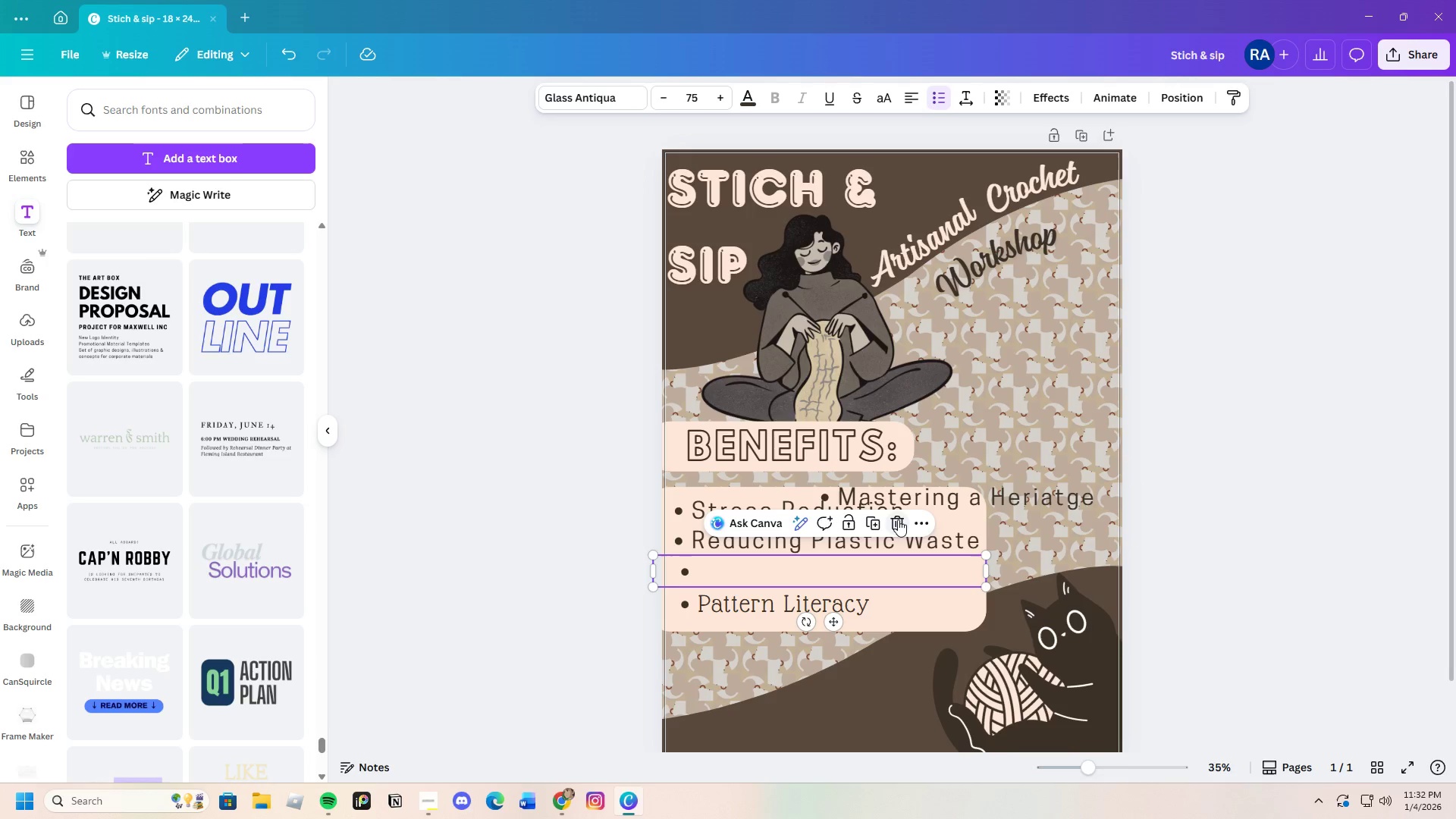 
left_click_drag(start_coordinate=[989, 504], to_coordinate=[843, 579])
 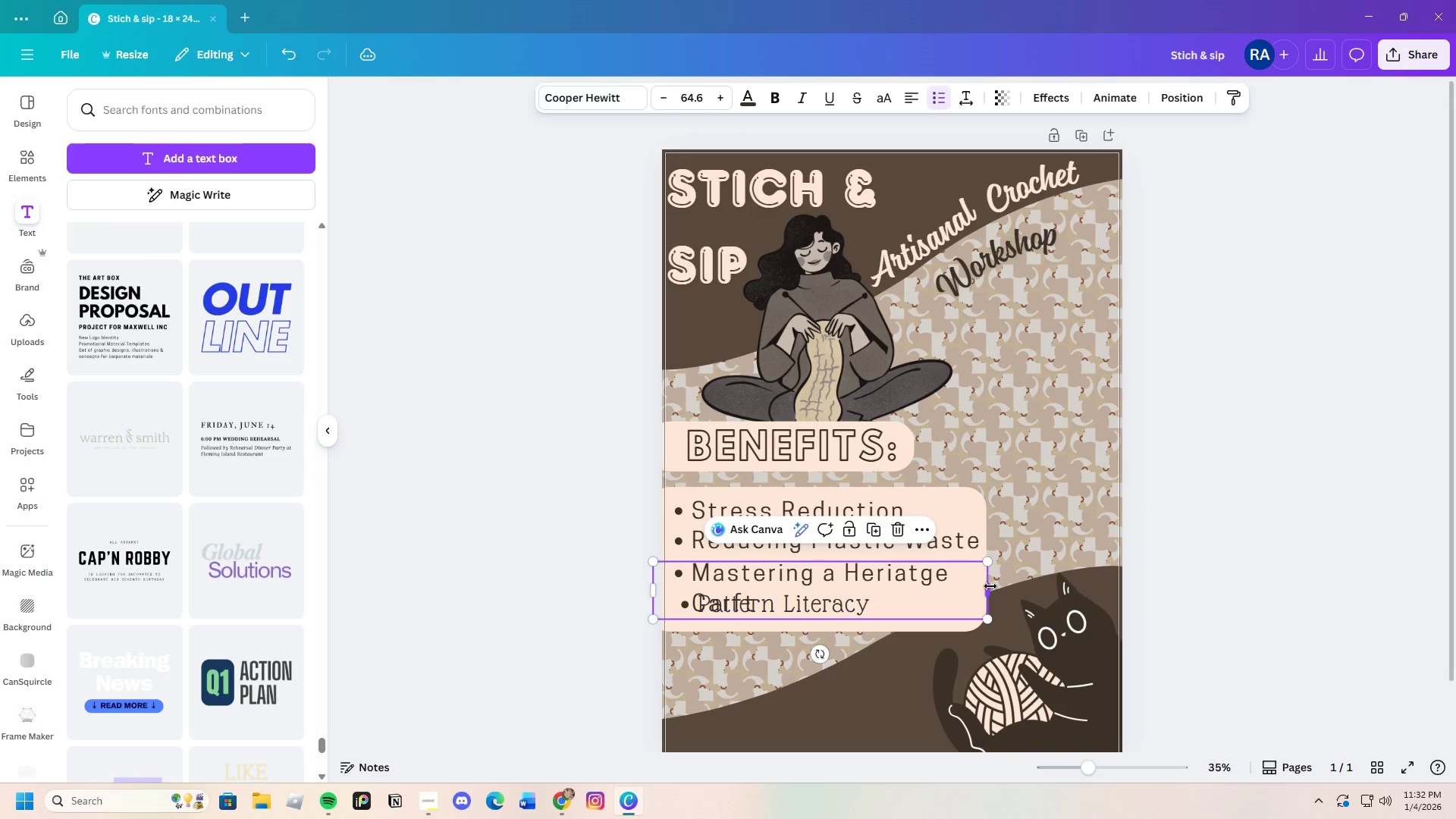 
left_click_drag(start_coordinate=[990, 586], to_coordinate=[1034, 582])
 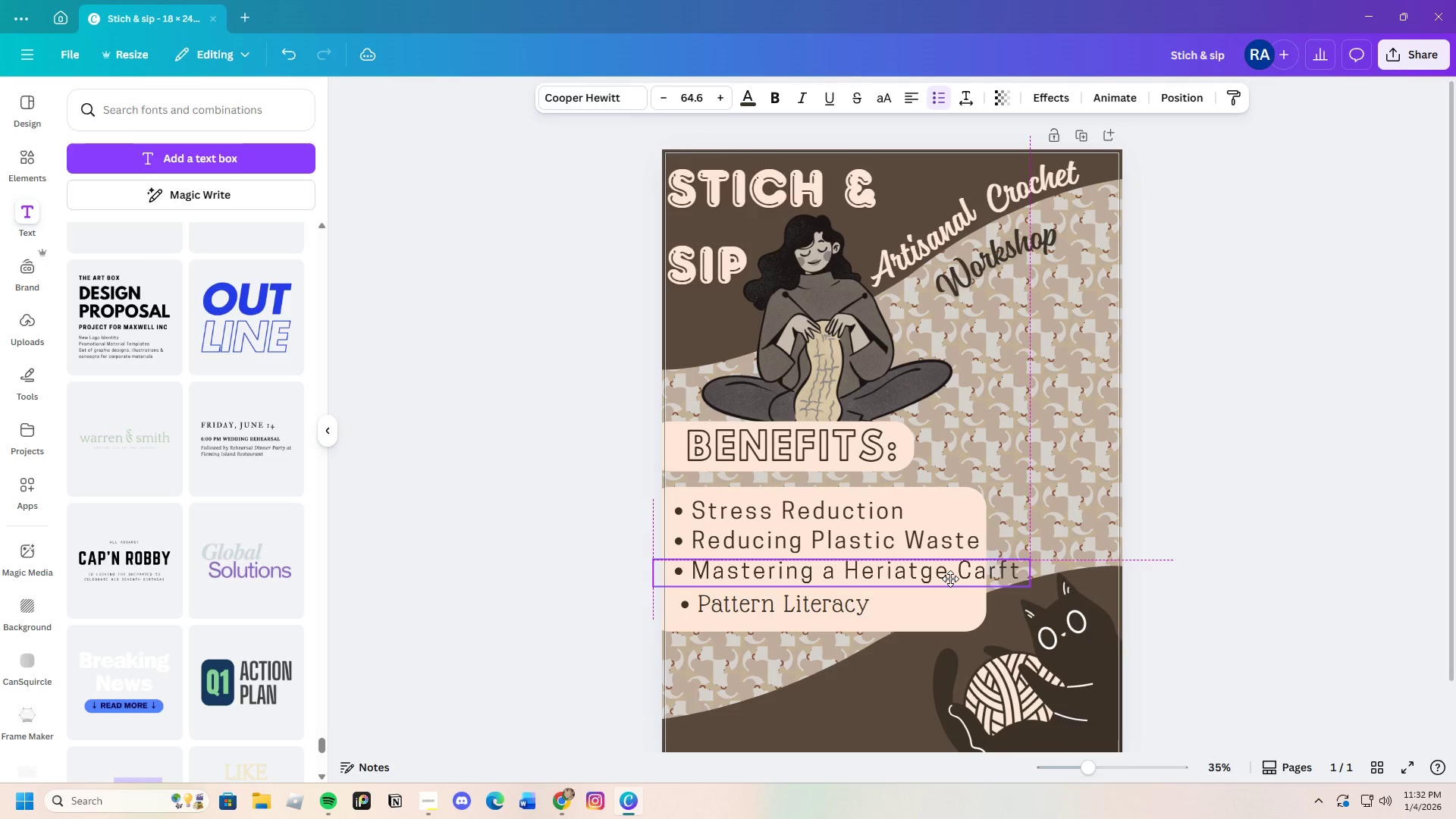 
wait(12.17)
 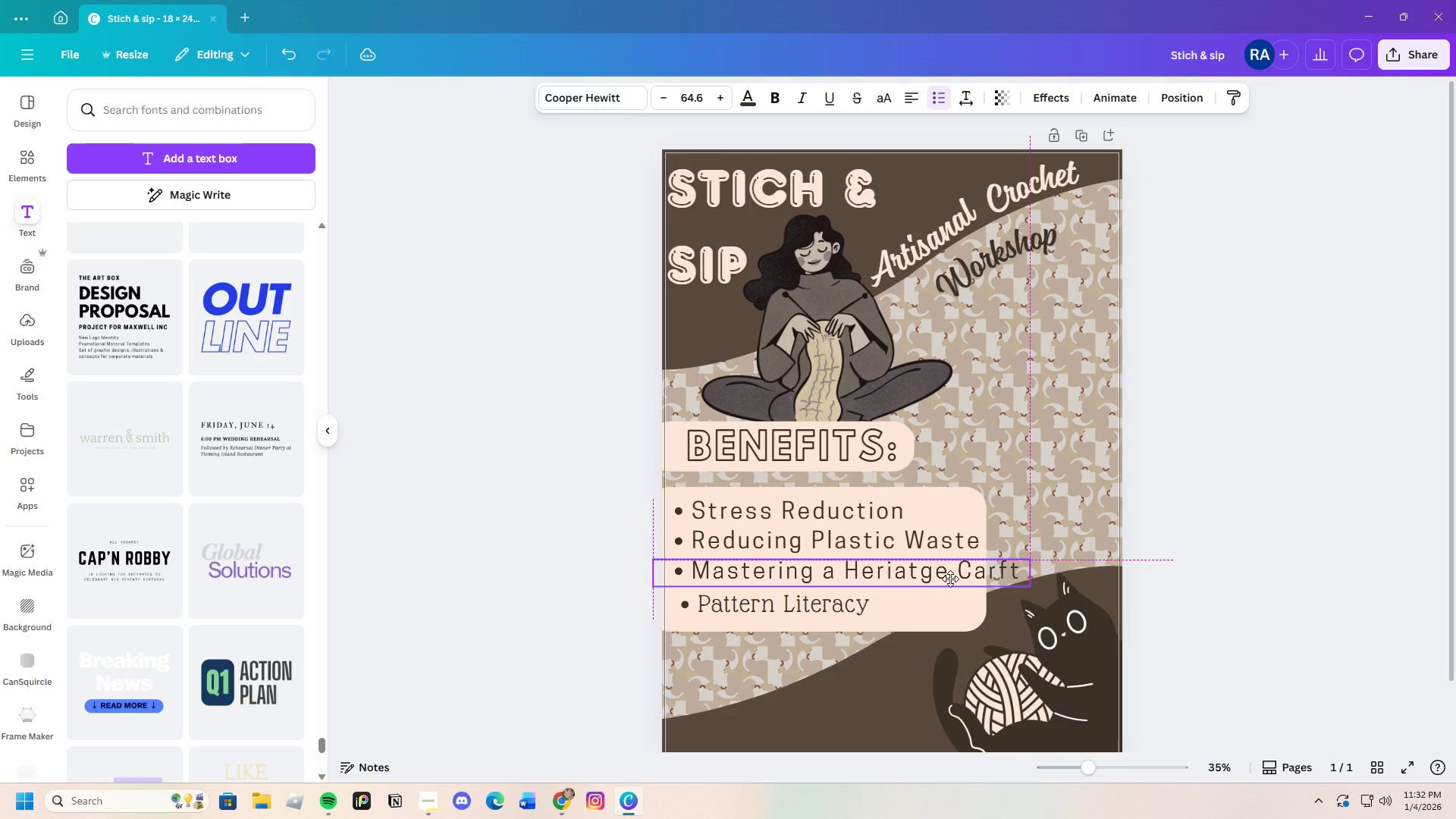 
left_click([965, 570])
 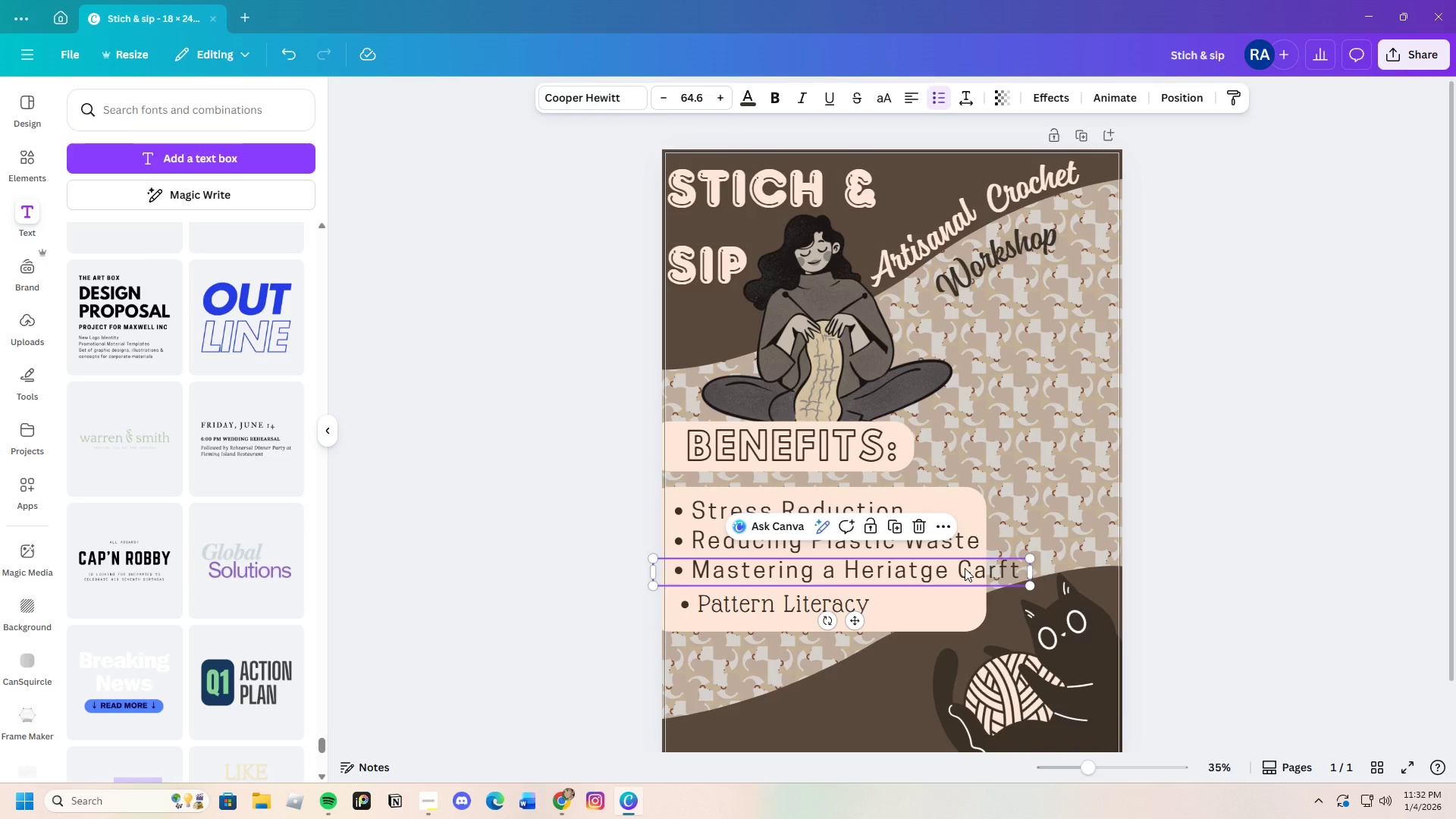 
key(Control+C)
 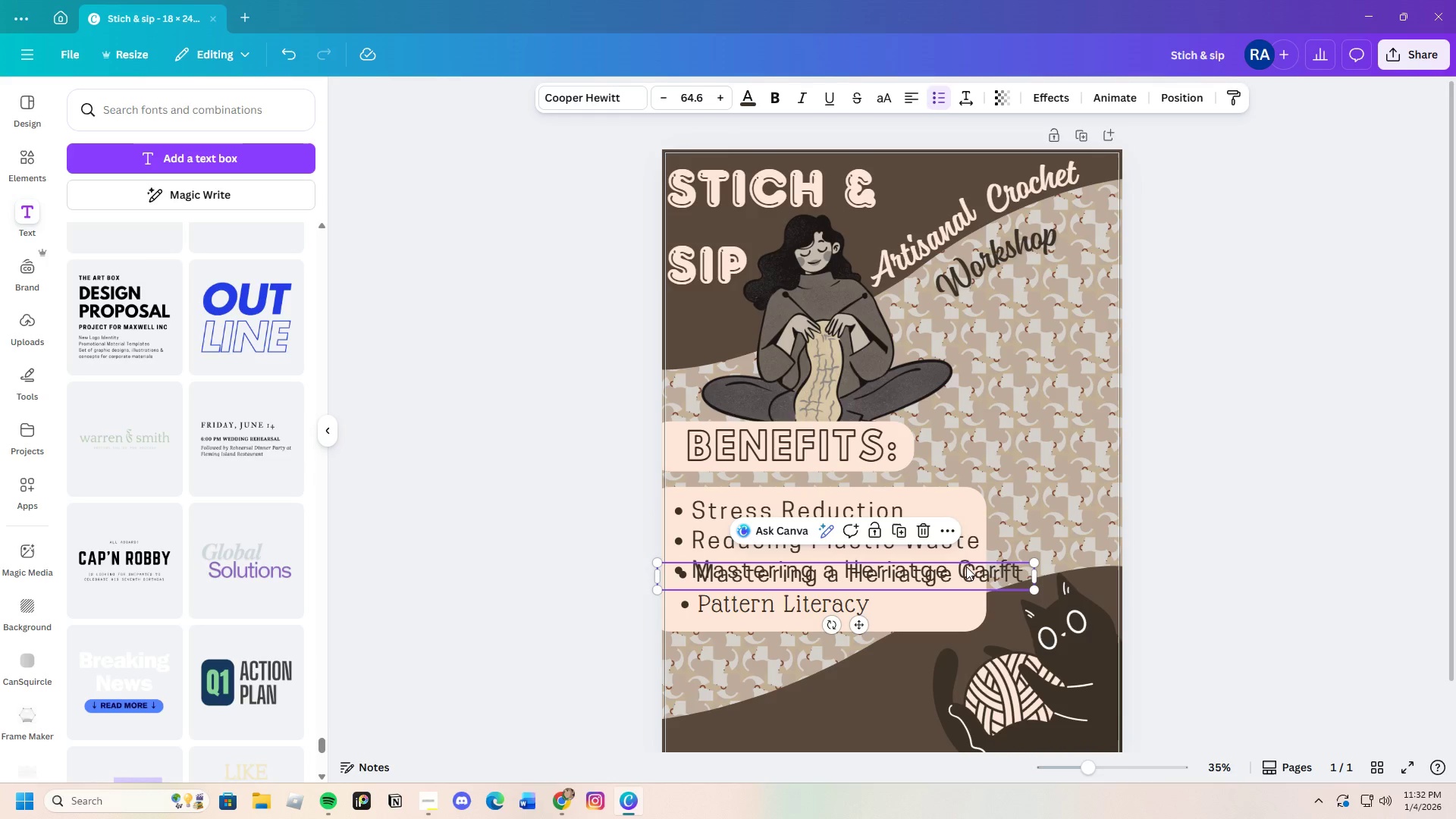 
key(Control+V)
 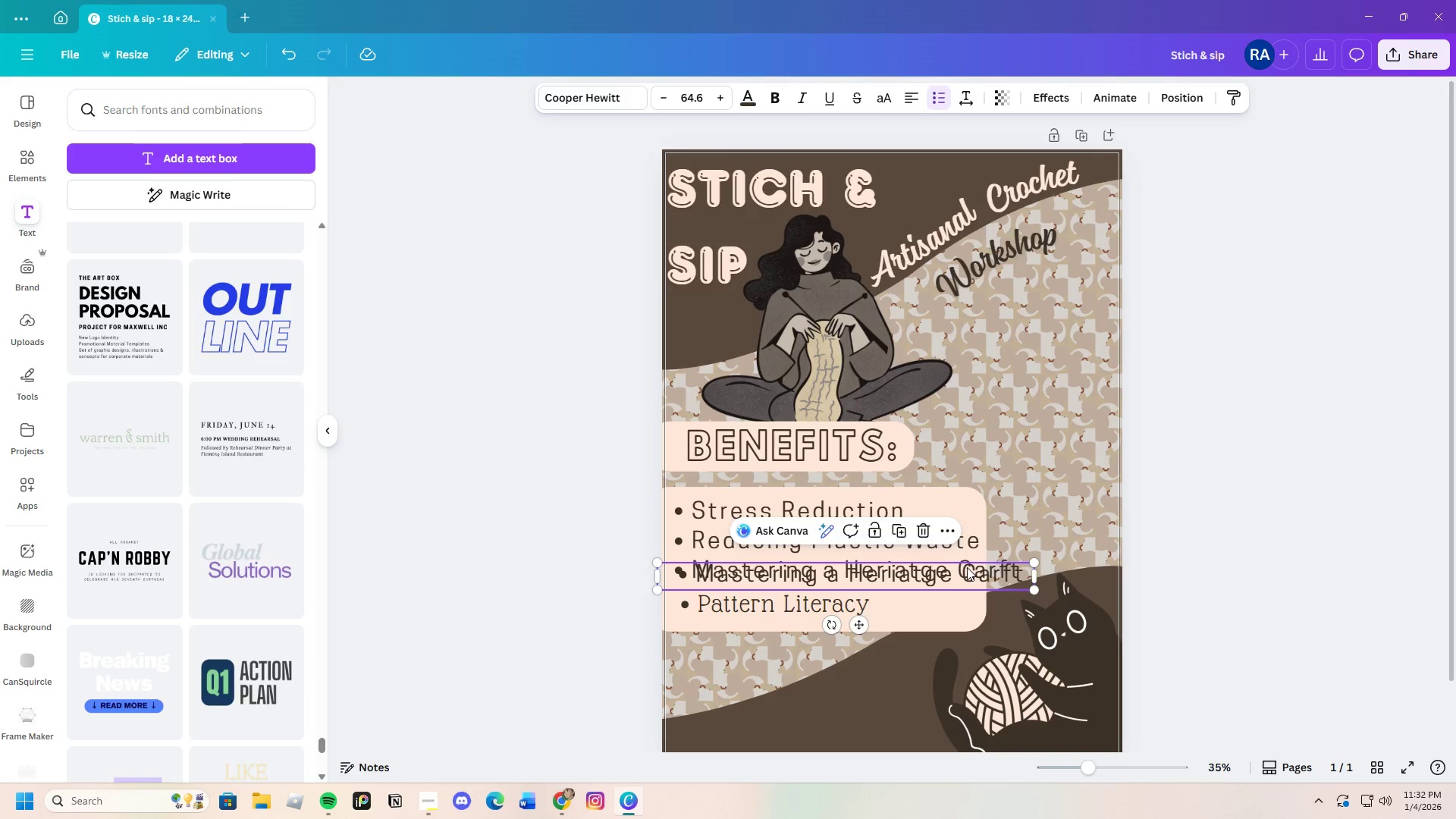 
left_click_drag(start_coordinate=[968, 570], to_coordinate=[976, 555])
 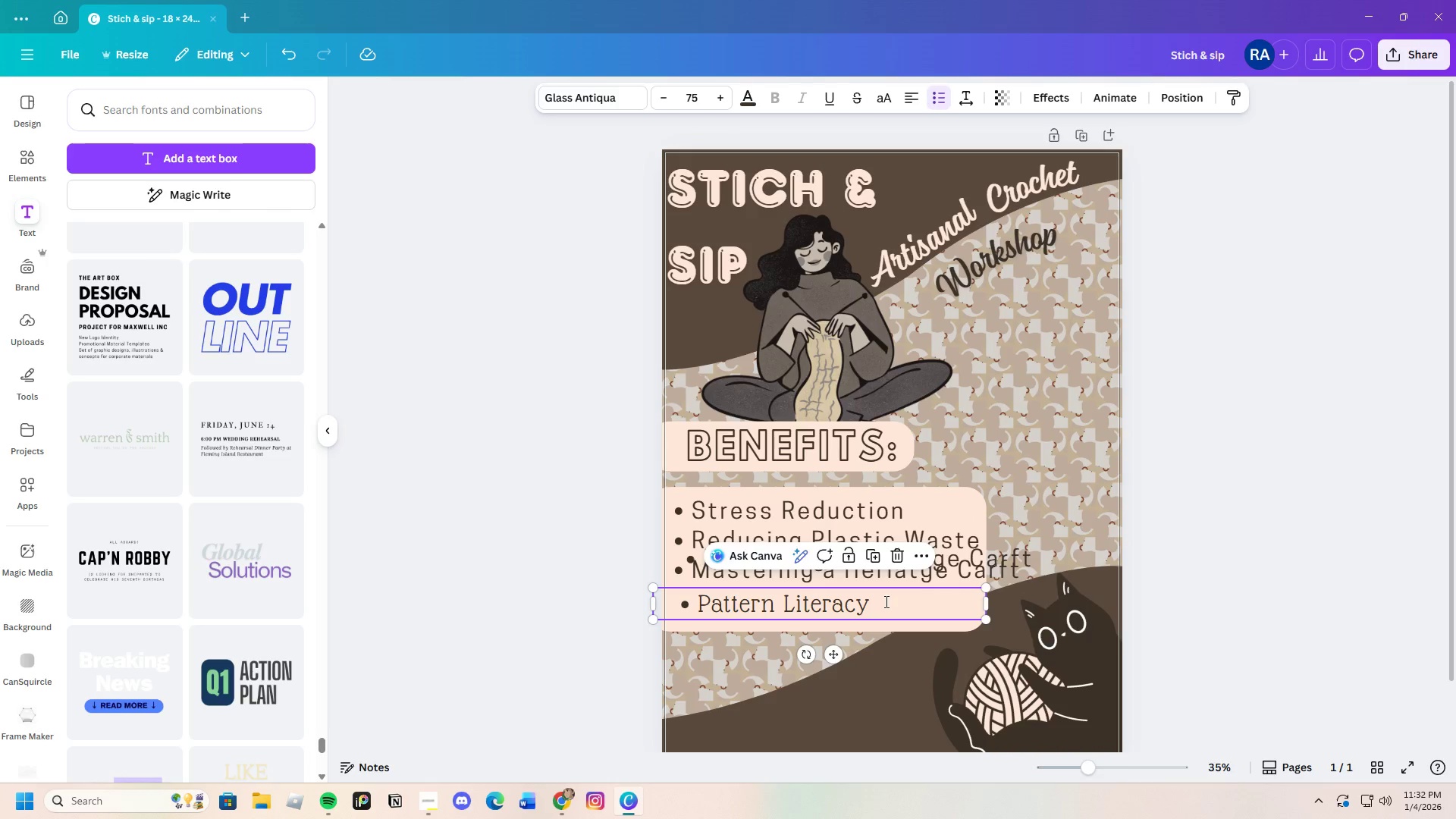 
left_click_drag(start_coordinate=[885, 601], to_coordinate=[751, 598])
 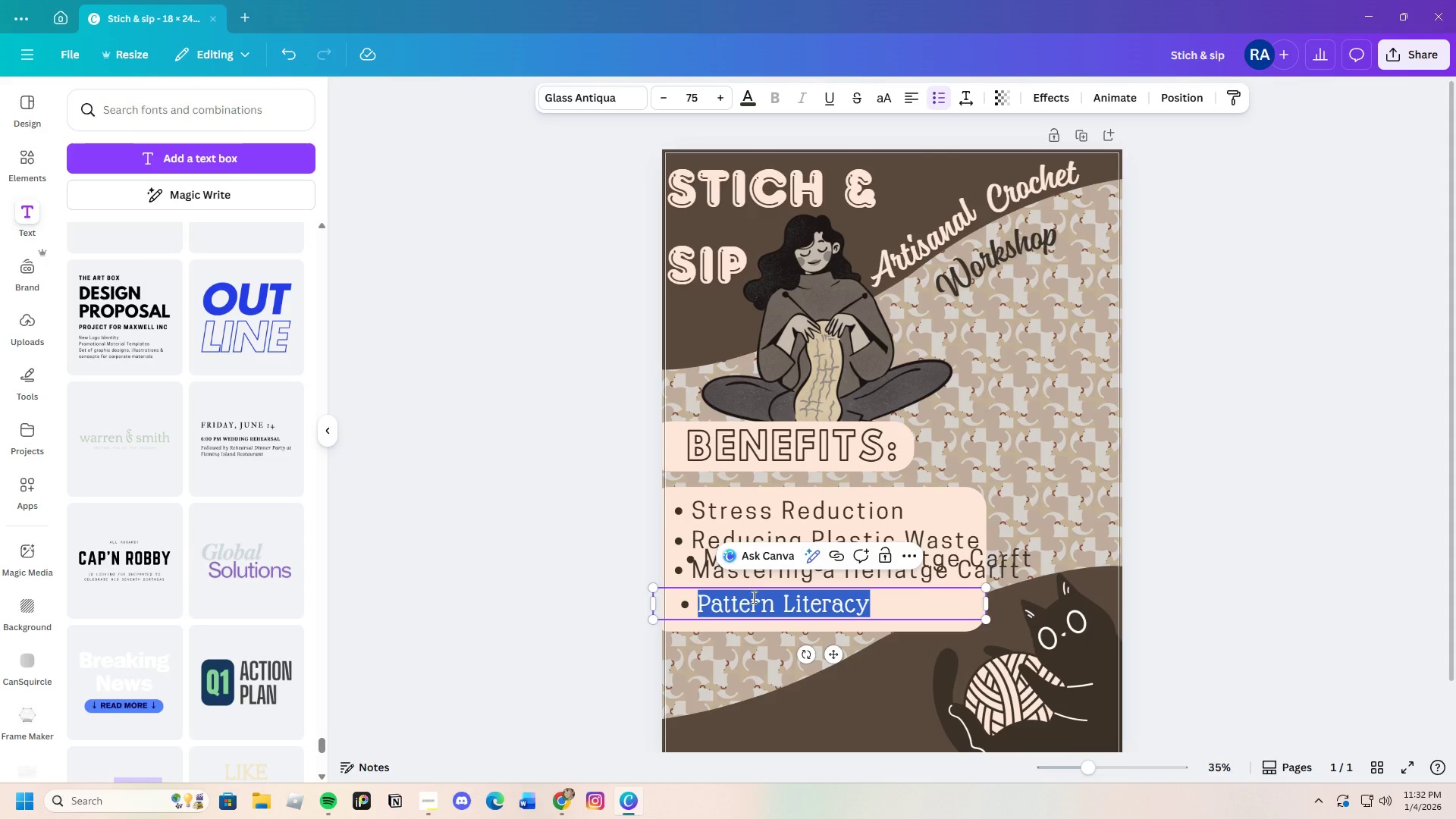 
right_click([752, 597])
 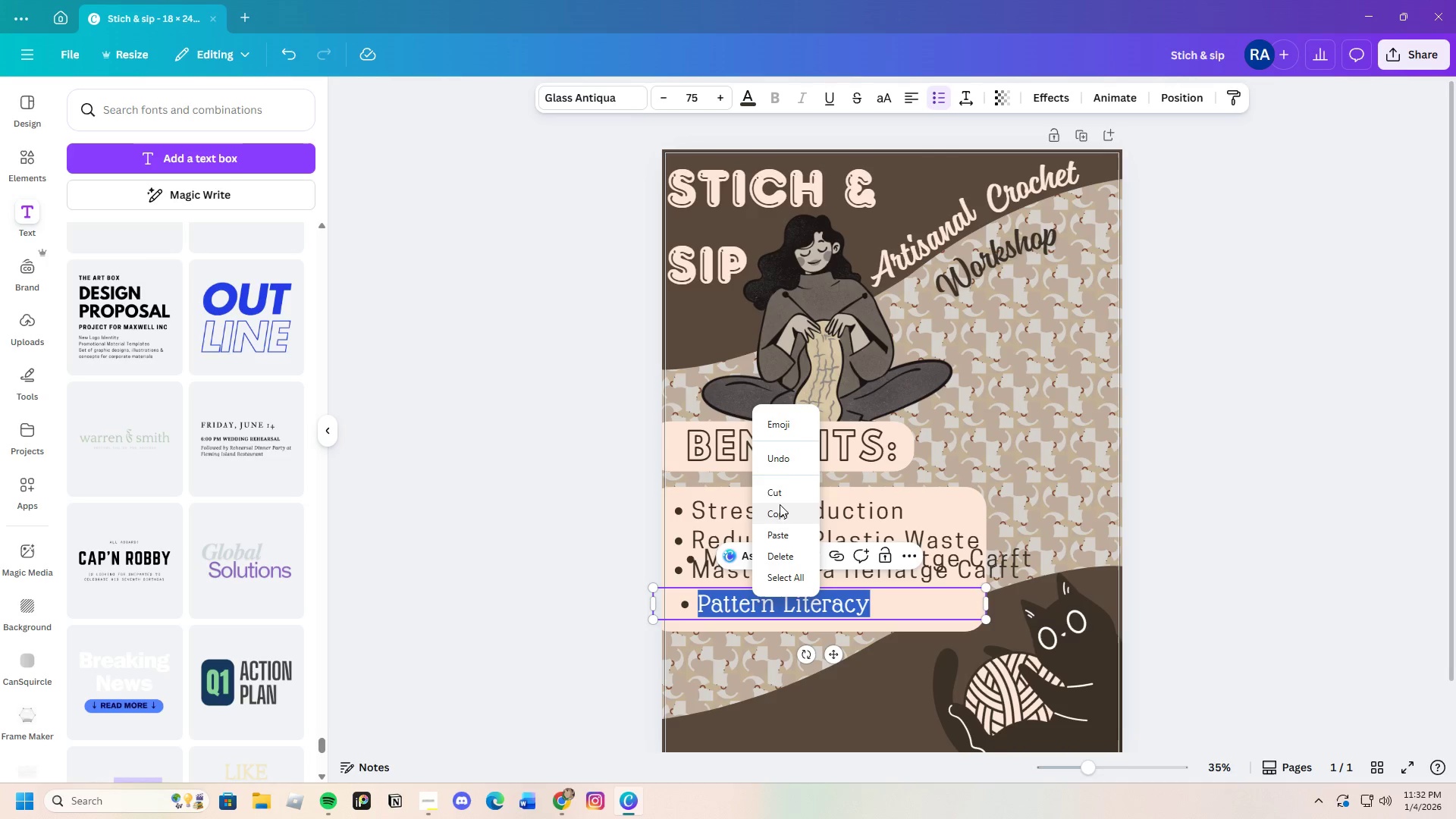 
left_click([778, 494])
 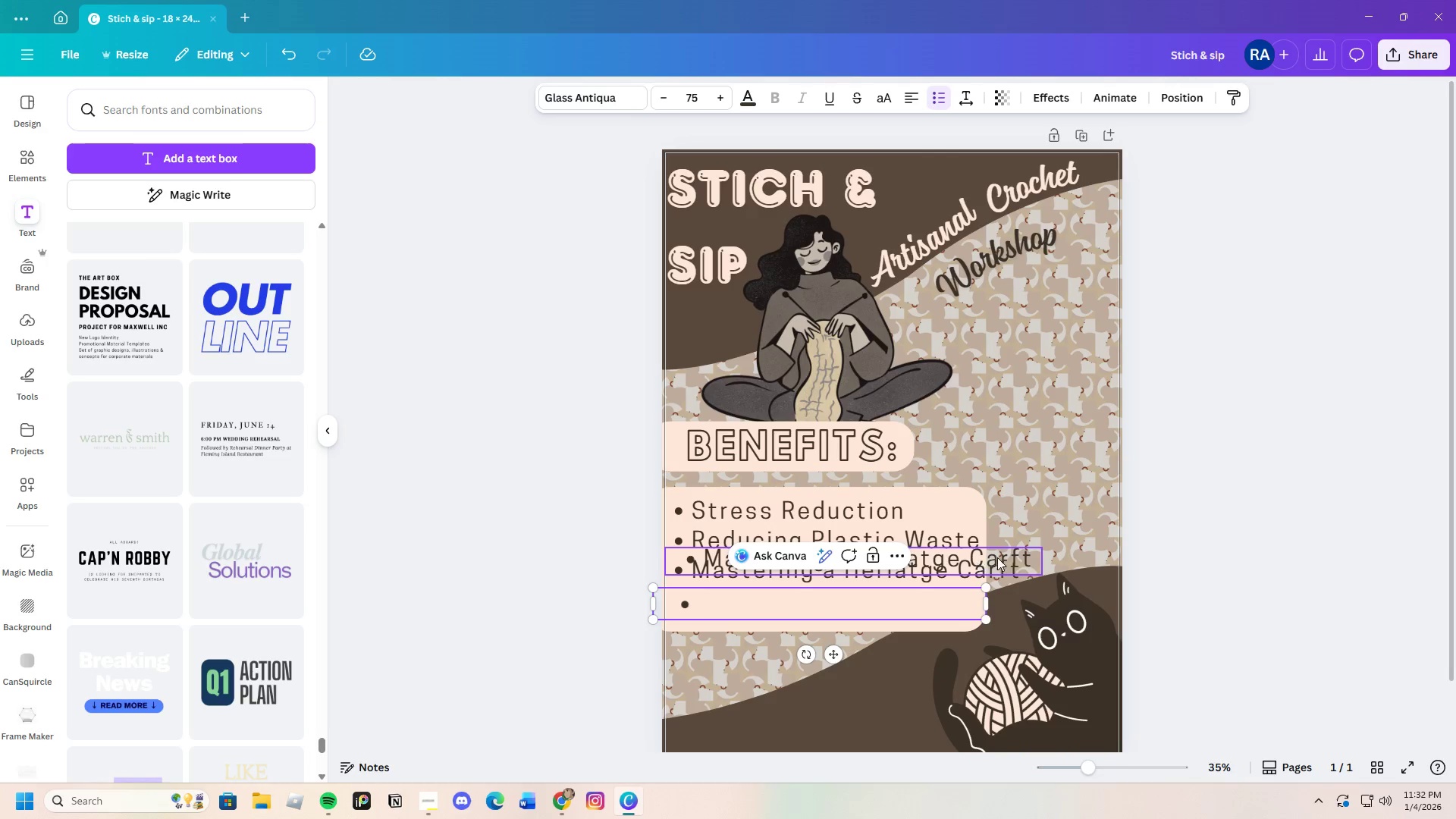 
left_click([1009, 554])
 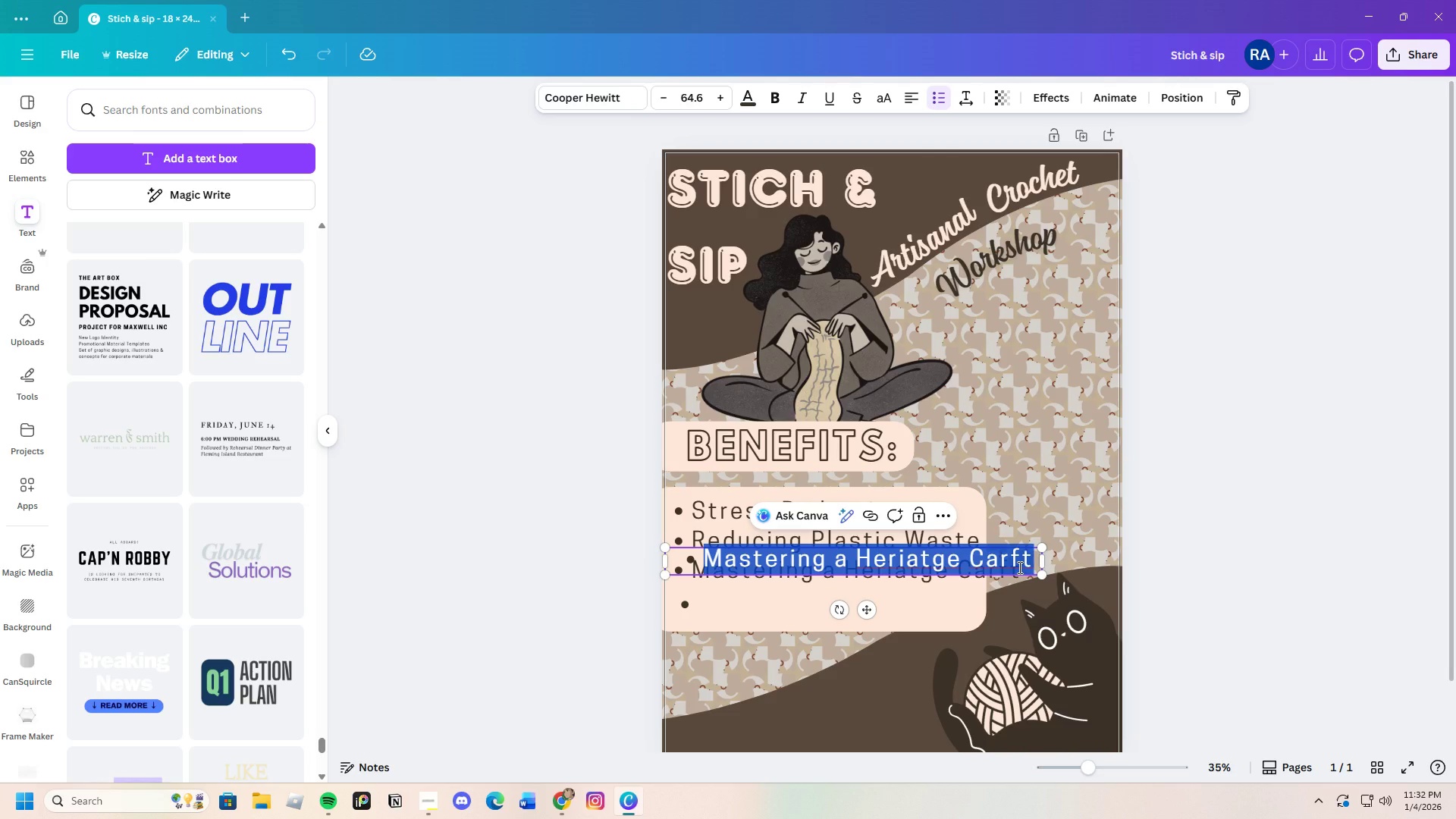 
key(Backspace)
 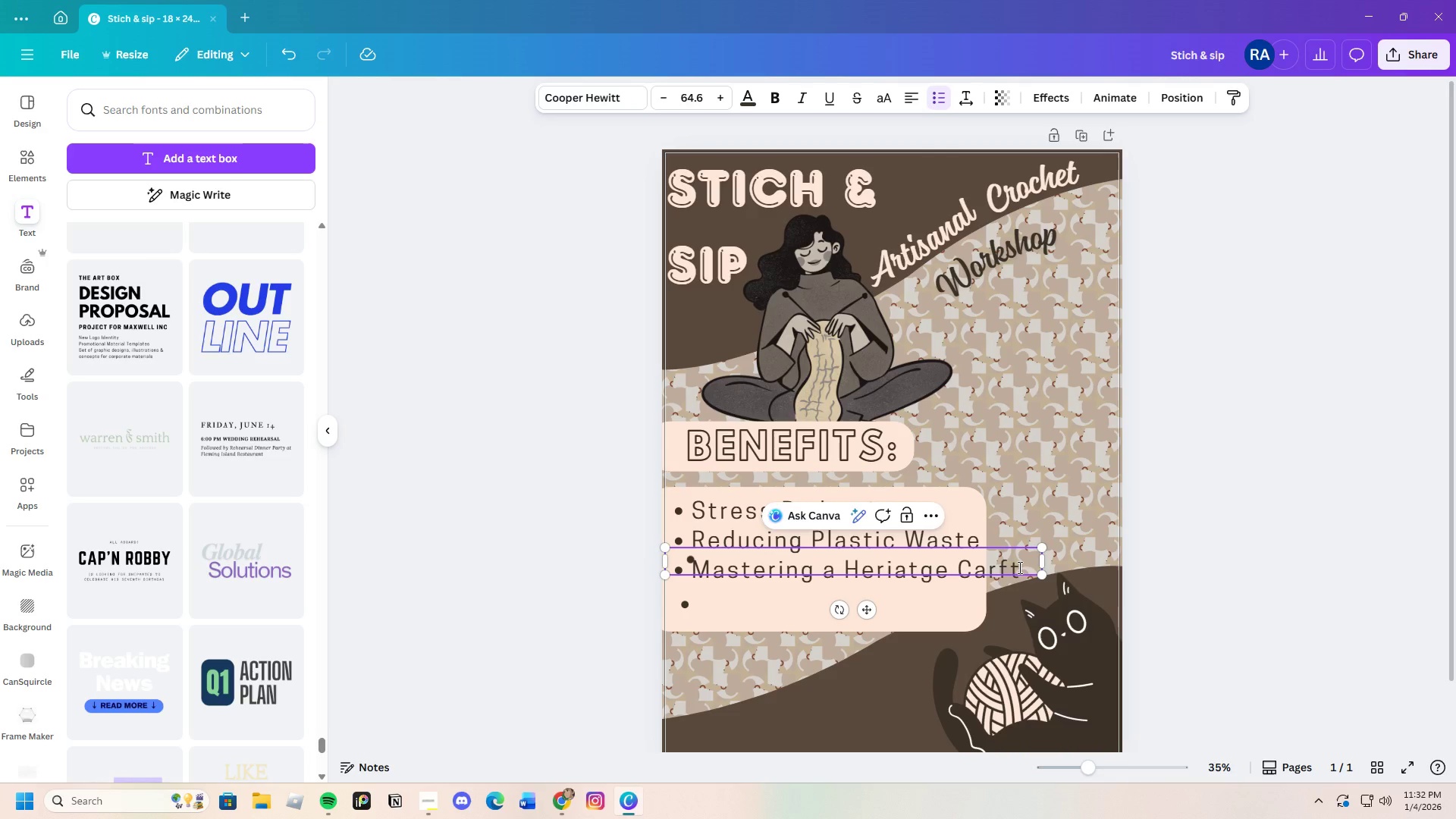 
key(Control+V)
 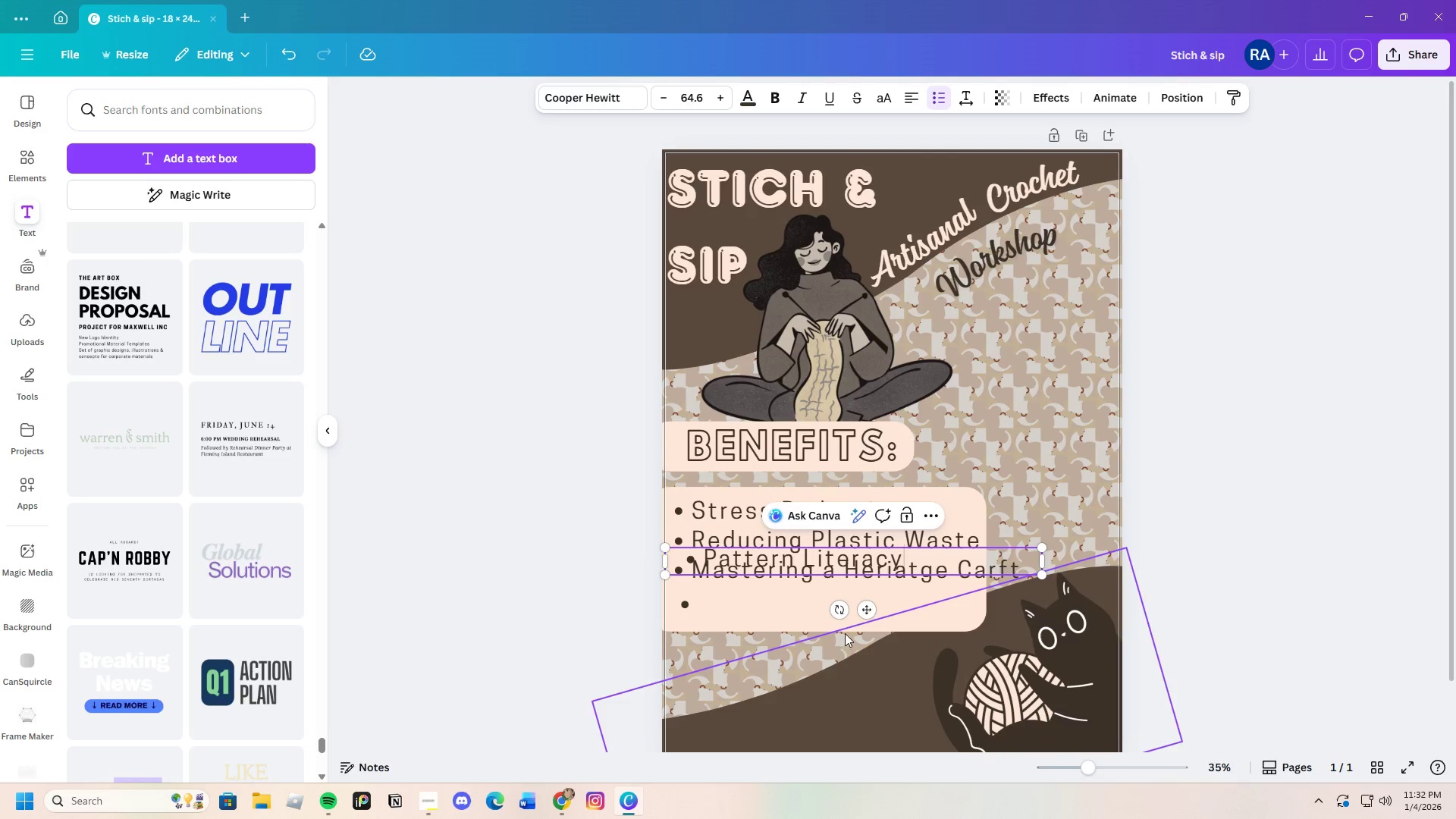 
left_click([796, 620])
 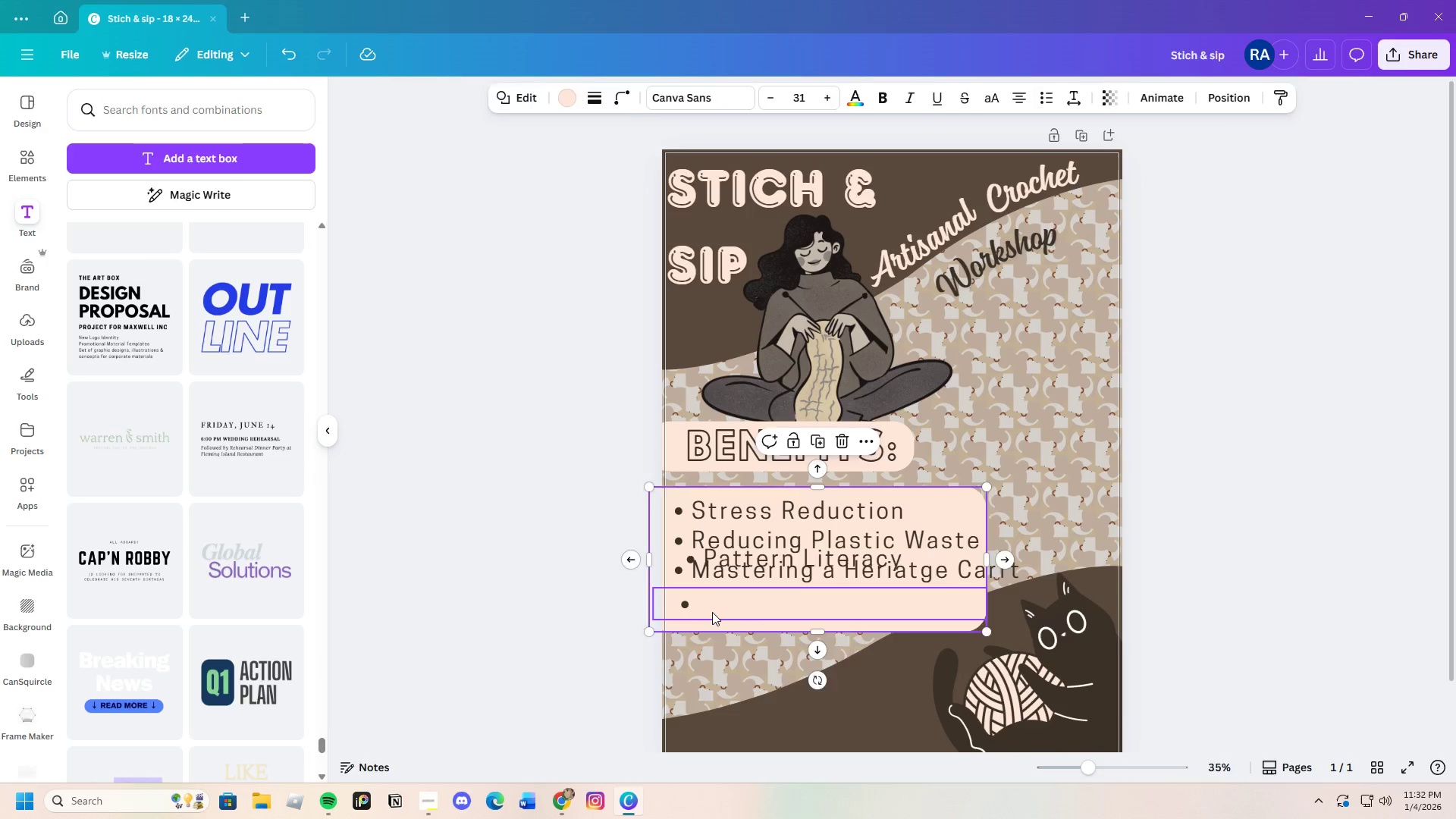 
left_click([712, 612])
 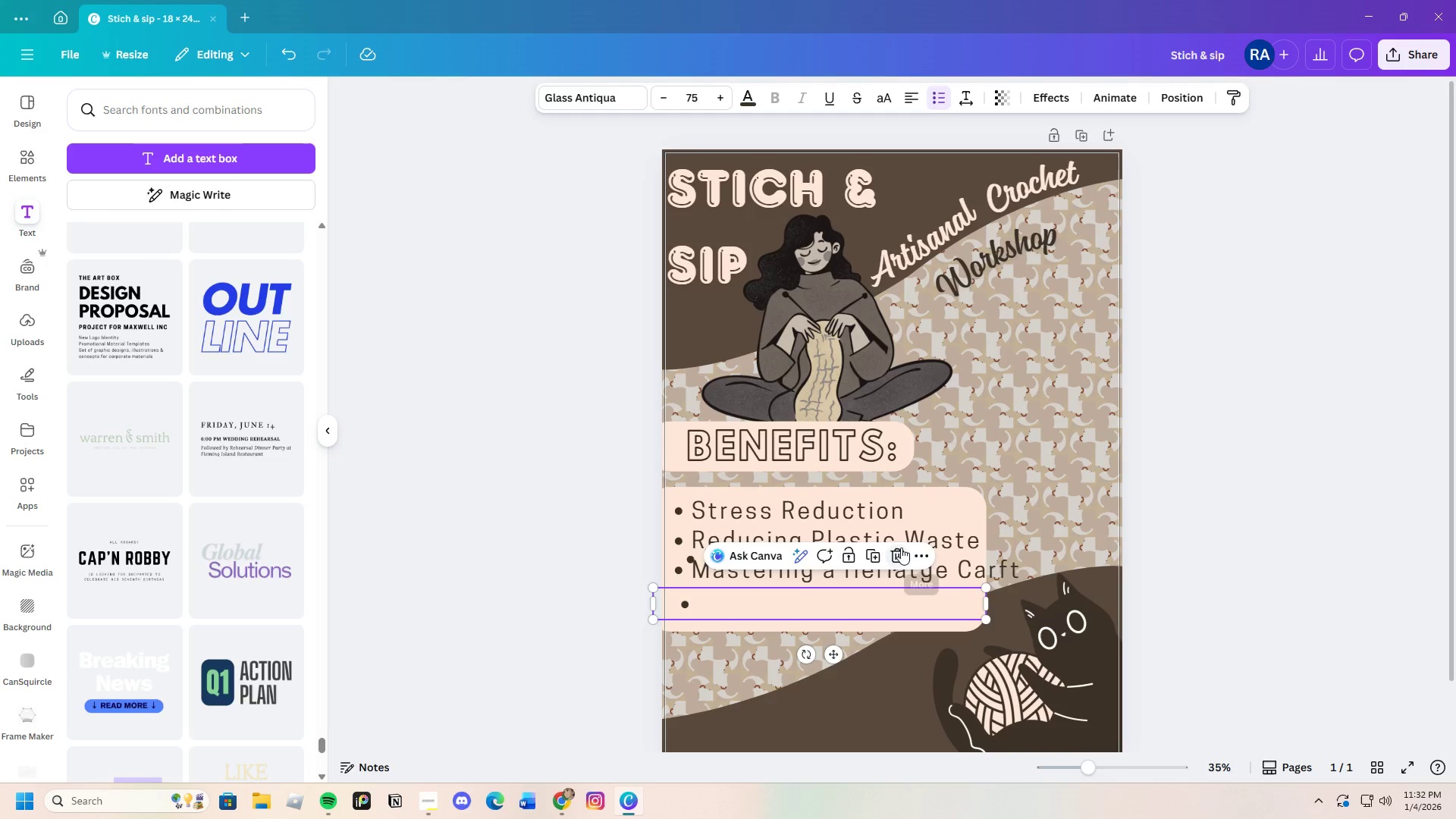 
left_click([901, 548])
 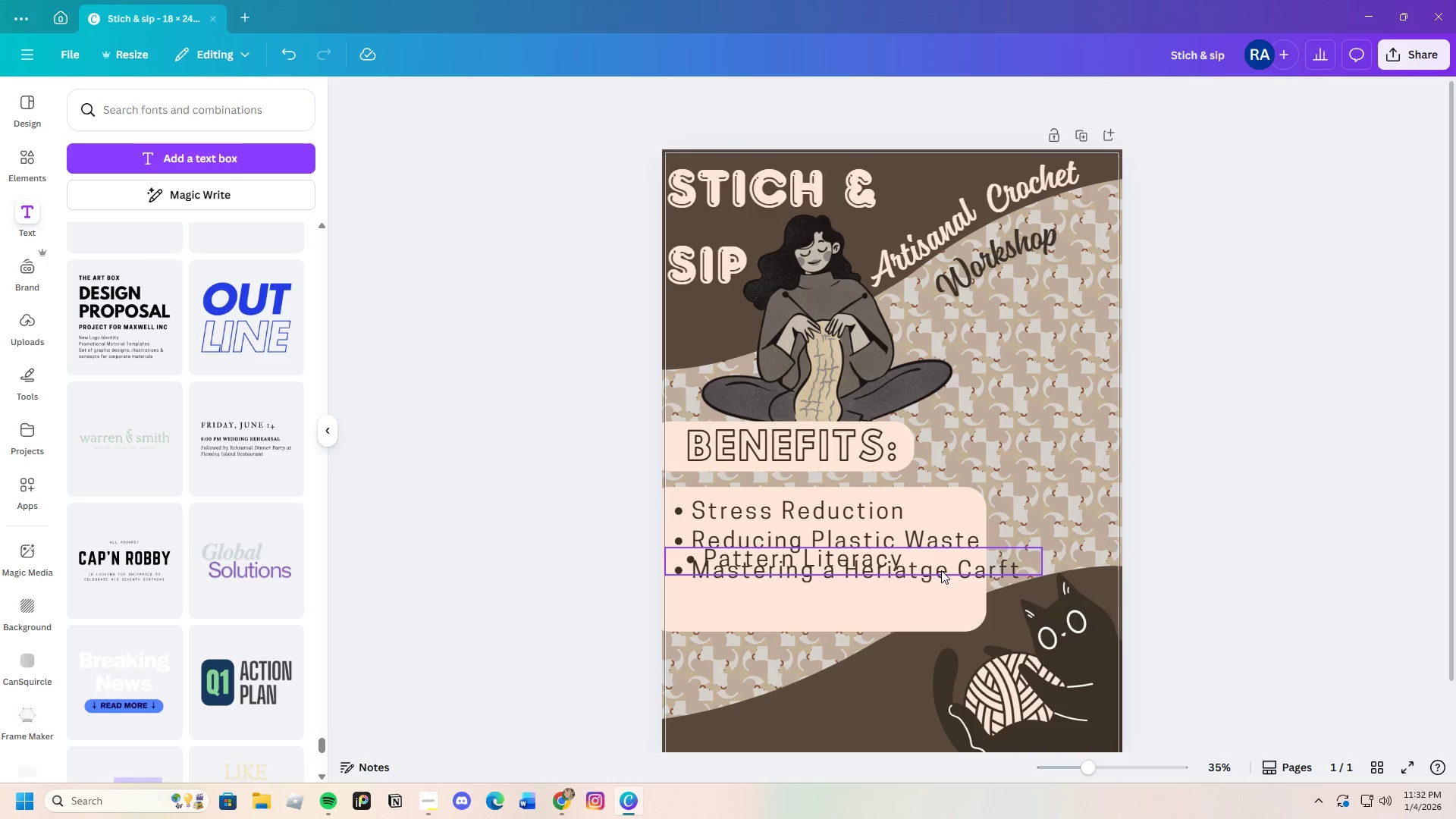 
left_click([943, 571])
 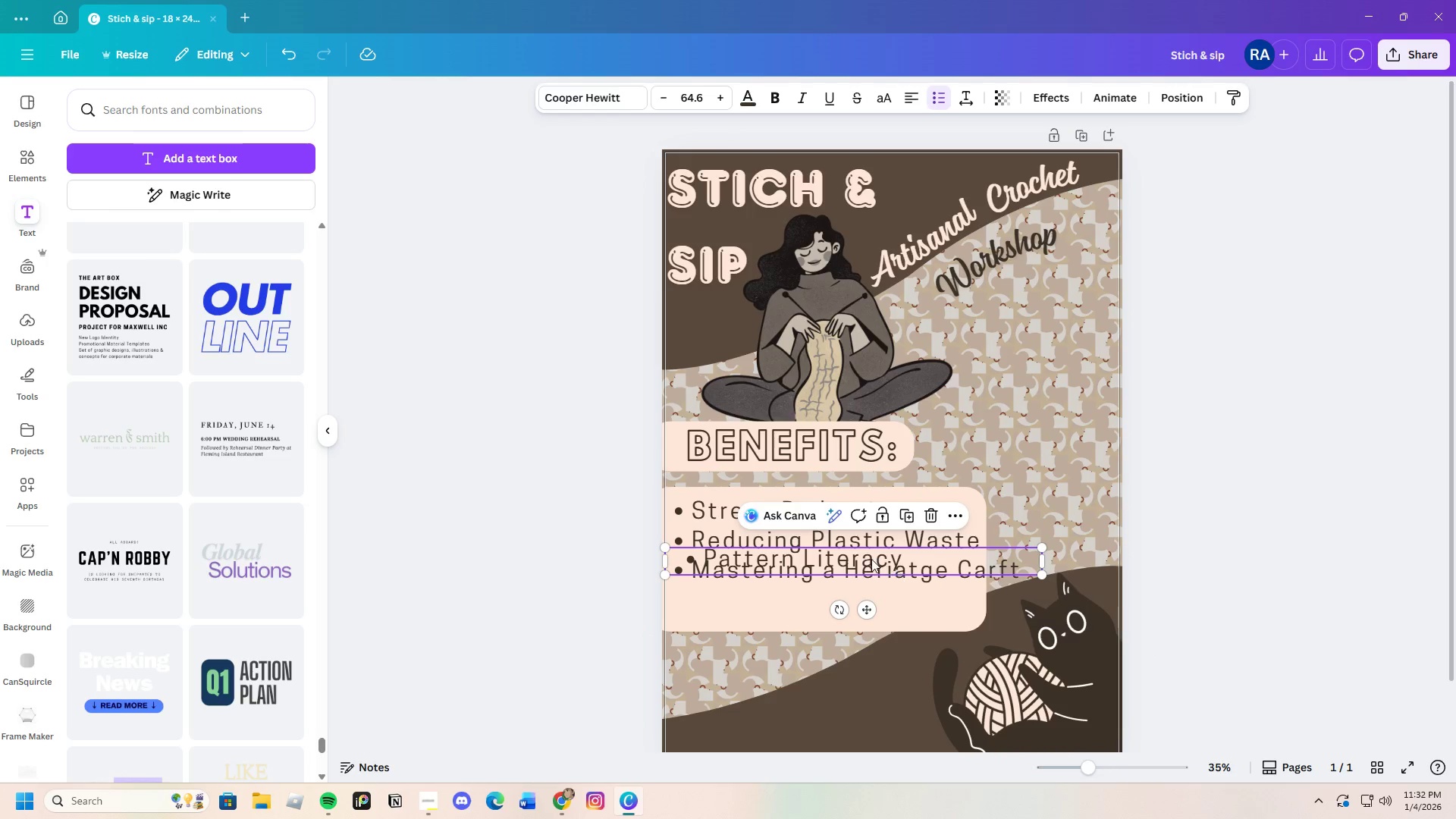 
left_click([870, 558])
 